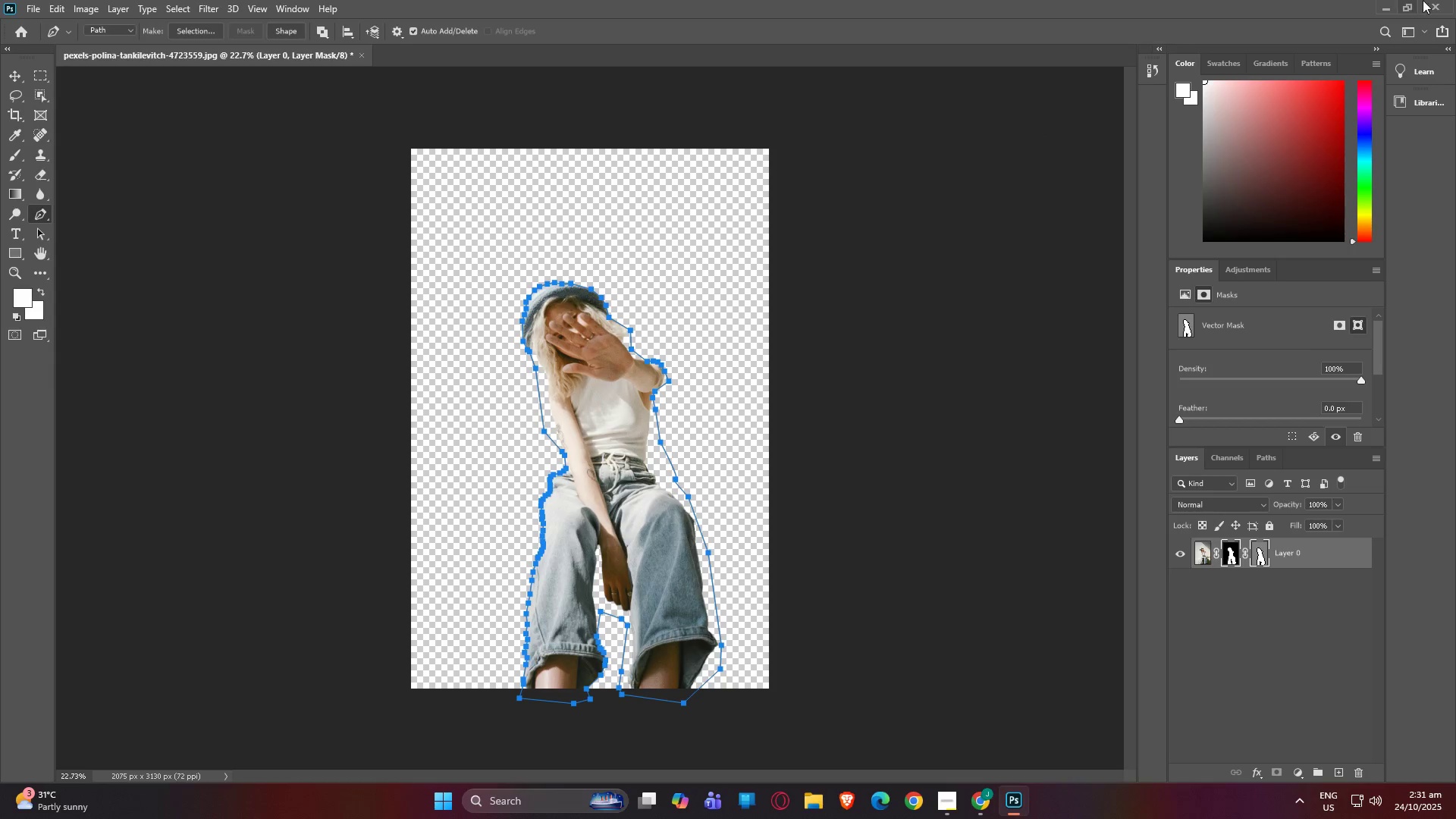 
left_click([1453, 1])
 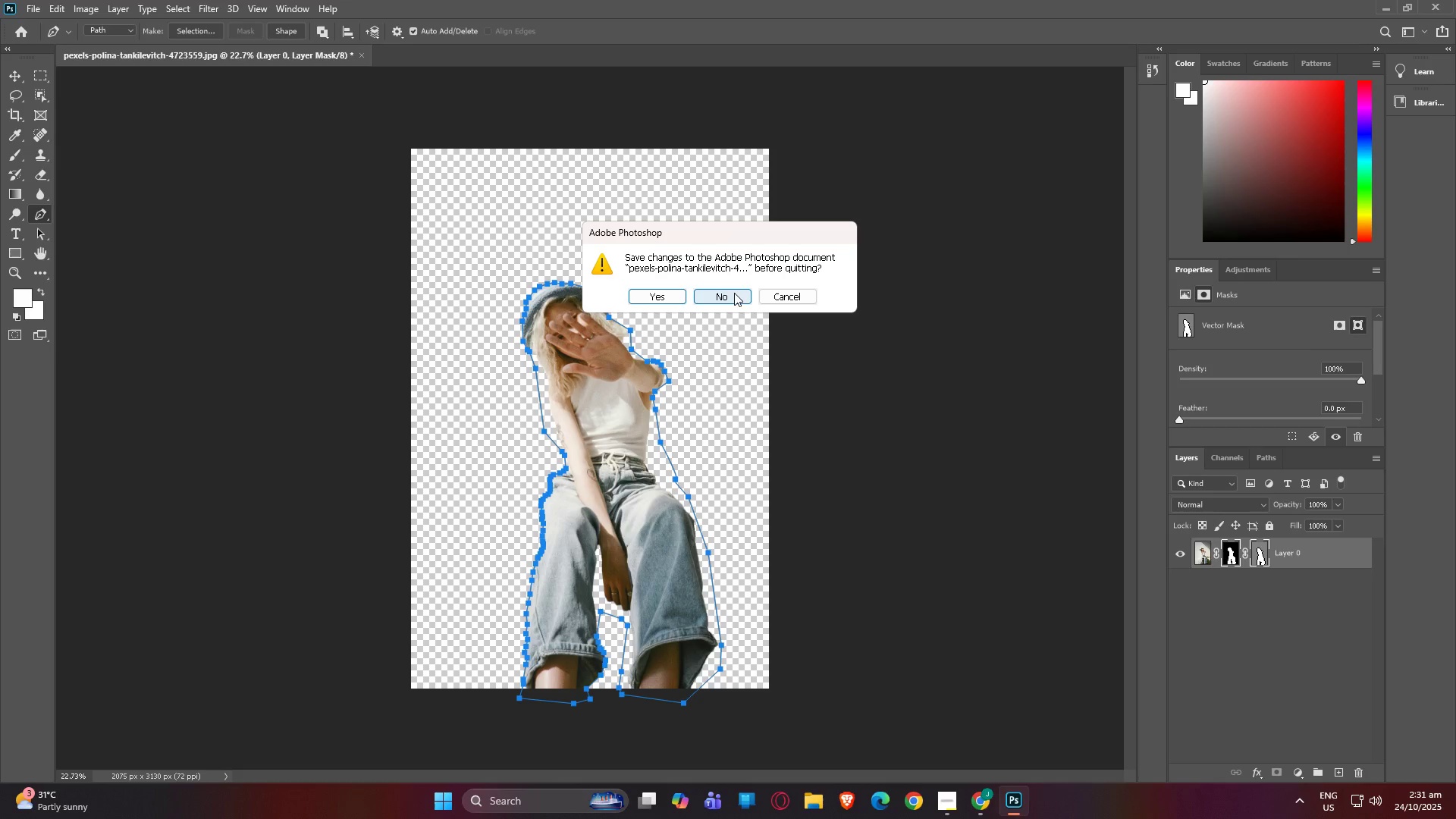 
left_click([734, 293])
 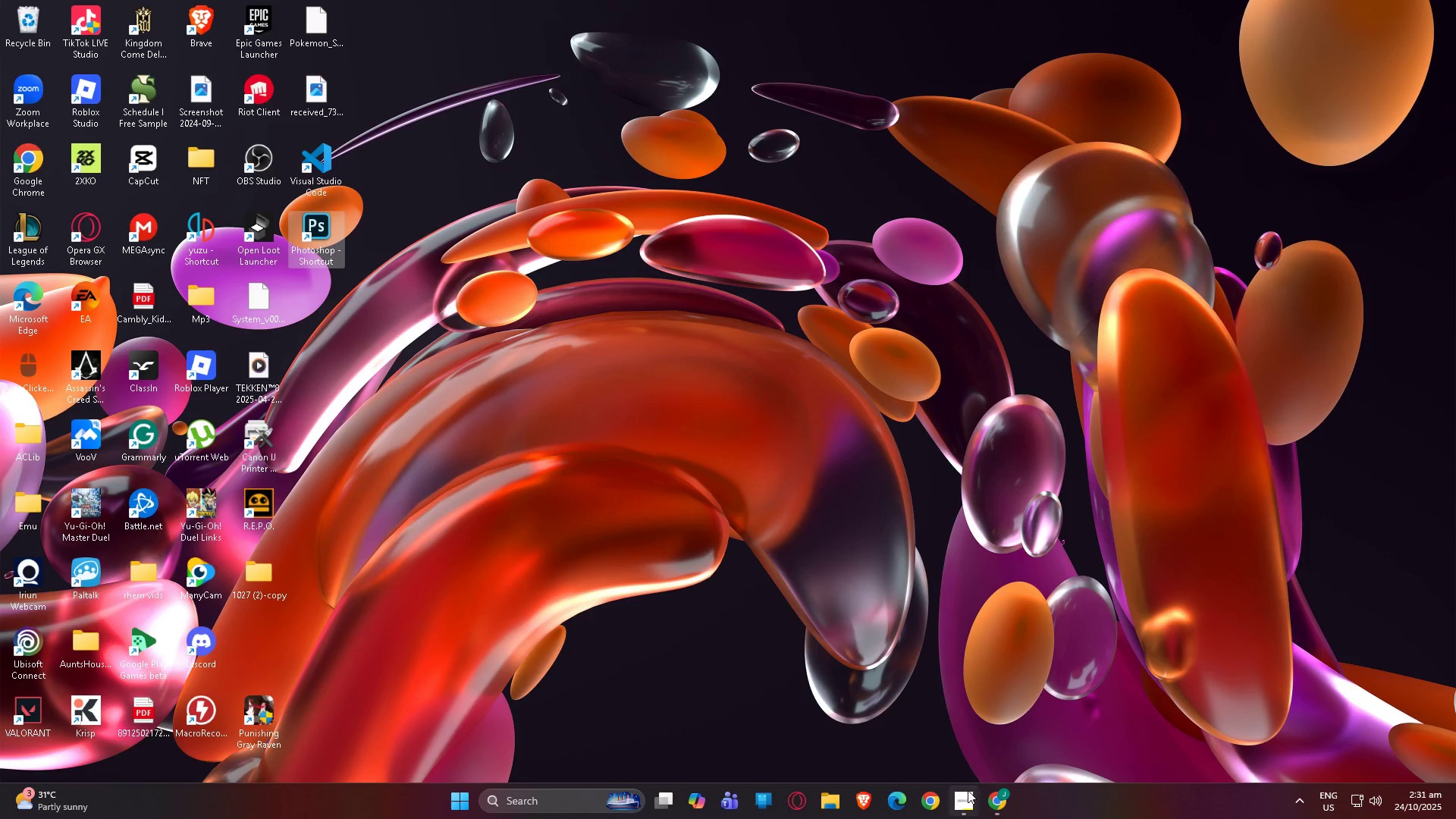 
left_click([1006, 799])
 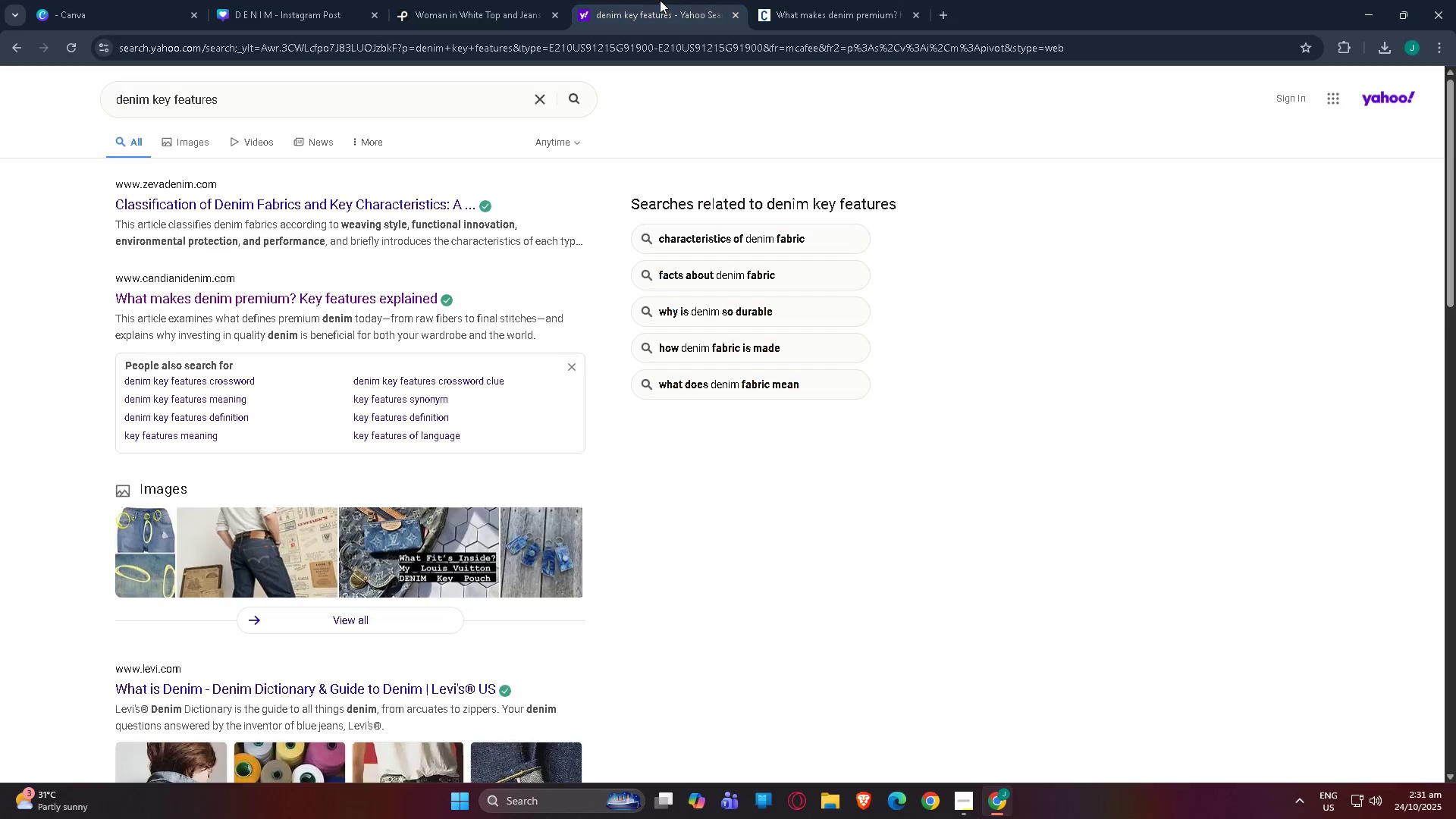 
double_click([283, 0])
 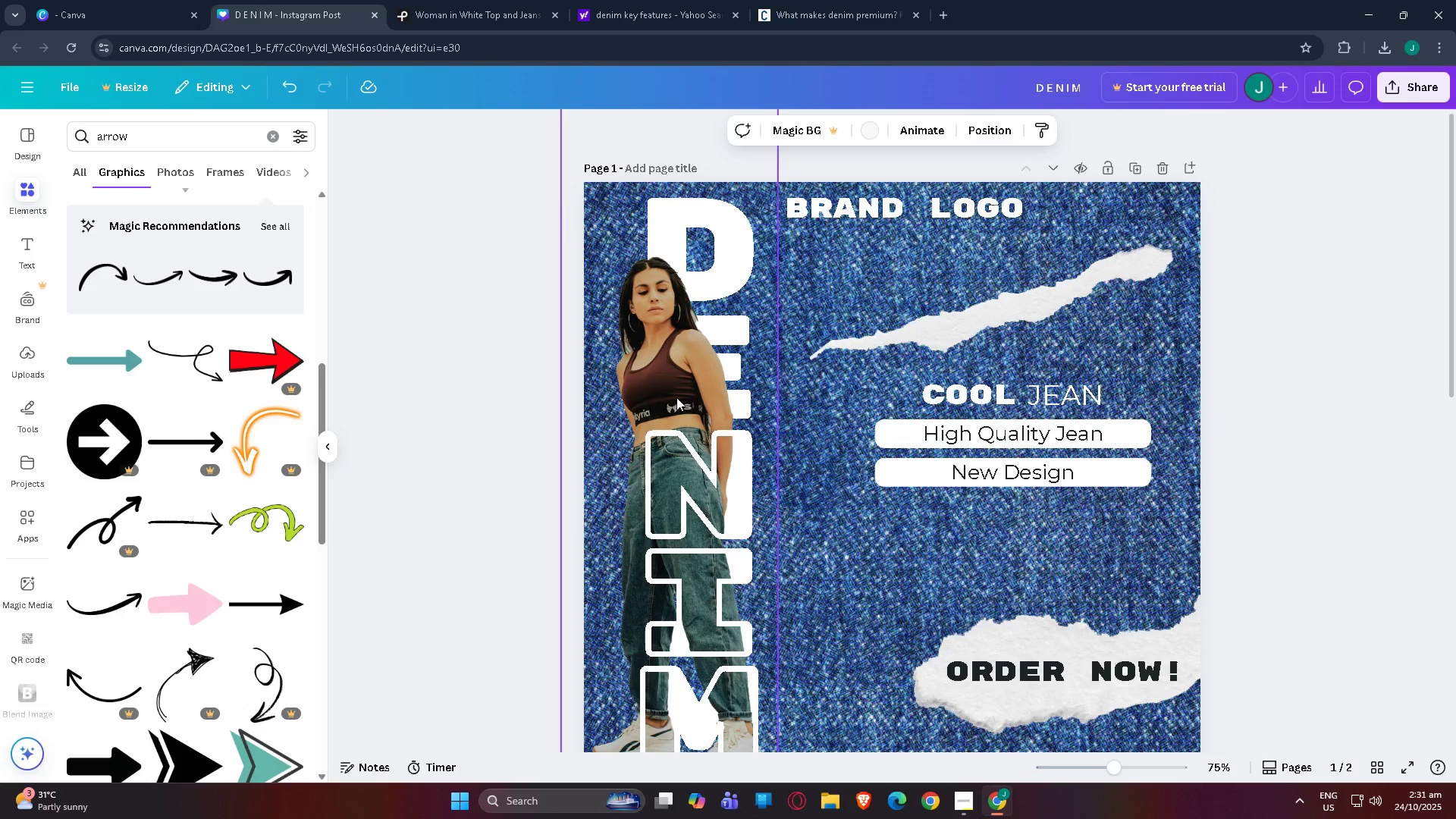 
scroll: coordinate [643, 407], scroll_direction: down, amount: 9.0
 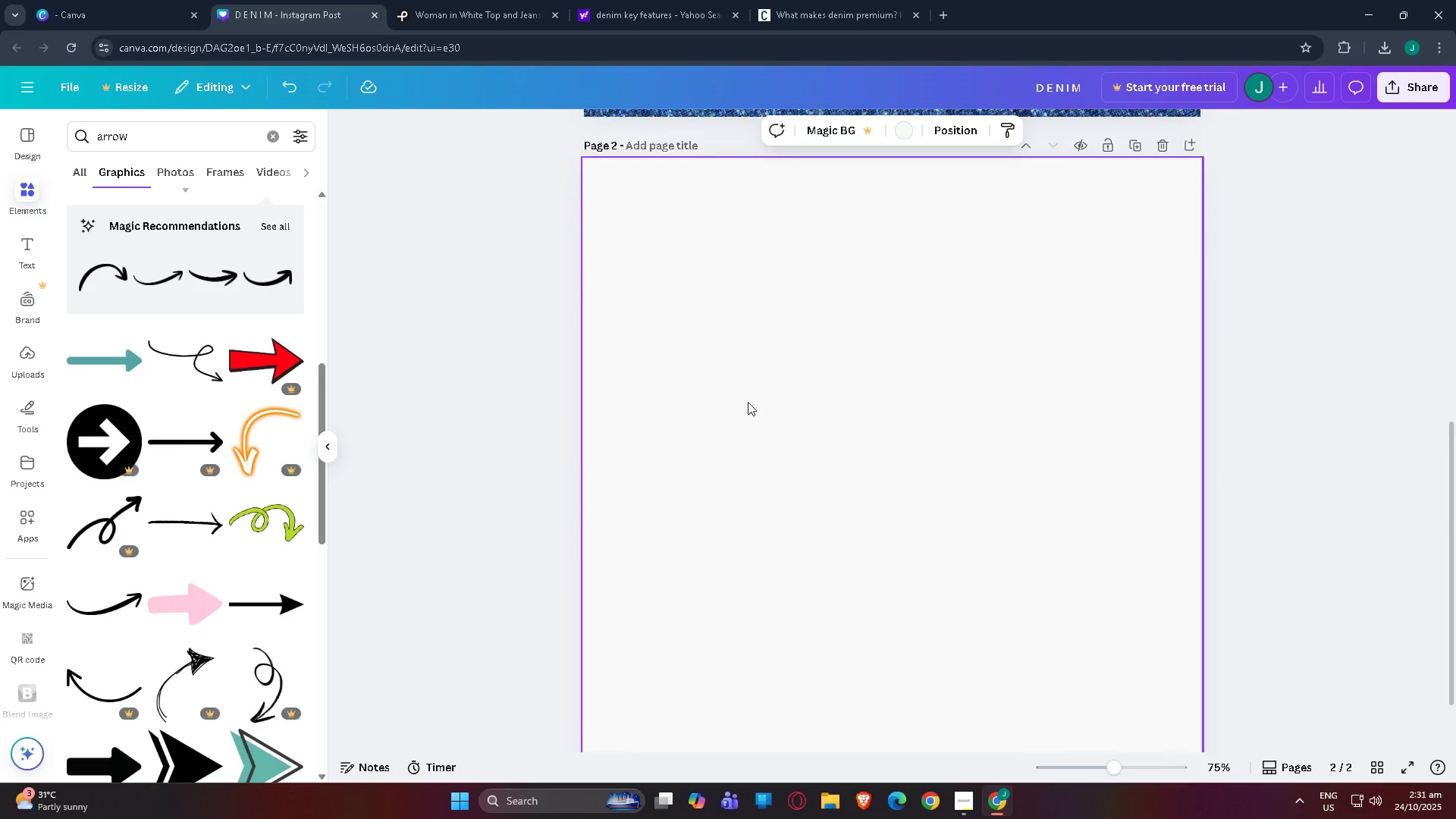 
scroll: coordinate [695, 347], scroll_direction: up, amount: 11.0
 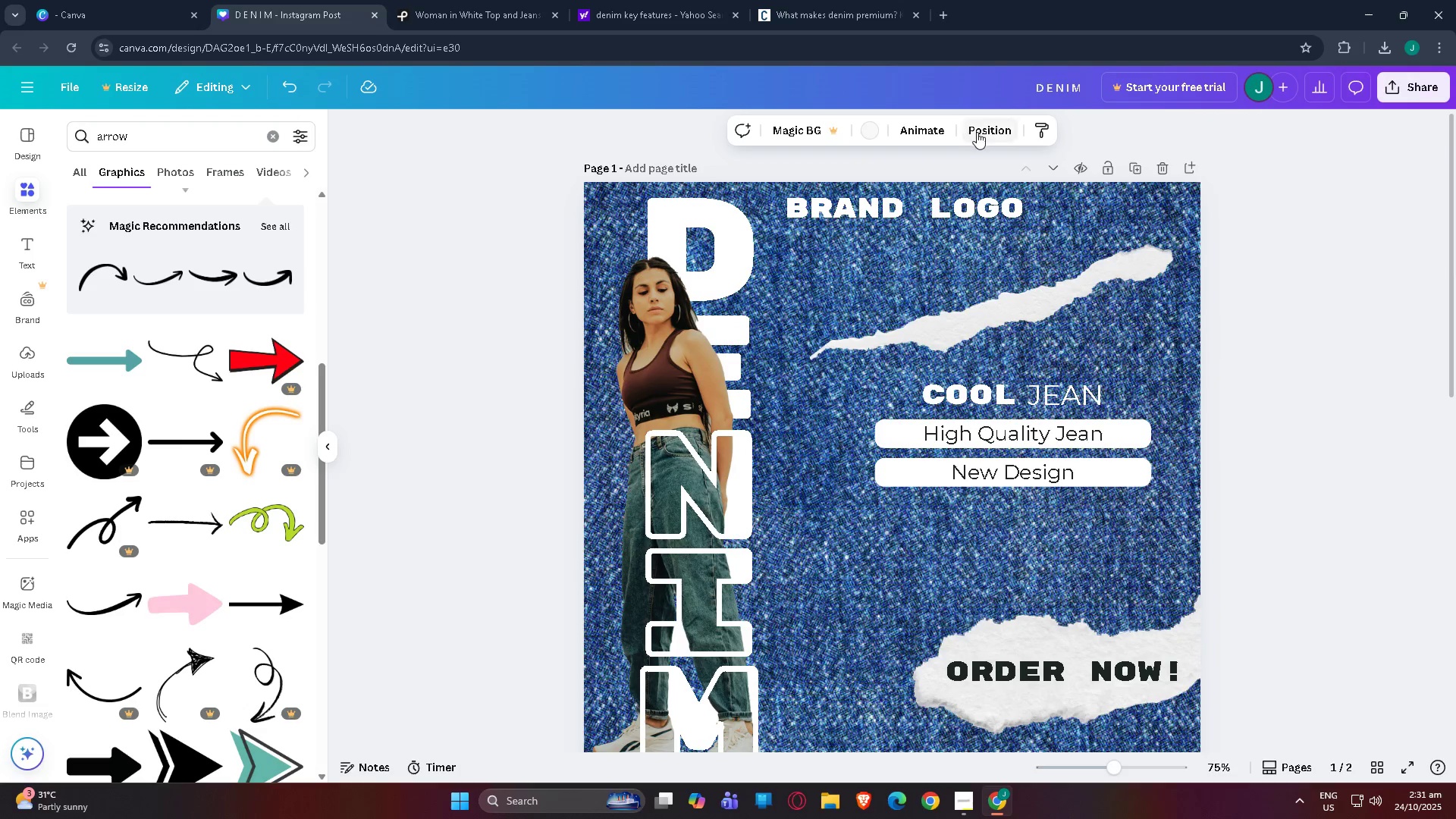 
left_click([978, 131])
 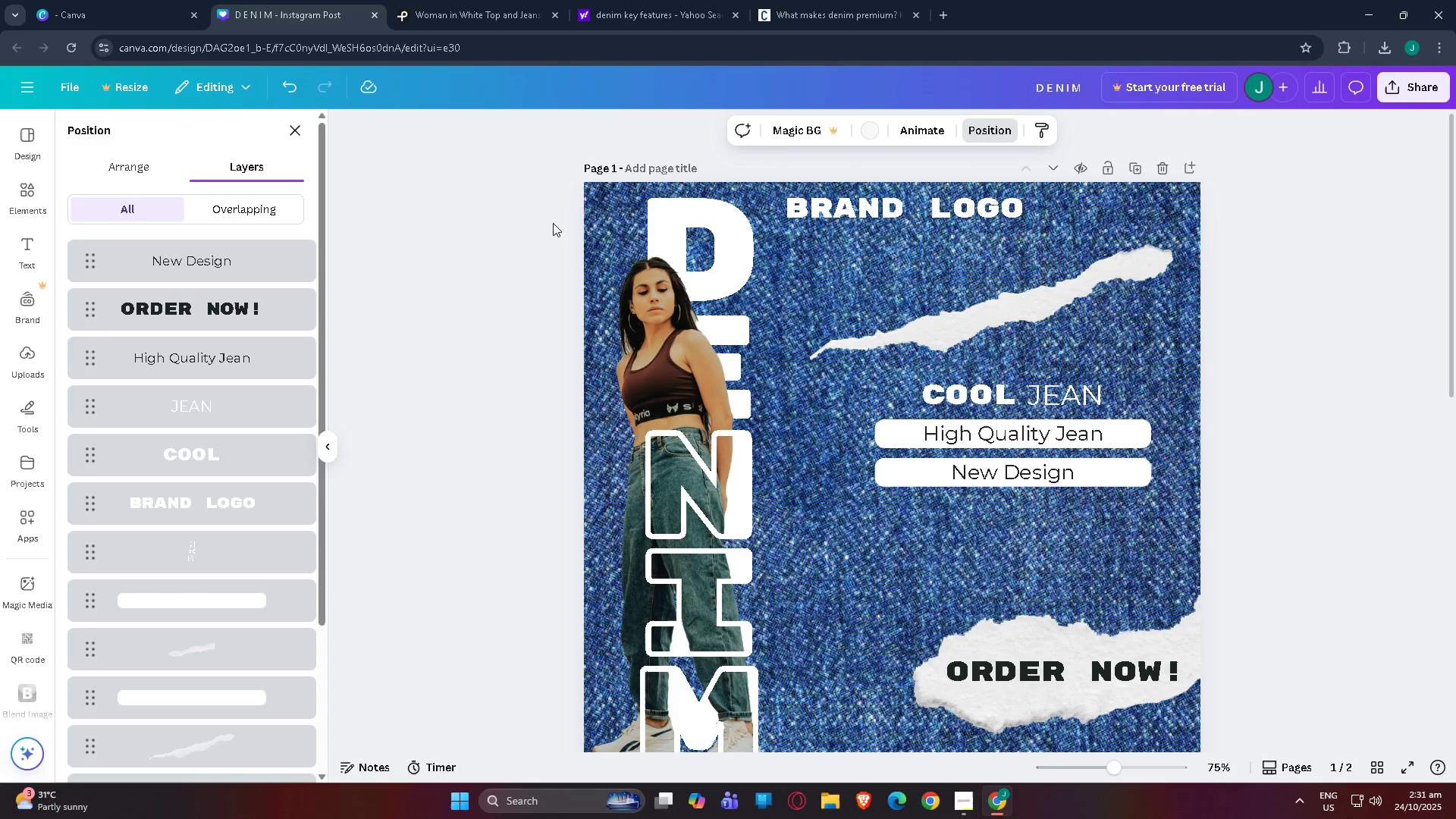 
scroll: coordinate [867, 422], scroll_direction: down, amount: 5.0
 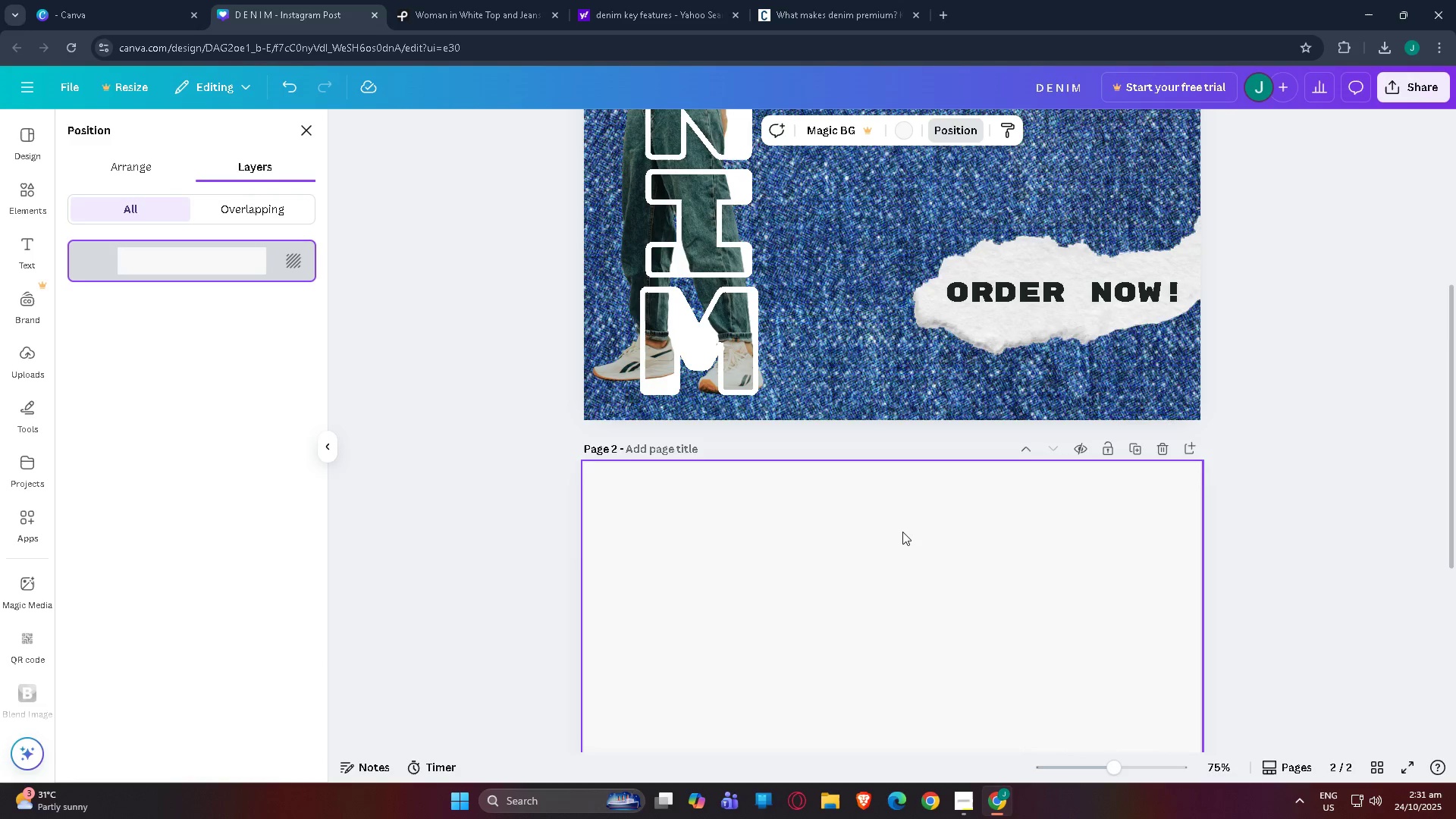 
left_click([902, 533])
 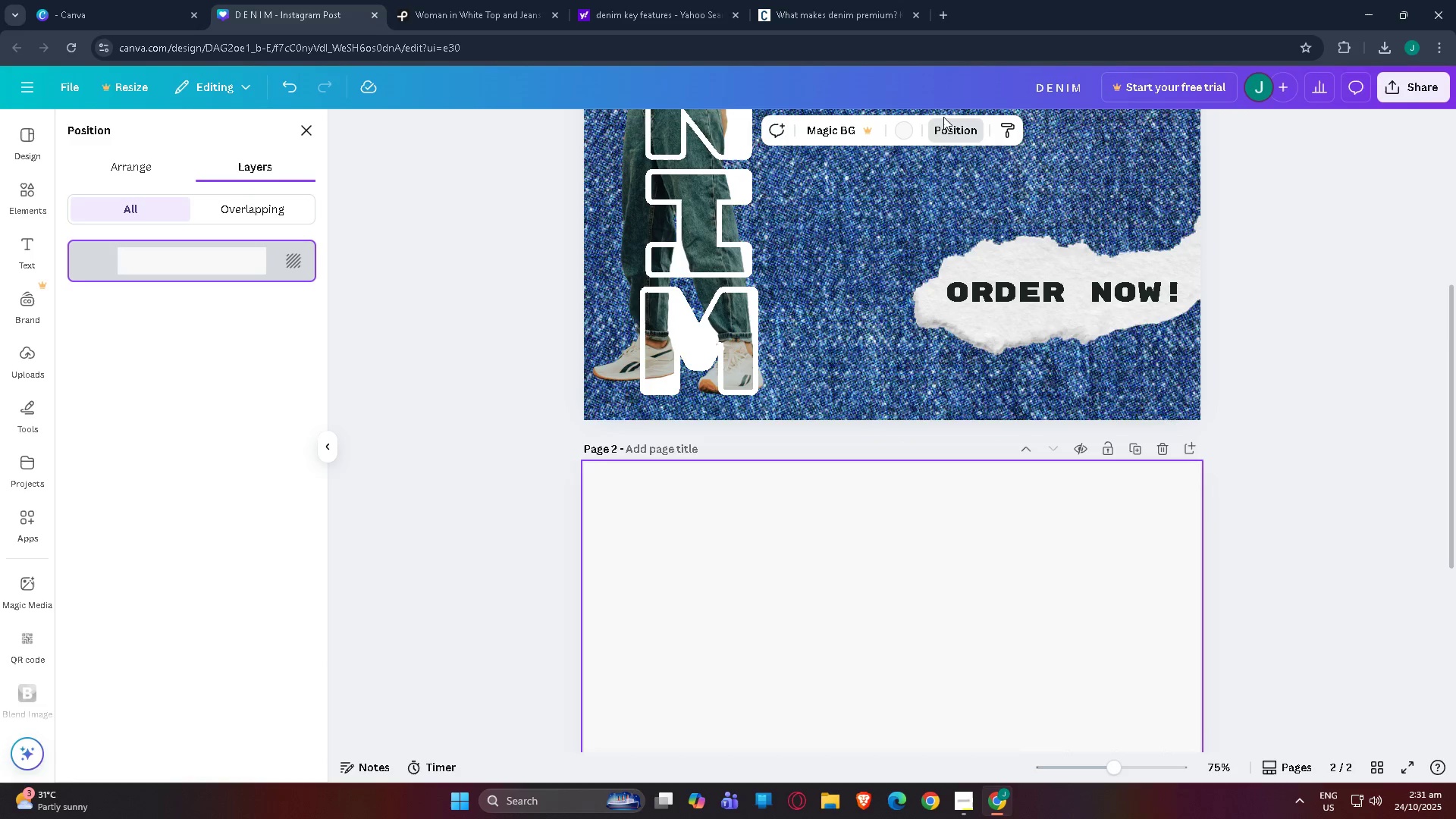 
left_click([954, 130])
 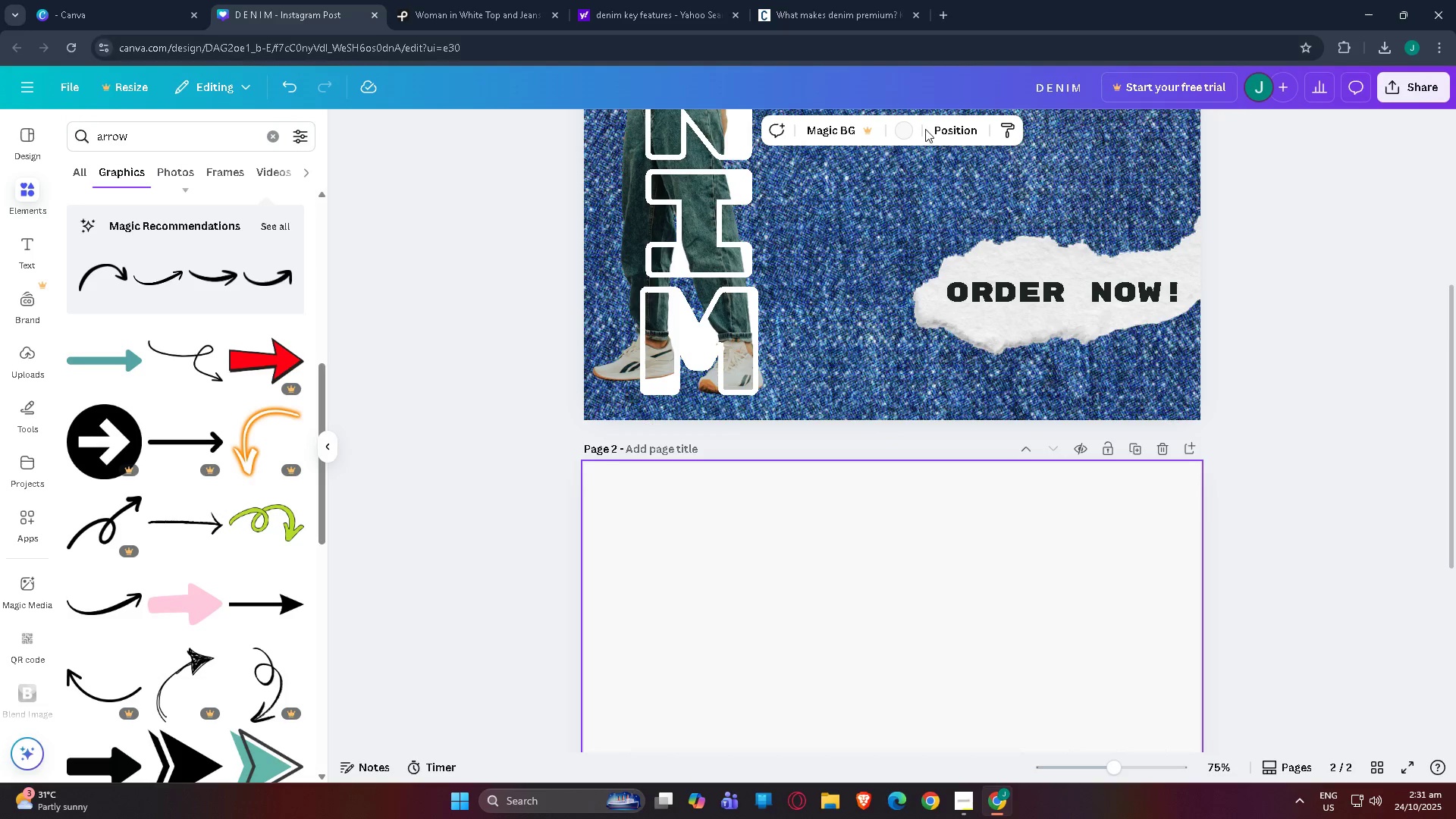 
left_click([930, 132])
 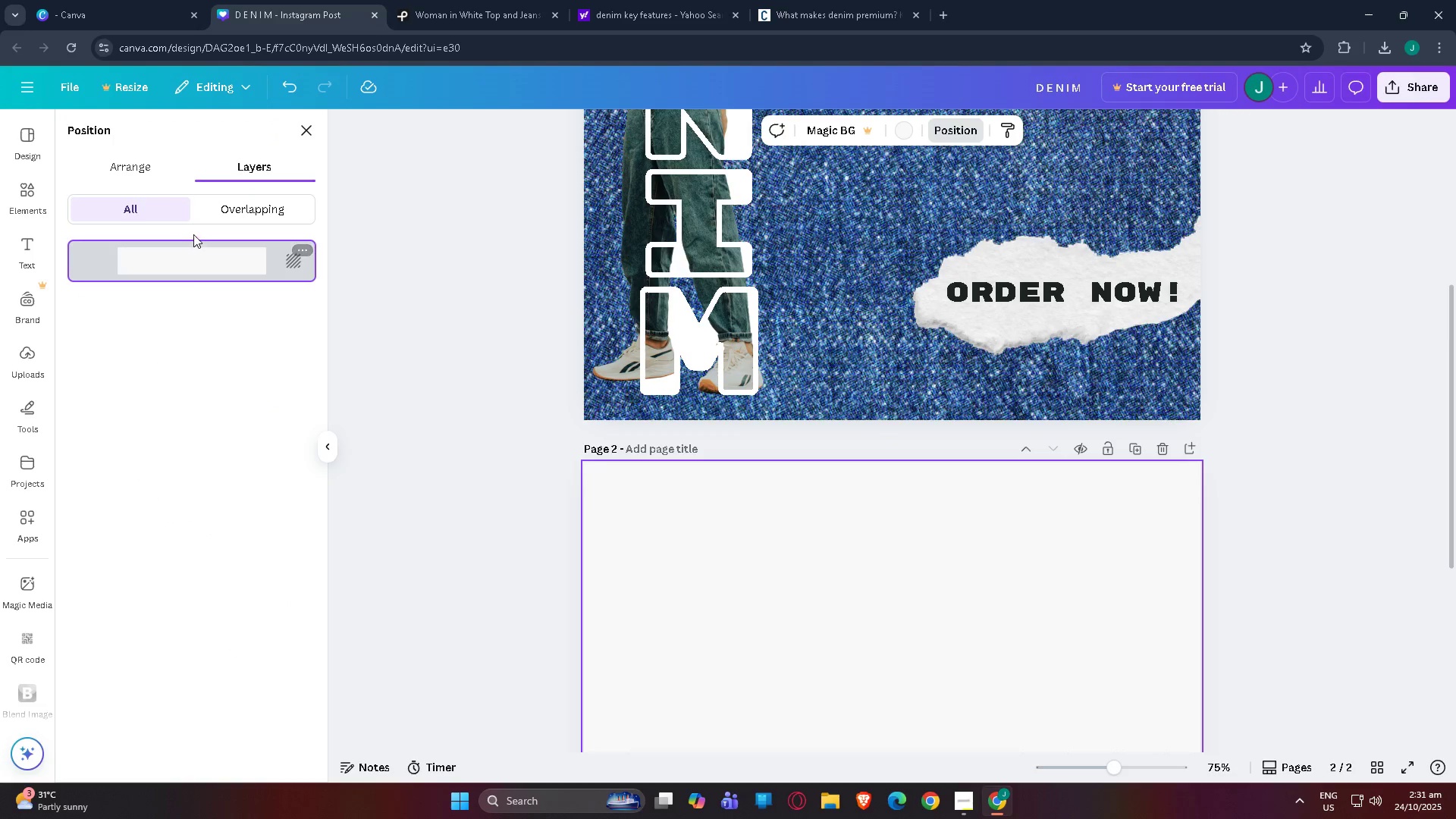 
scroll: coordinate [190, 323], scroll_direction: up, amount: 3.0
 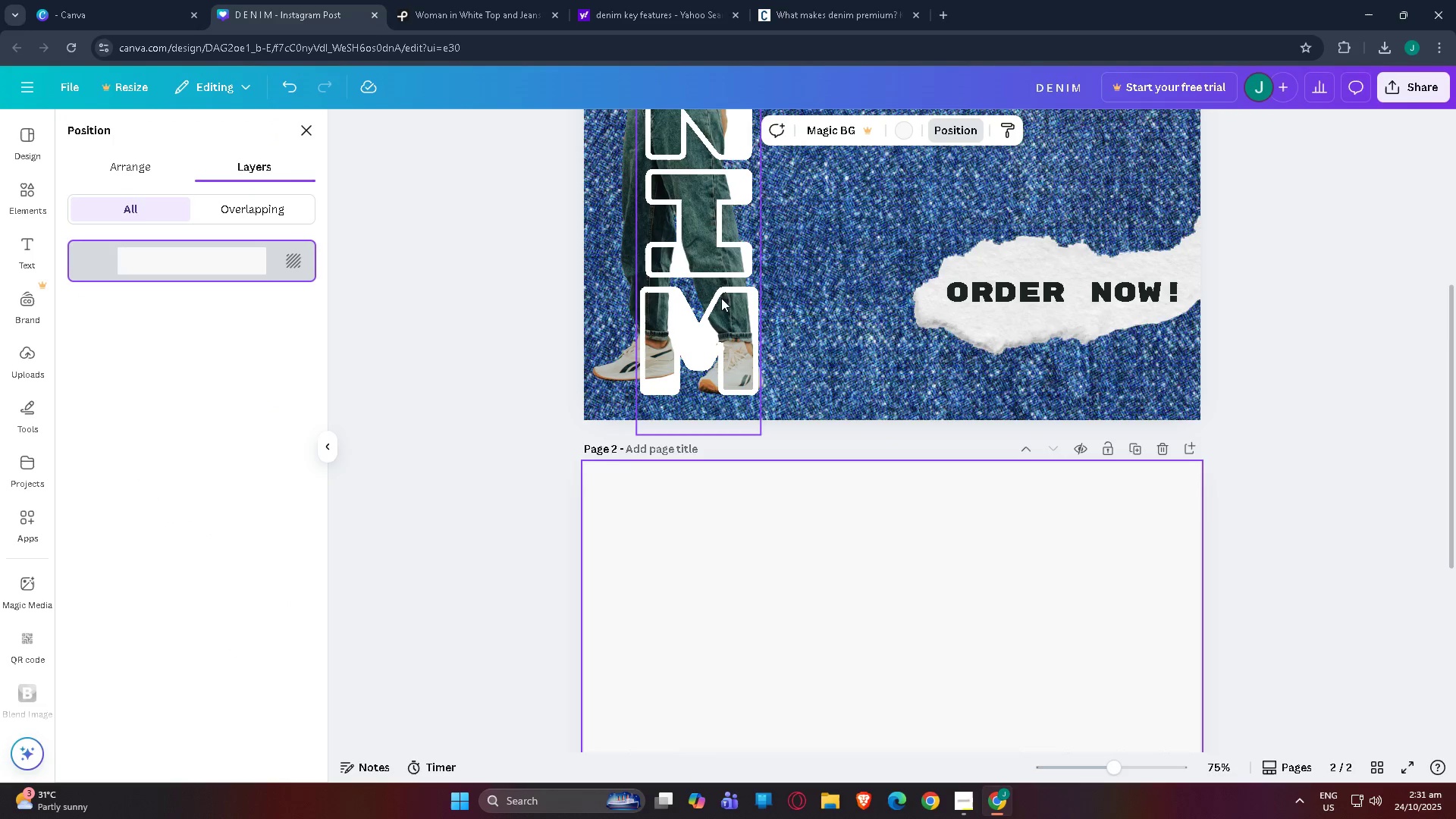 
left_click([880, 247])
 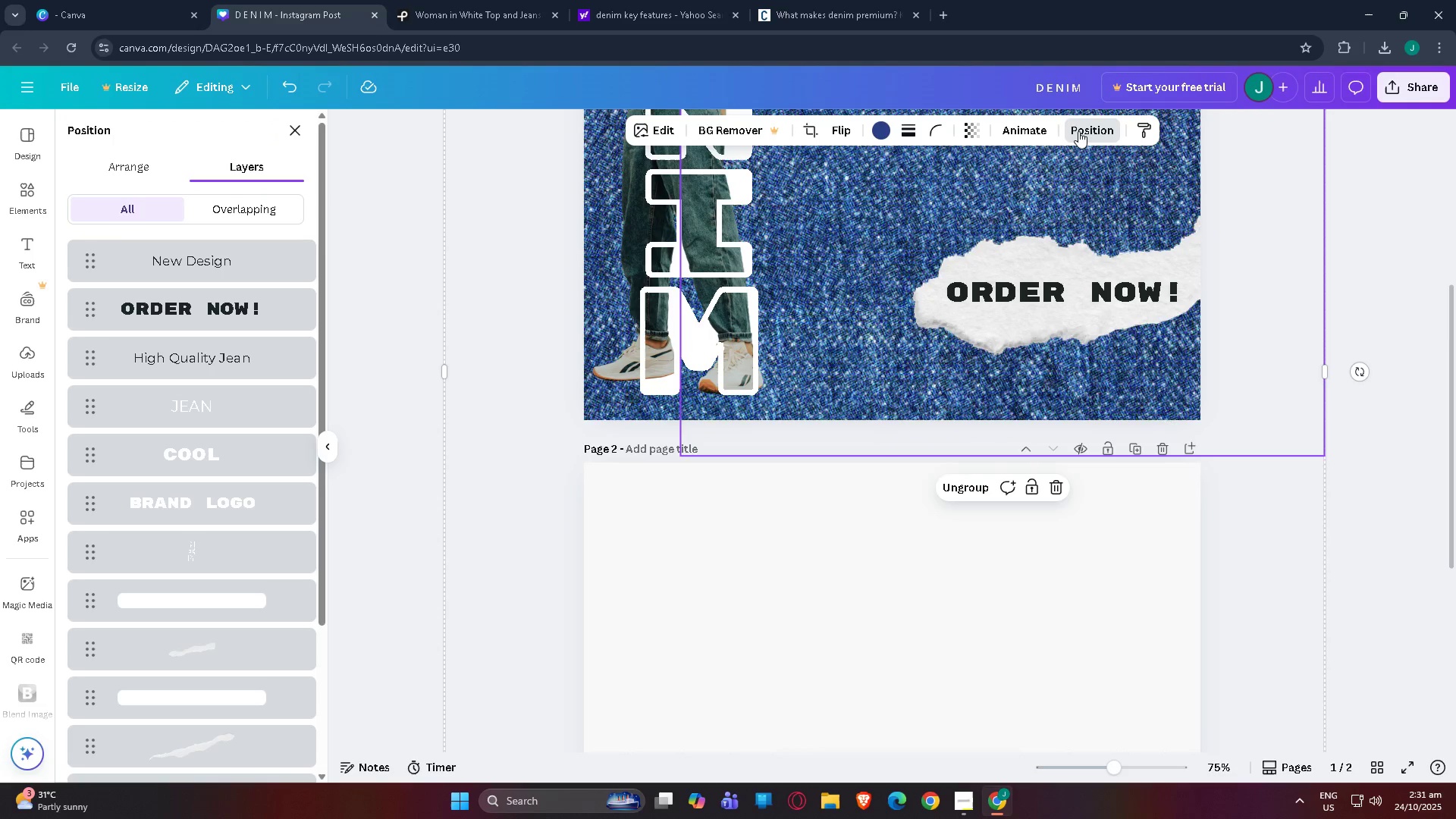 
left_click([1078, 131])
 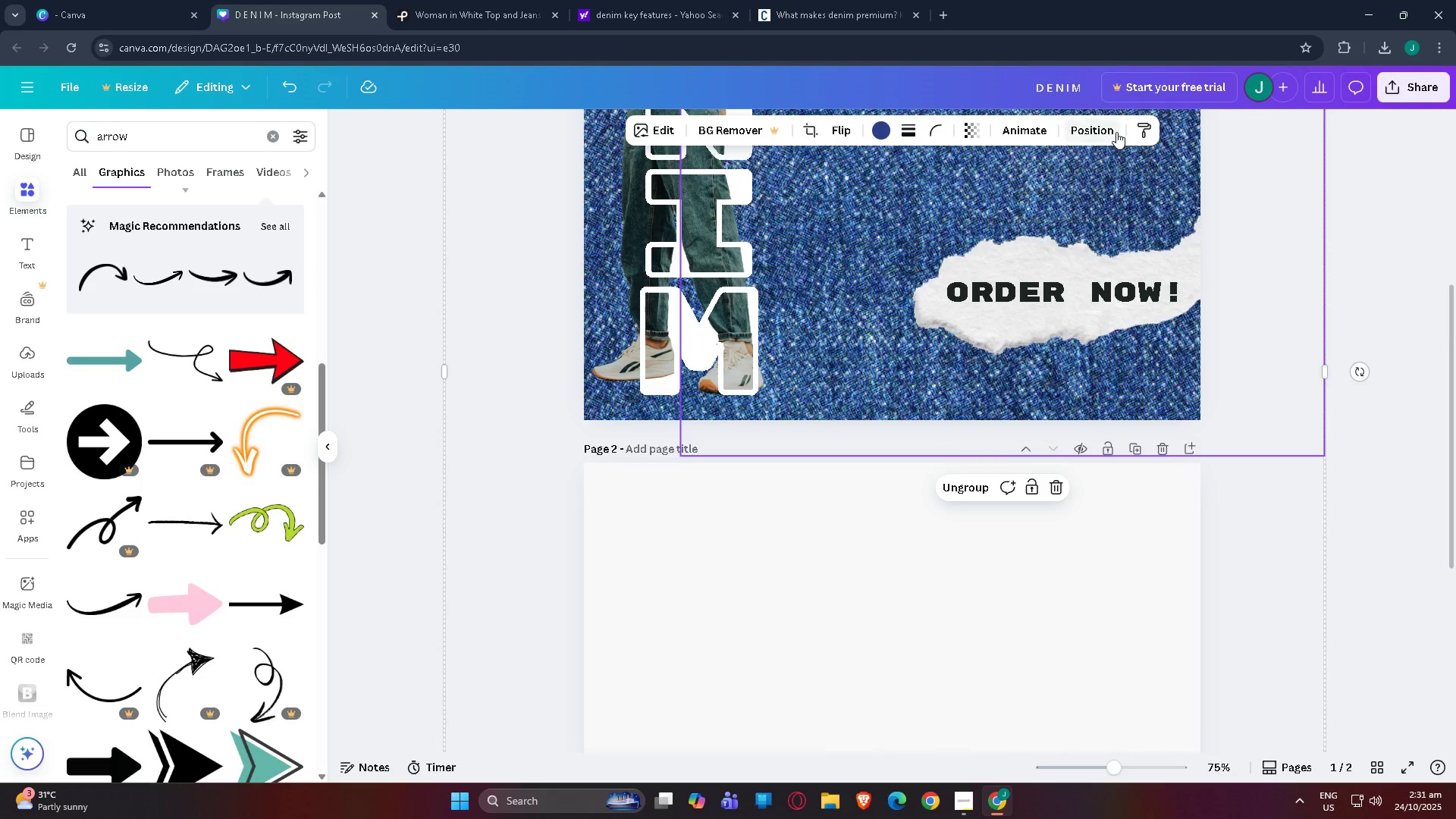 
left_click([1085, 130])
 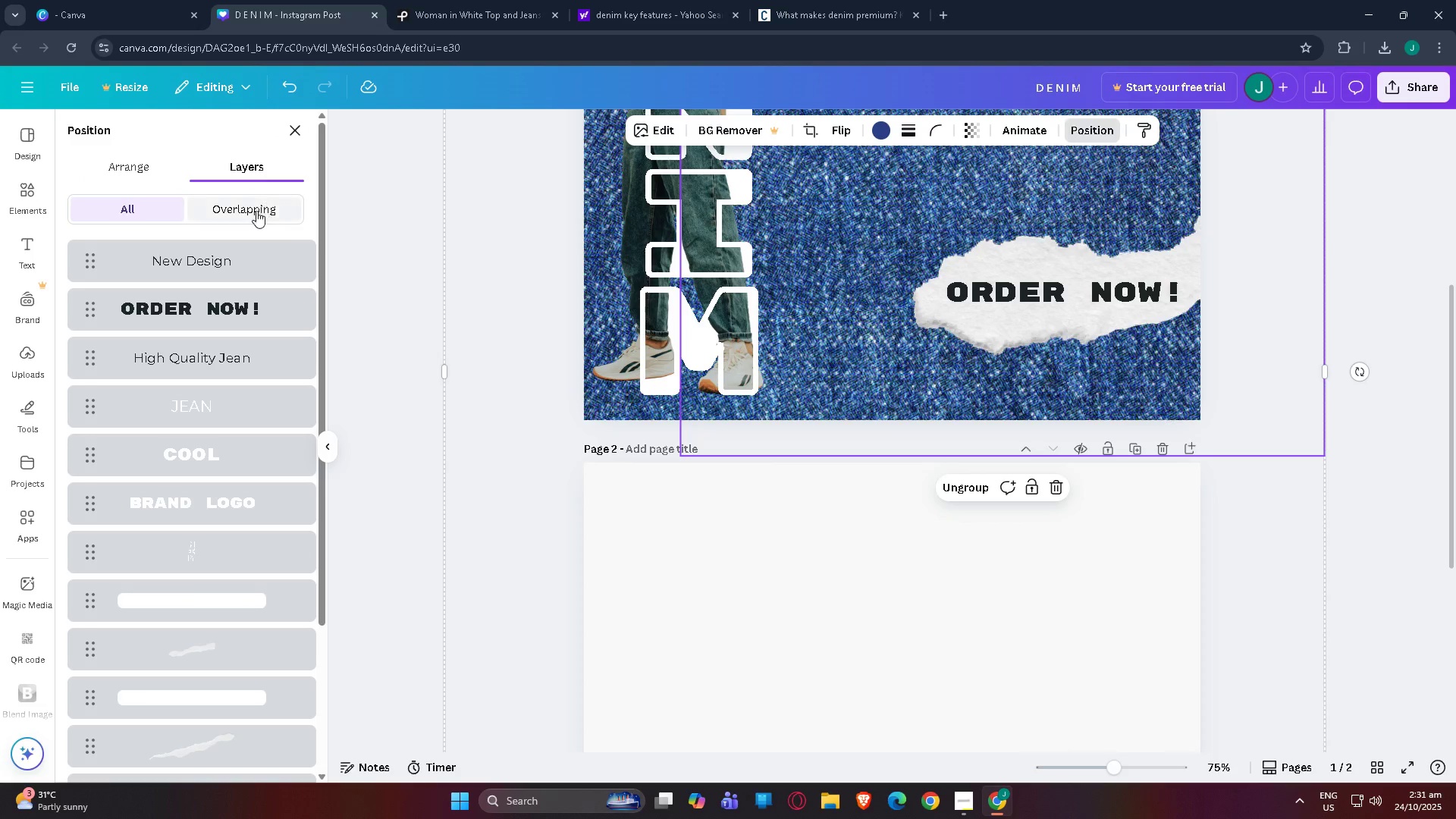 
scroll: coordinate [217, 490], scroll_direction: down, amount: 8.0
 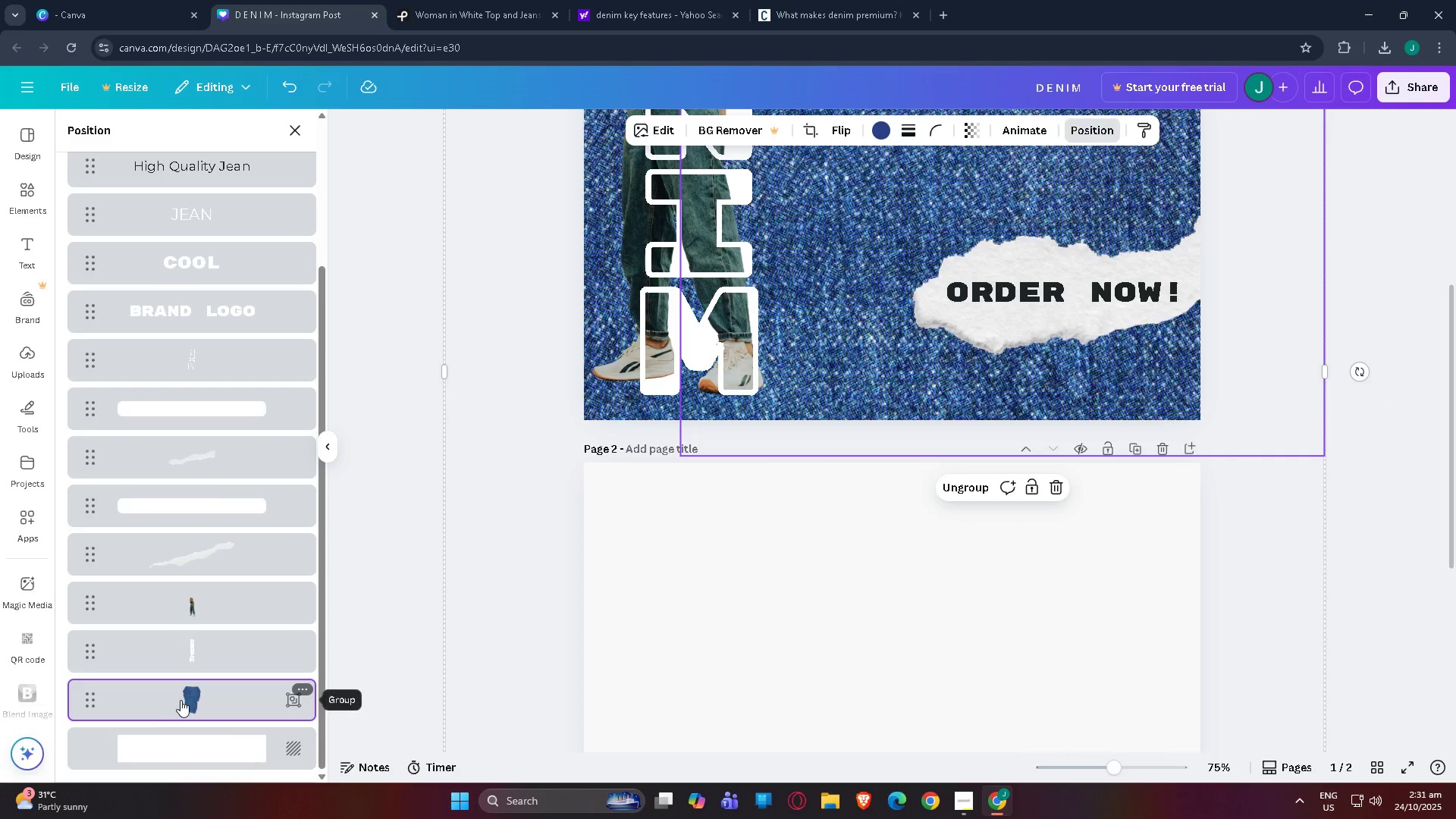 
left_click([180, 700])
 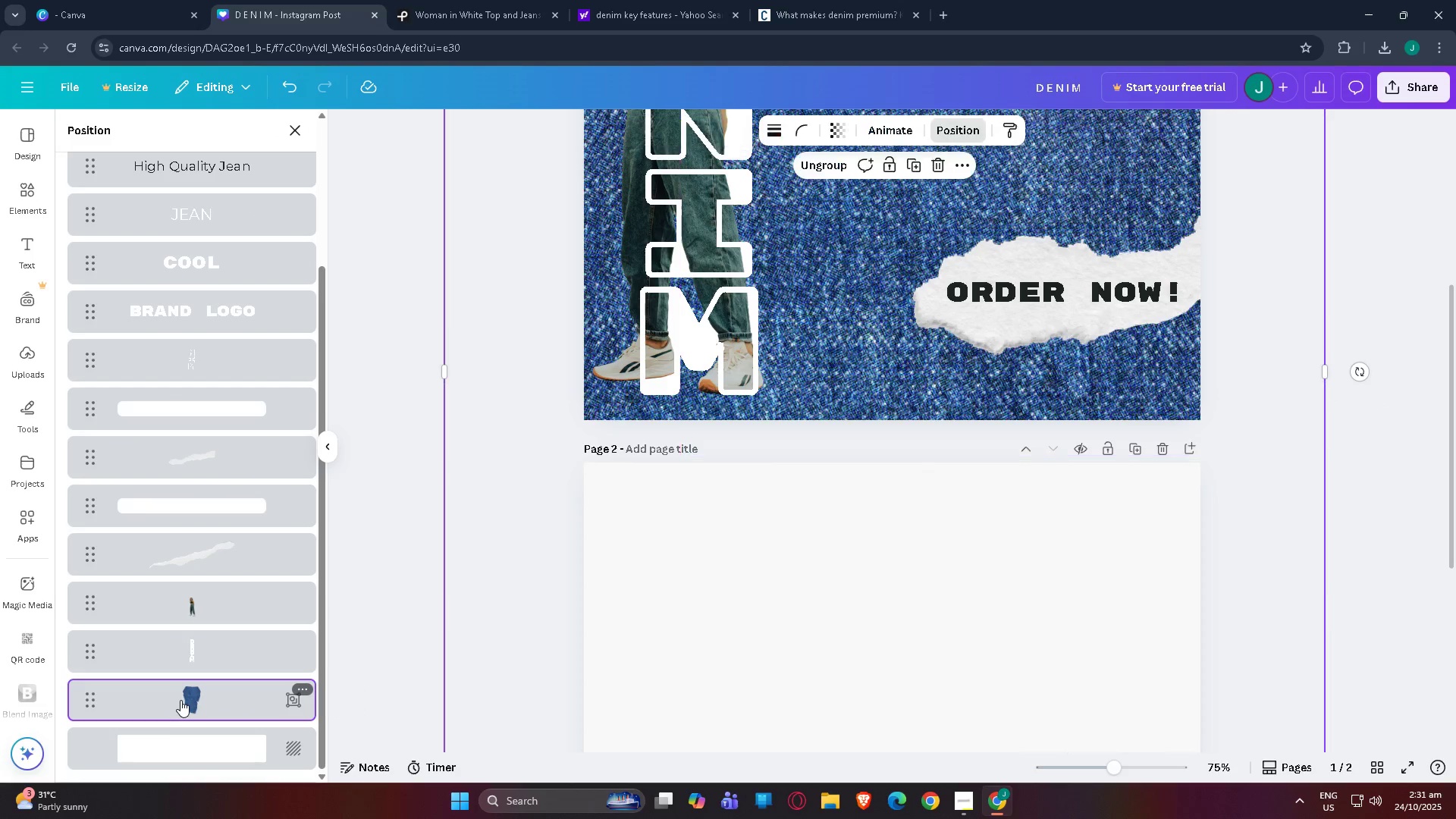 
key(Control+C)
 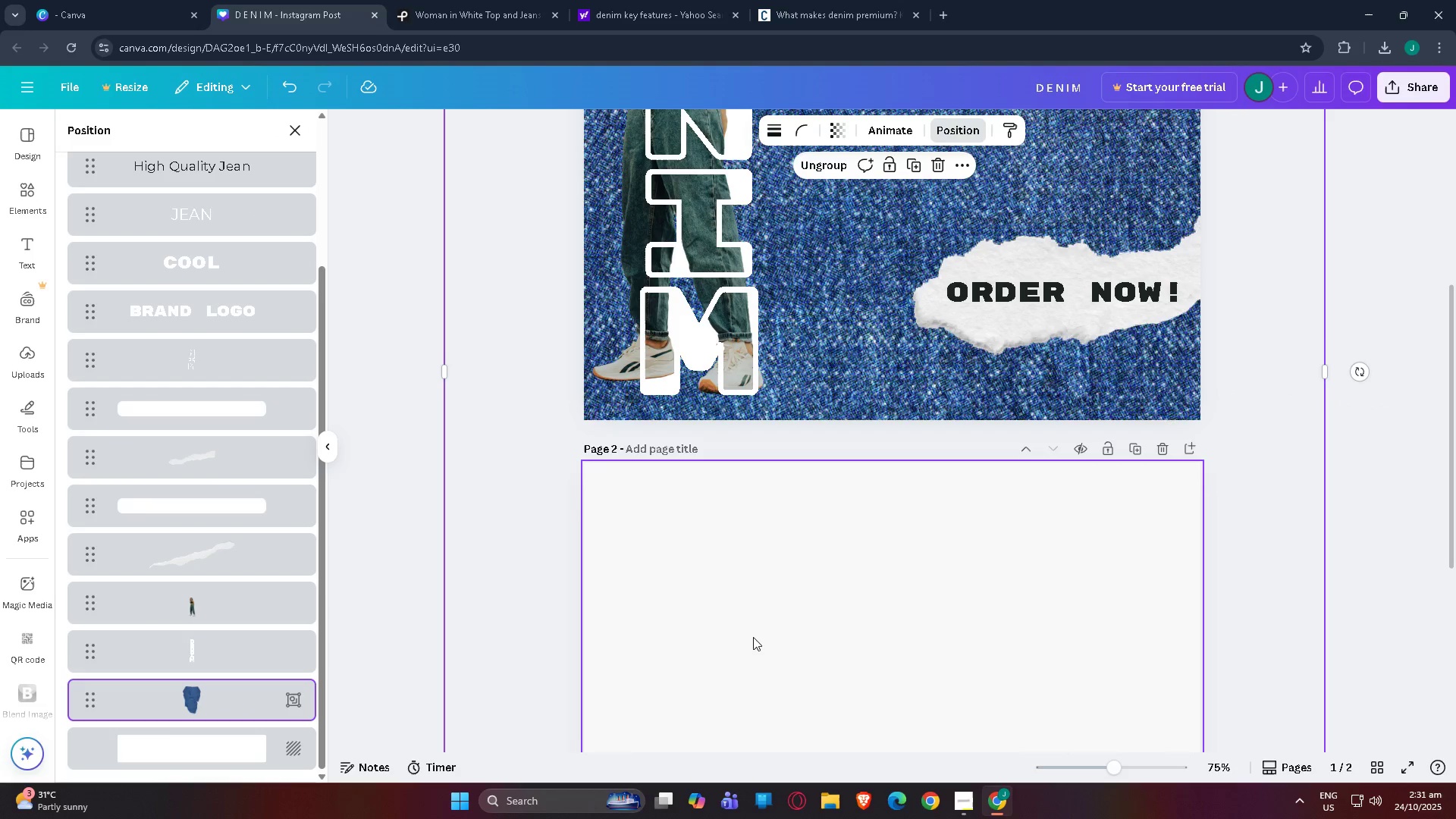 
left_click([753, 637])
 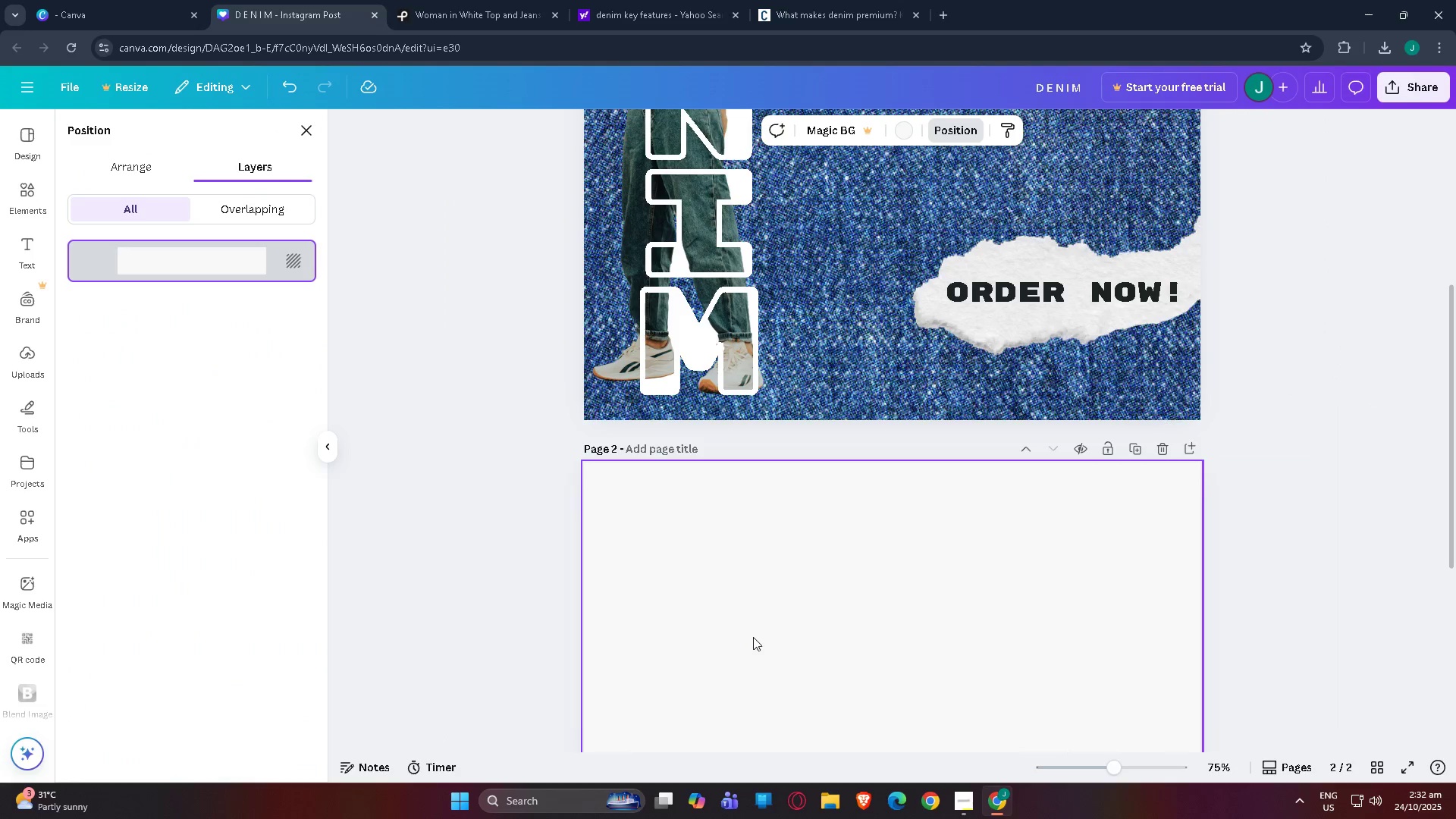 
key(Control+V)
 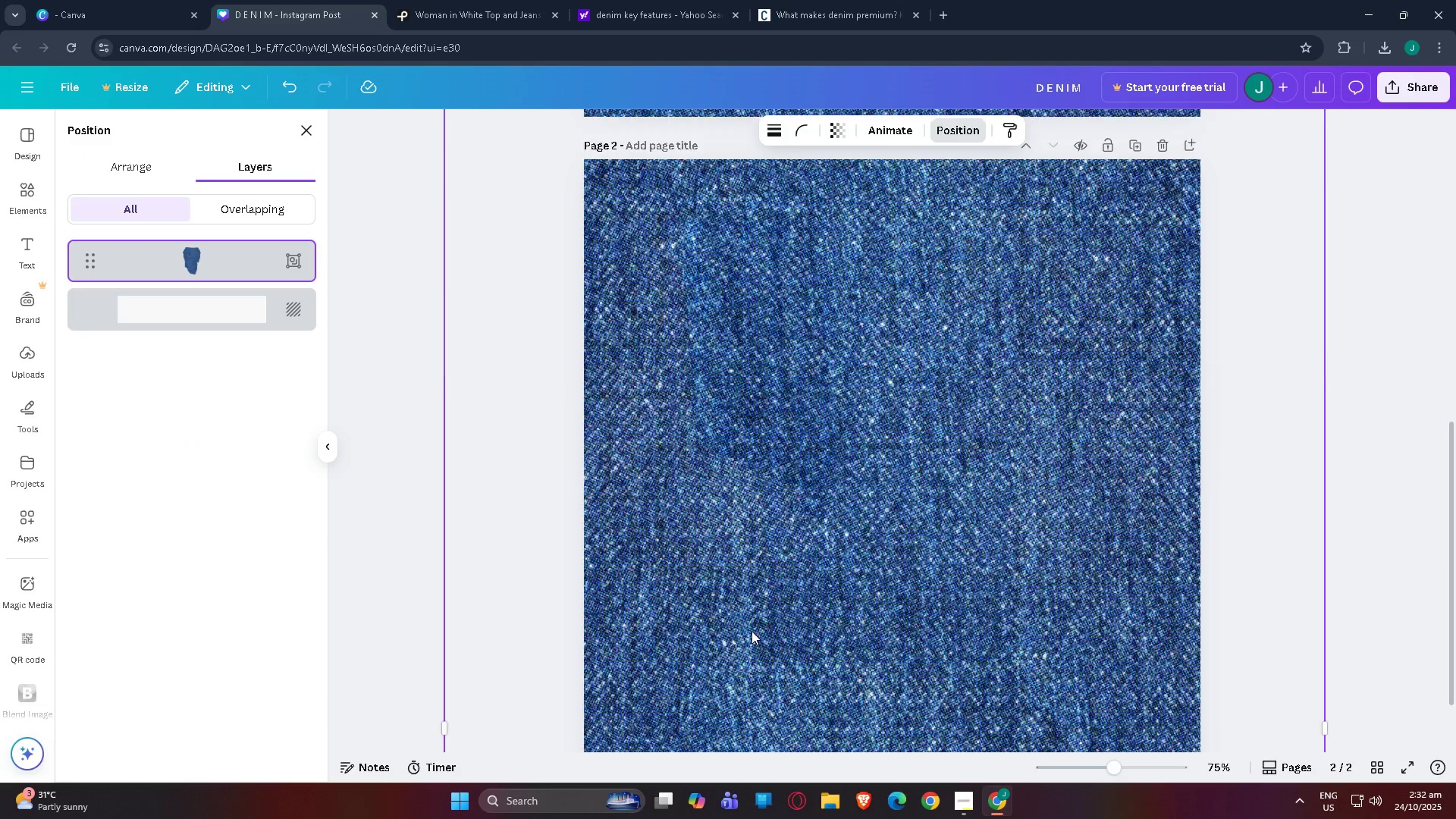 
scroll: coordinate [665, 517], scroll_direction: up, amount: 8.0
 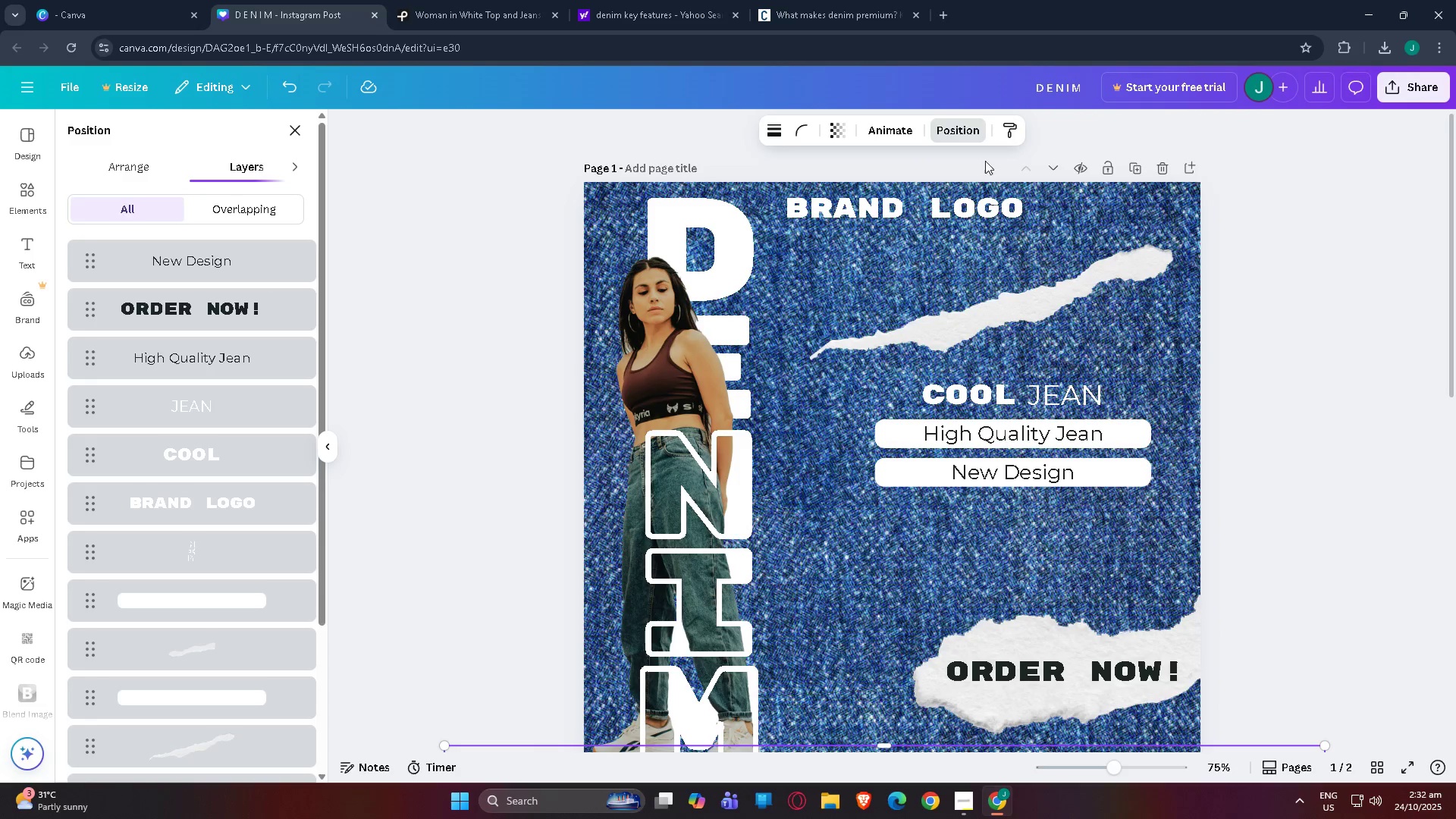 
left_click([954, 134])
 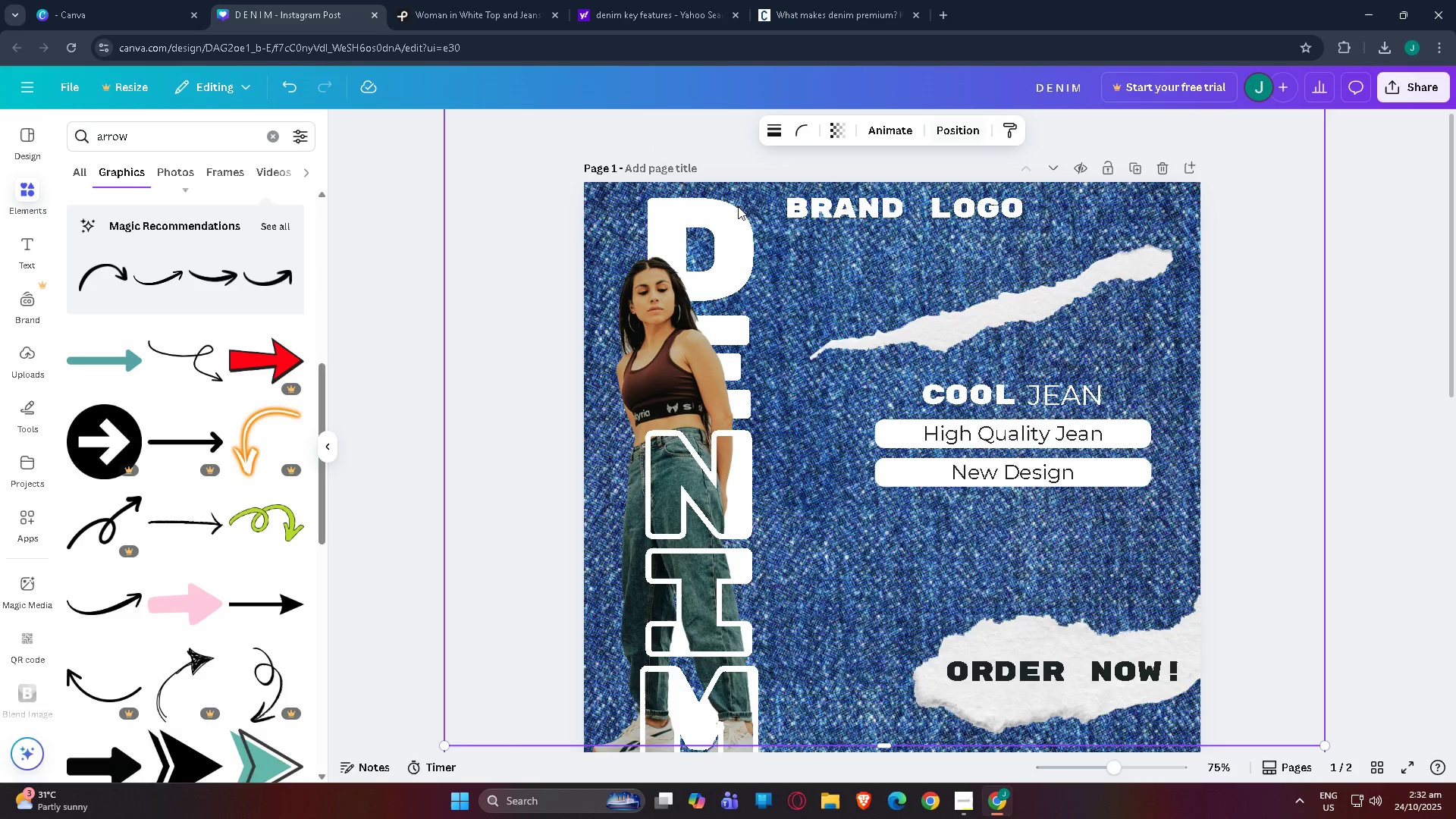 
left_click([714, 212])
 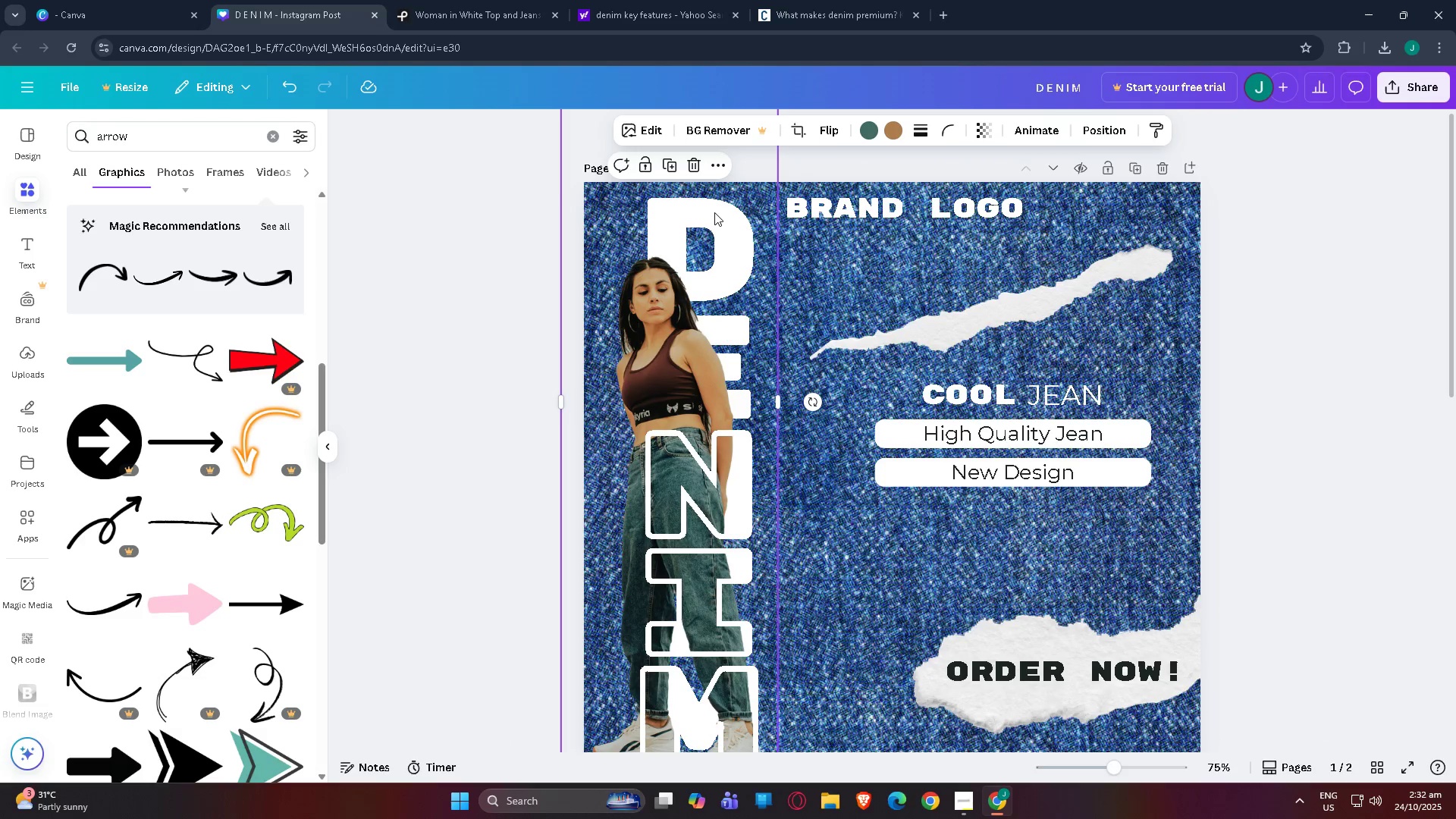 
key(Control+ControlLeft)
 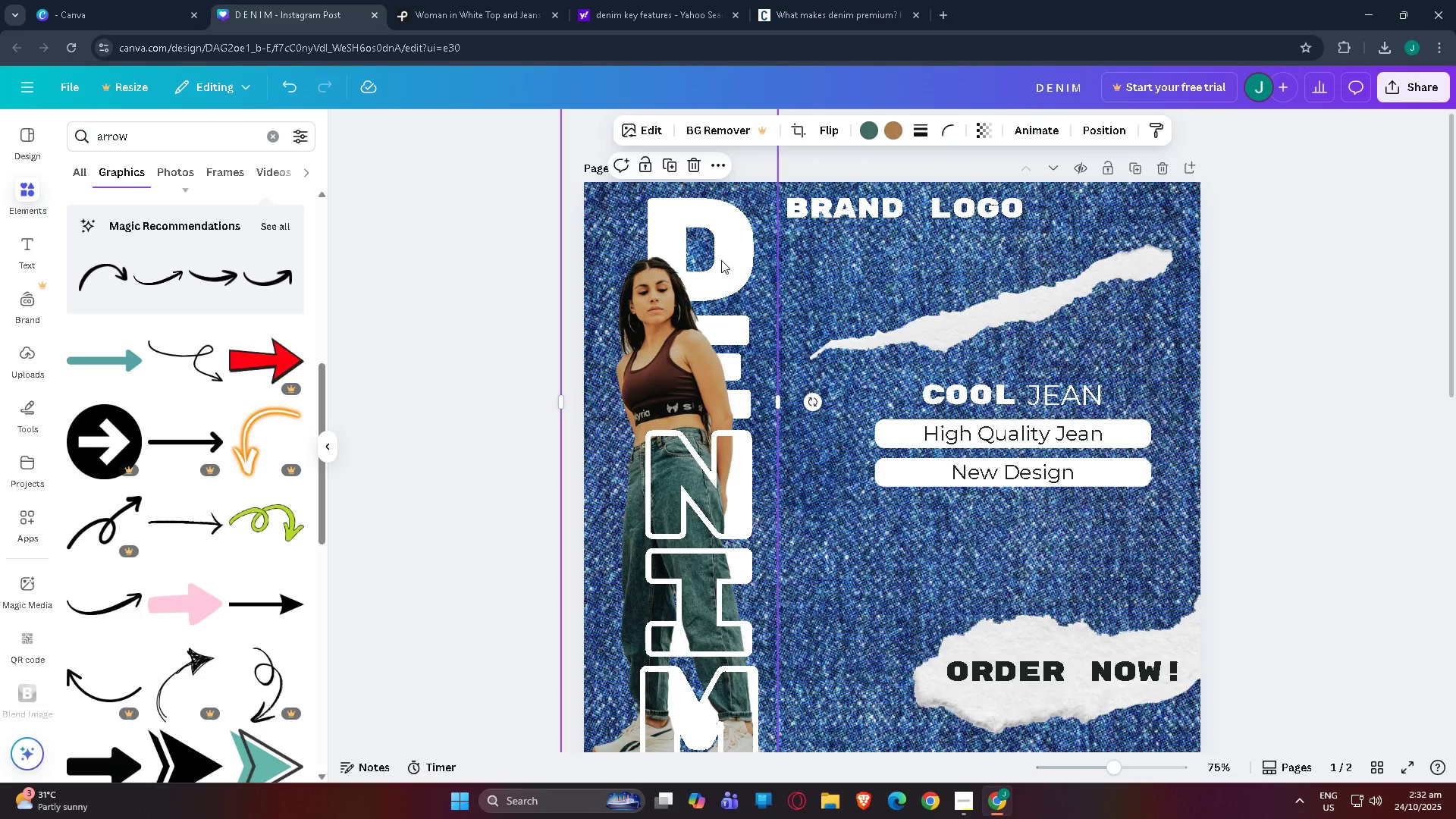 
key(Control+C)
 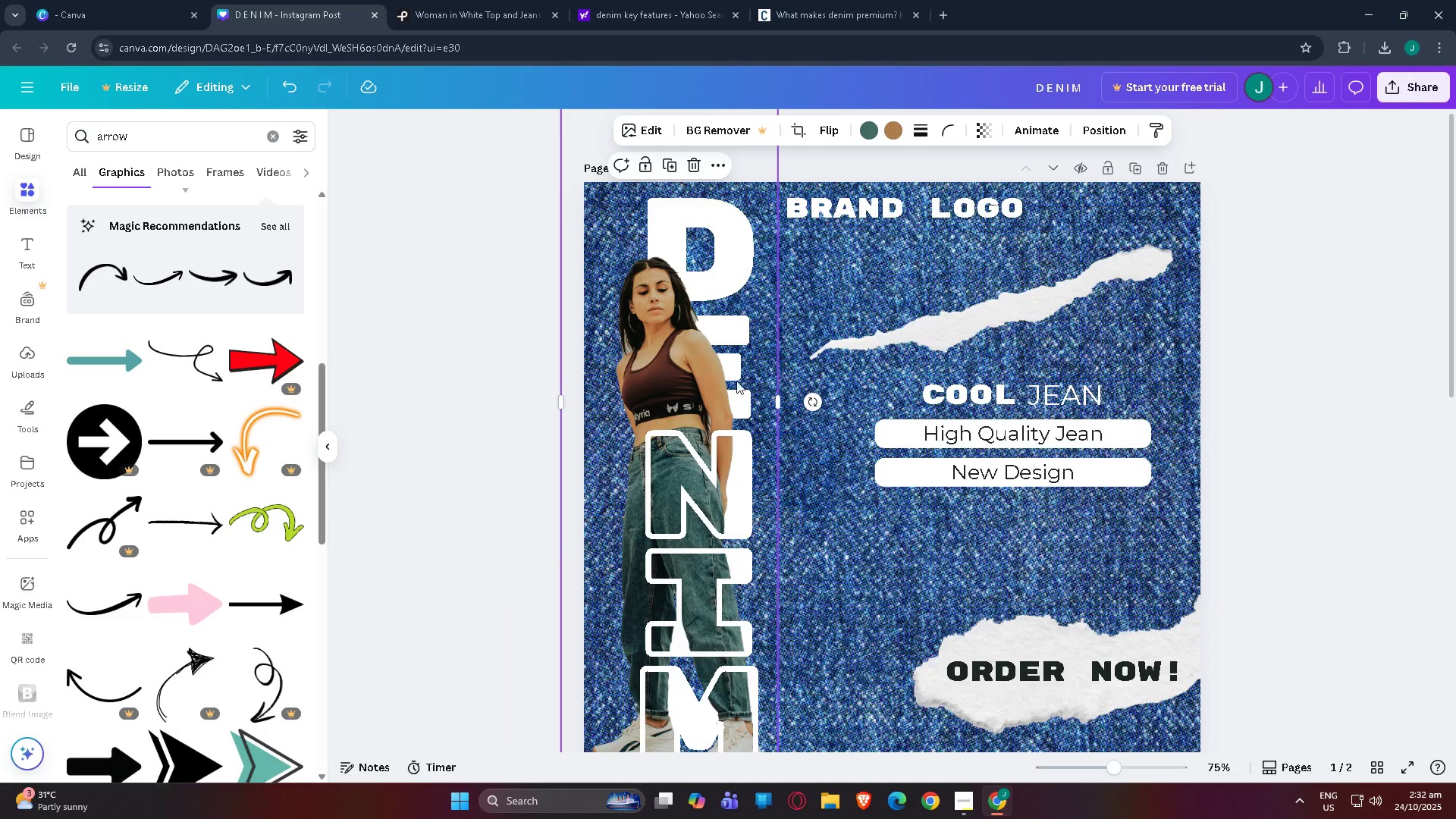 
scroll: coordinate [742, 505], scroll_direction: down, amount: 8.0
 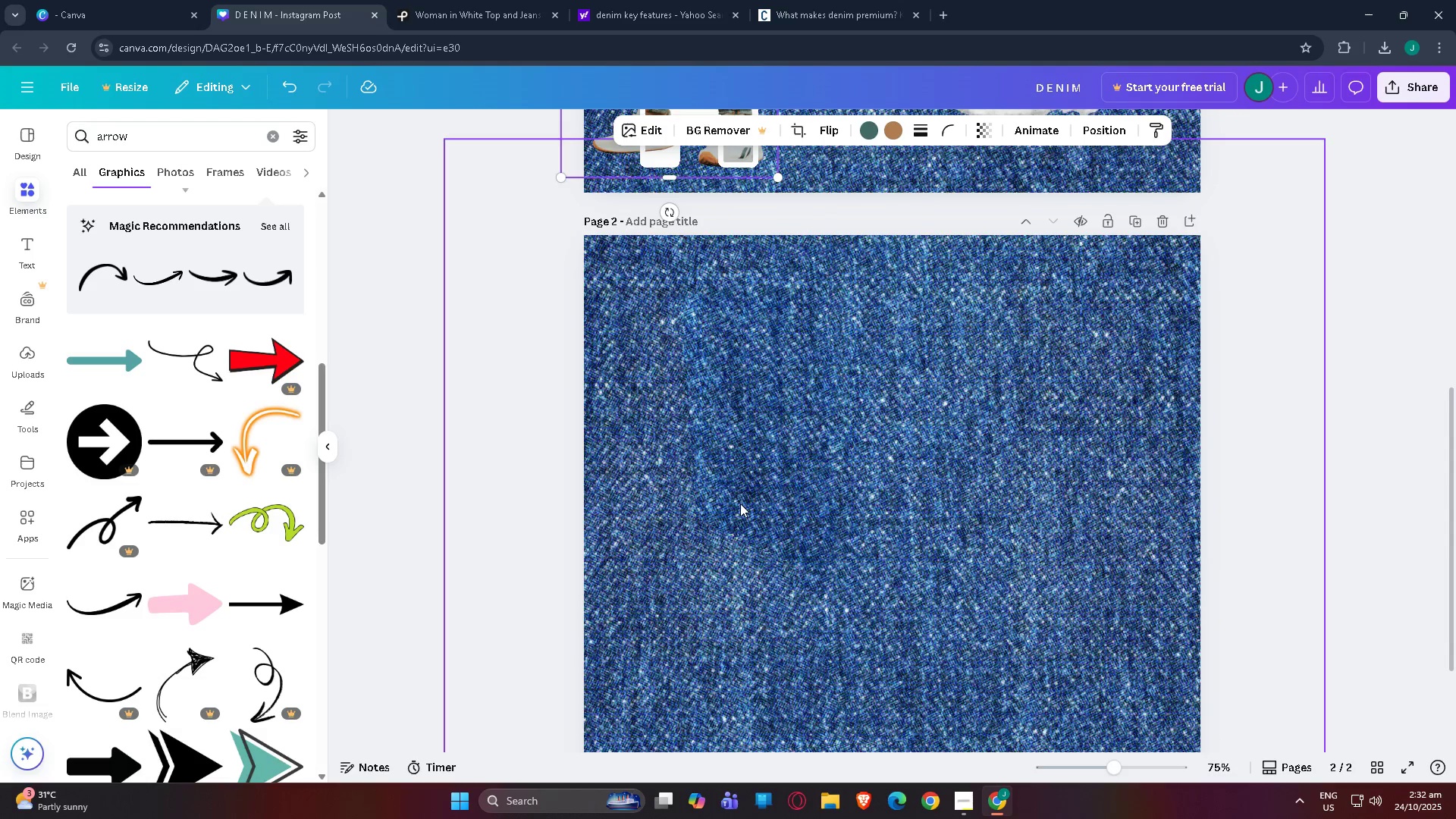 
left_click([740, 504])
 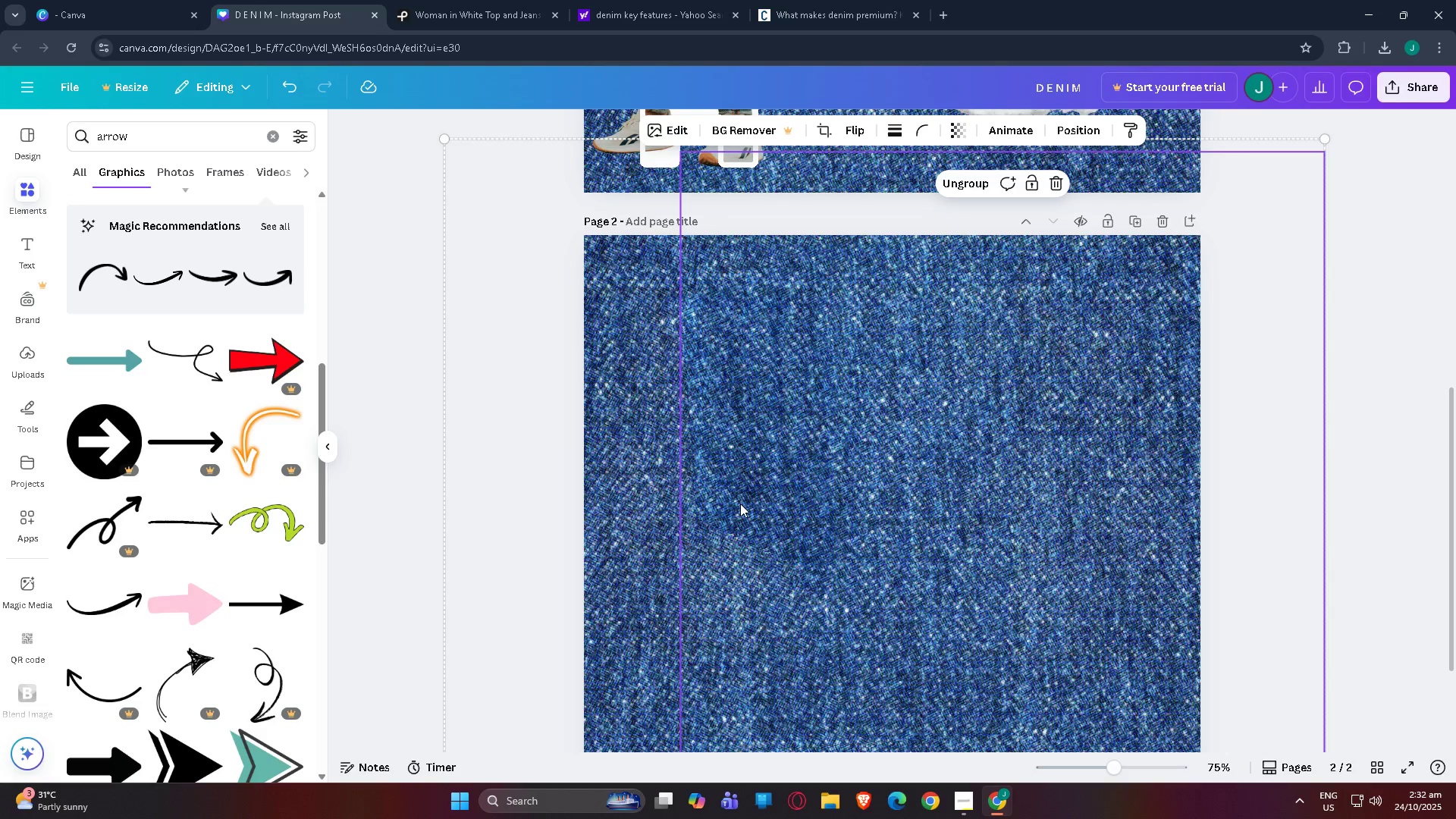 
key(Control+V)
 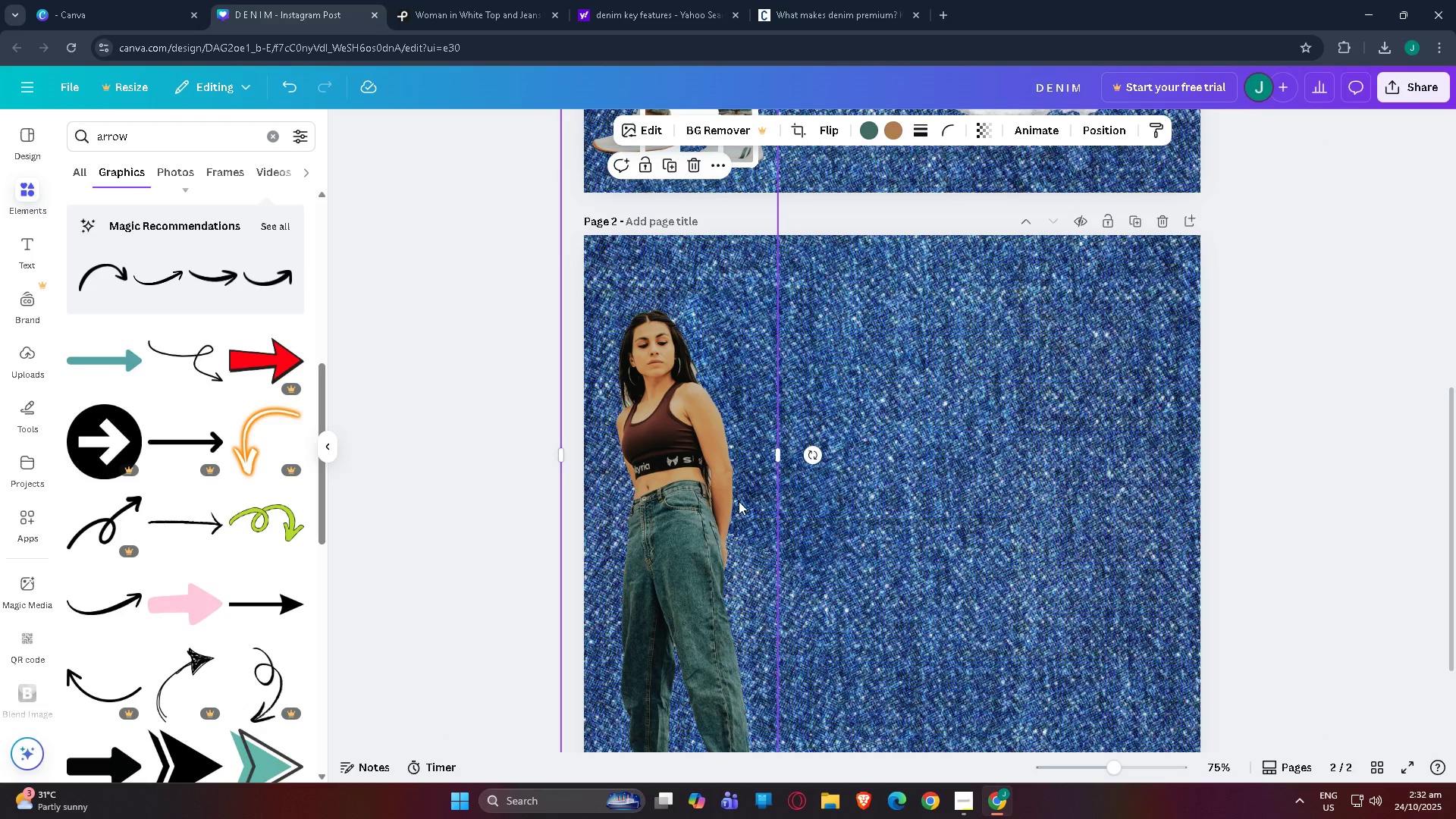 
key(Control+Z)
 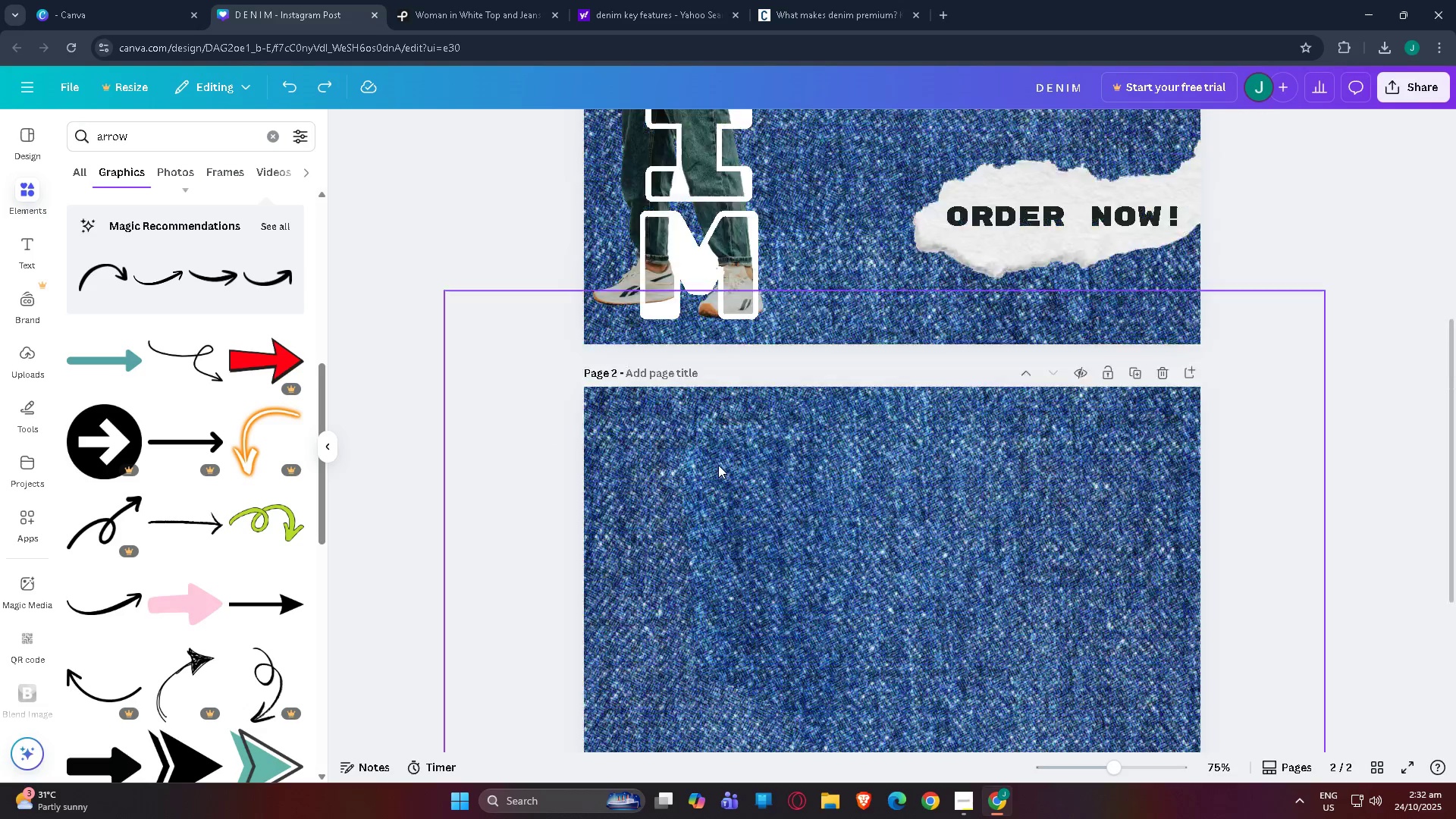 
scroll: coordinate [717, 453], scroll_direction: up, amount: 8.0
 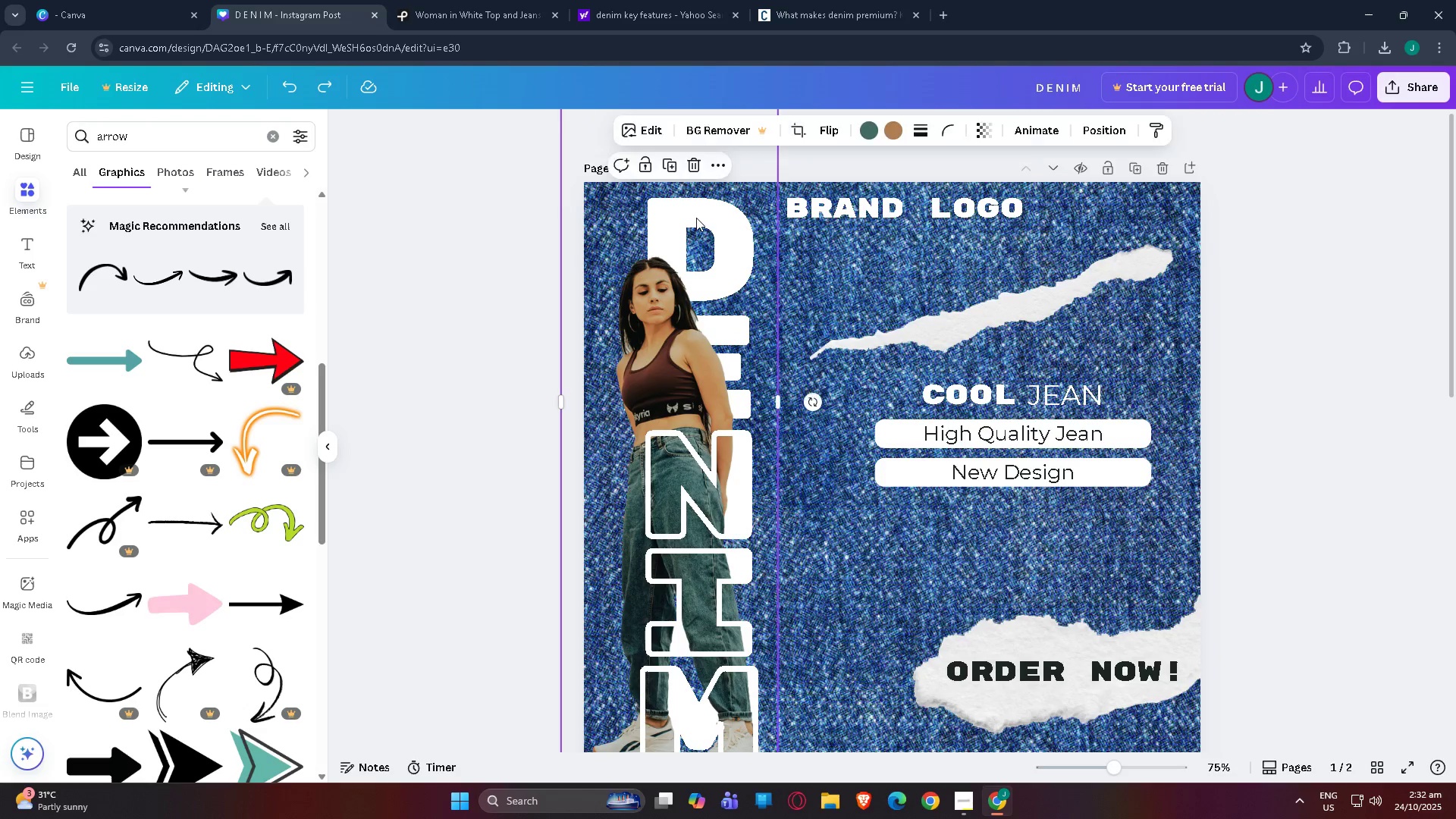 
left_click([696, 218])
 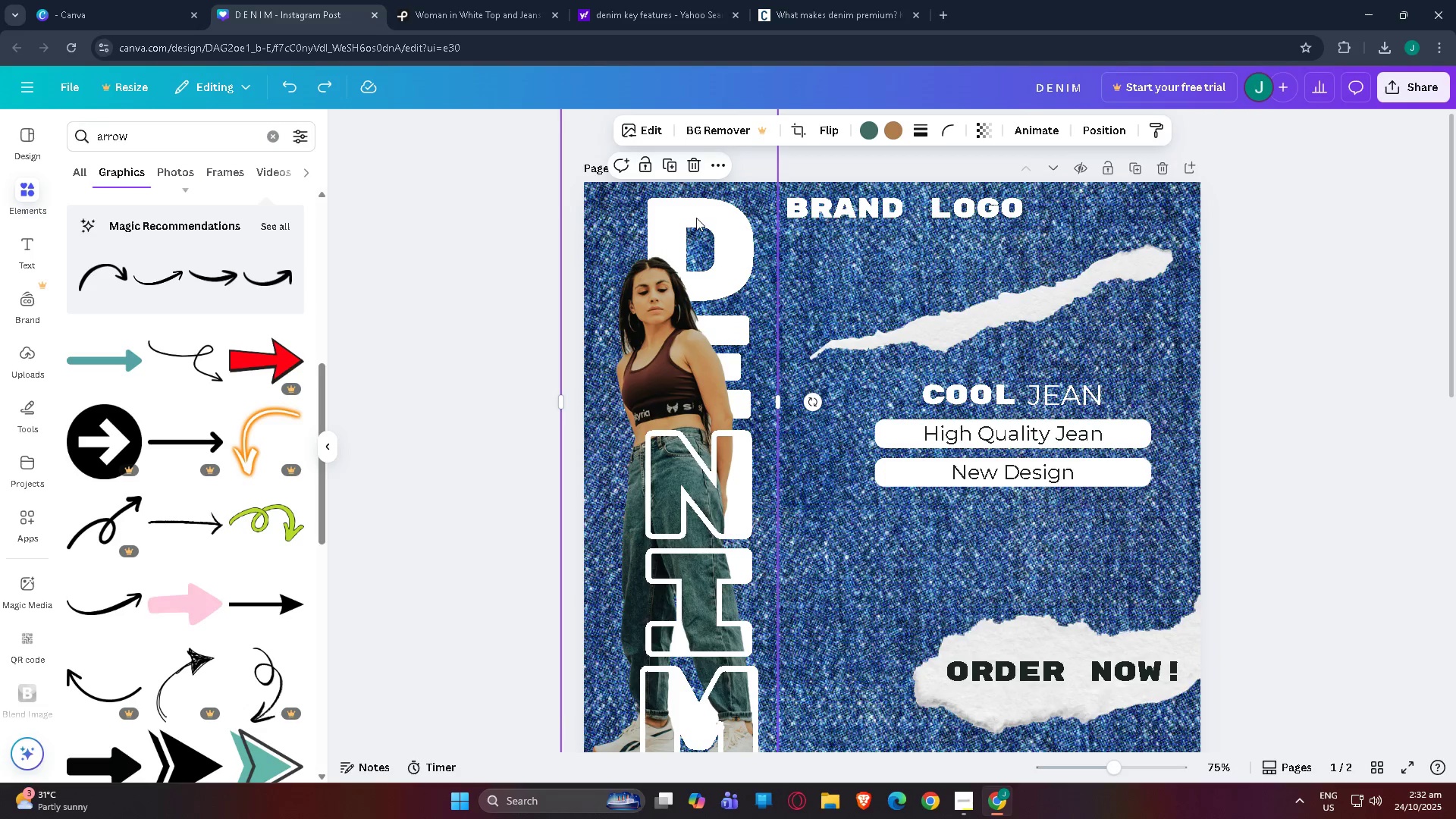 
key(Tab)
 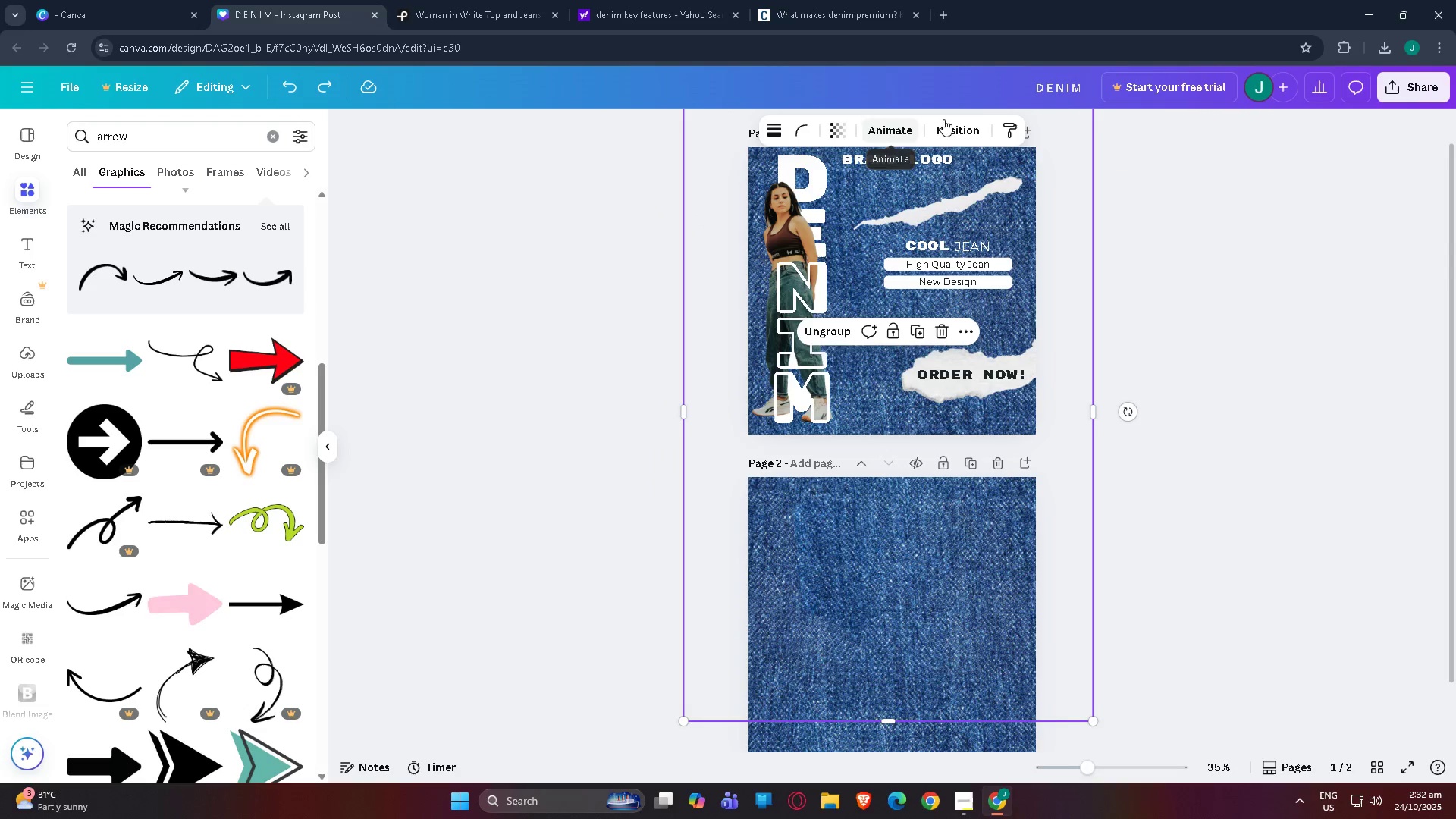 
left_click([953, 119])
 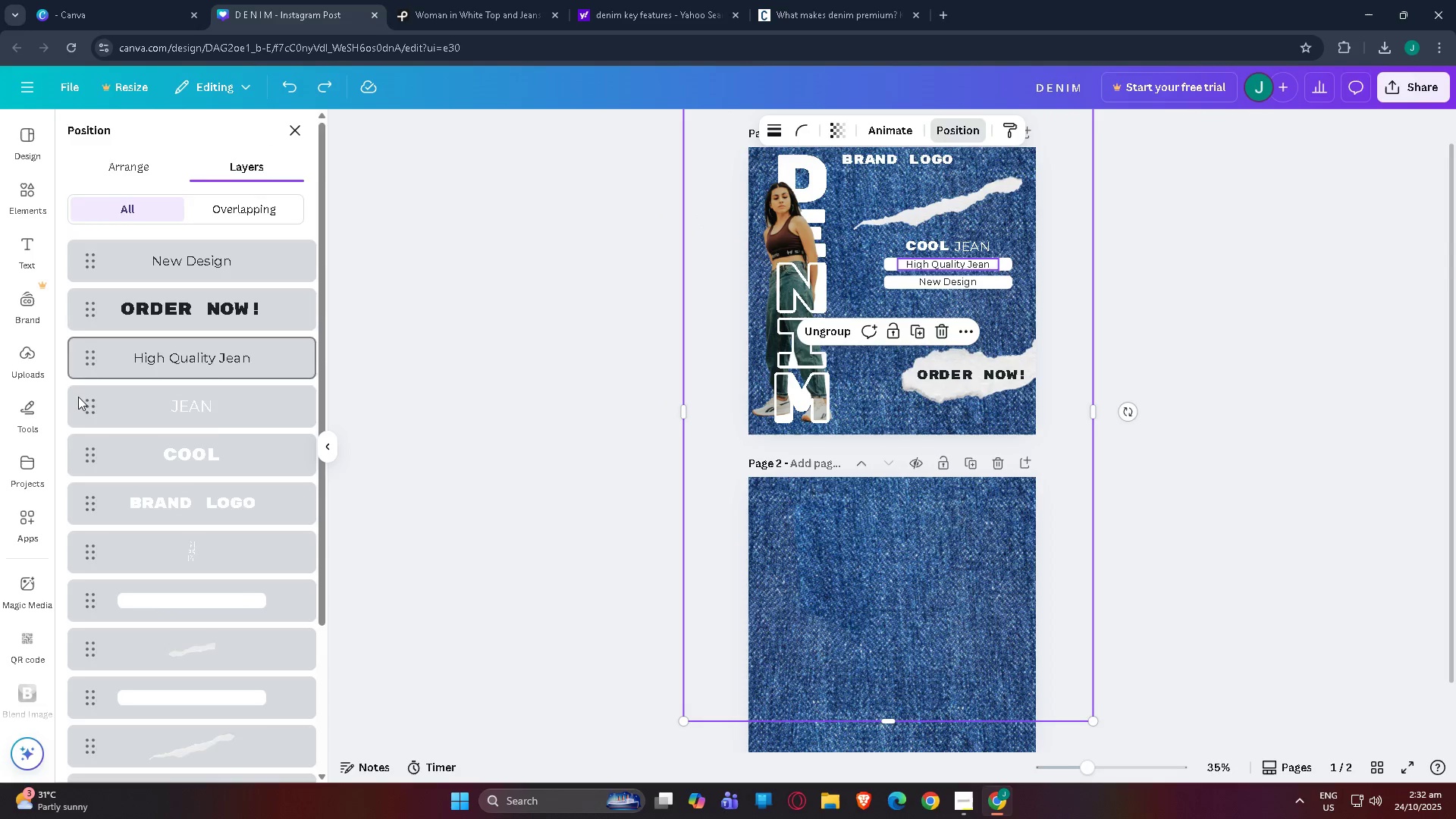 
scroll: coordinate [205, 597], scroll_direction: down, amount: 7.0
 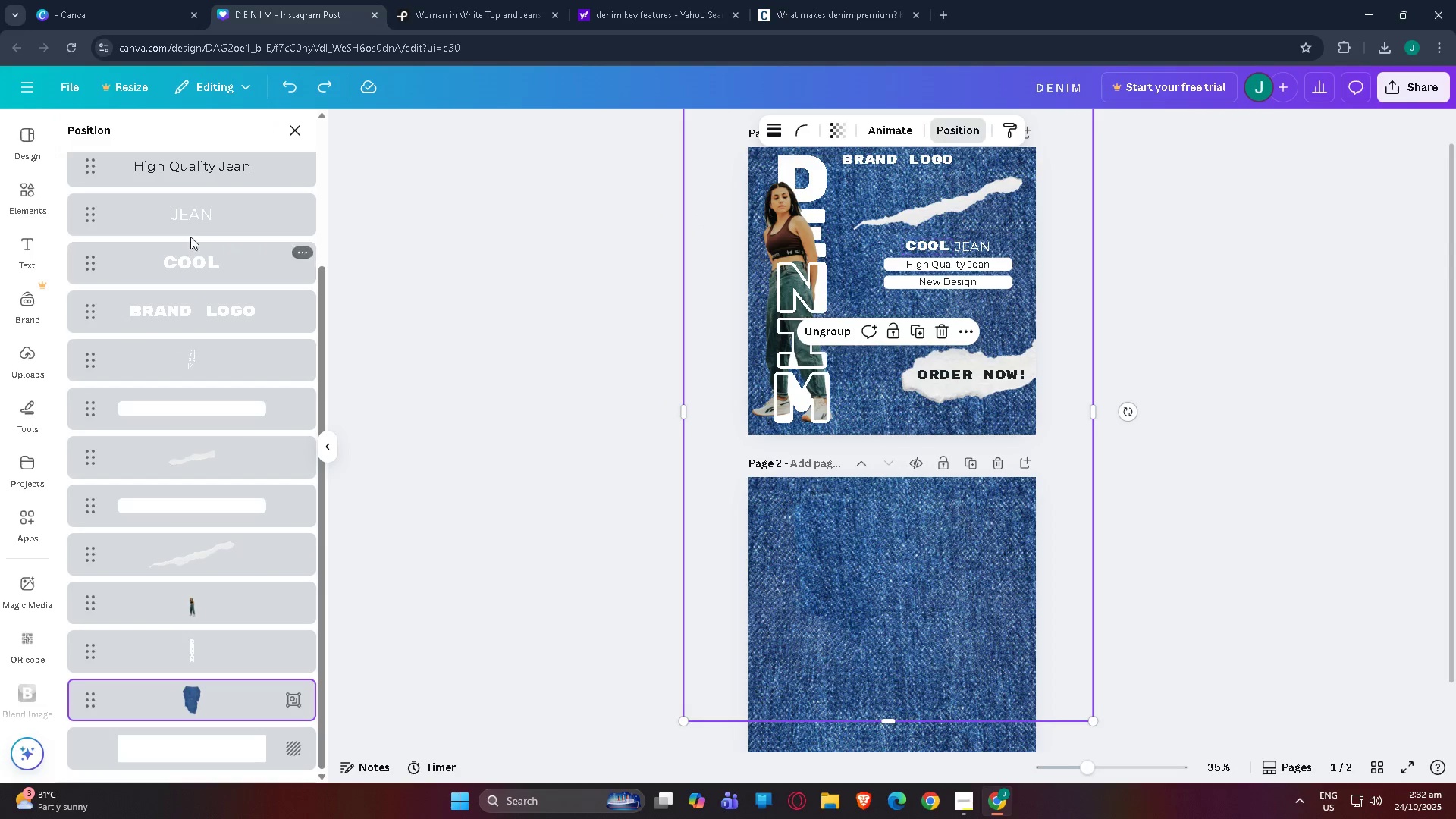 
scroll: coordinate [189, 291], scroll_direction: up, amount: 3.0
 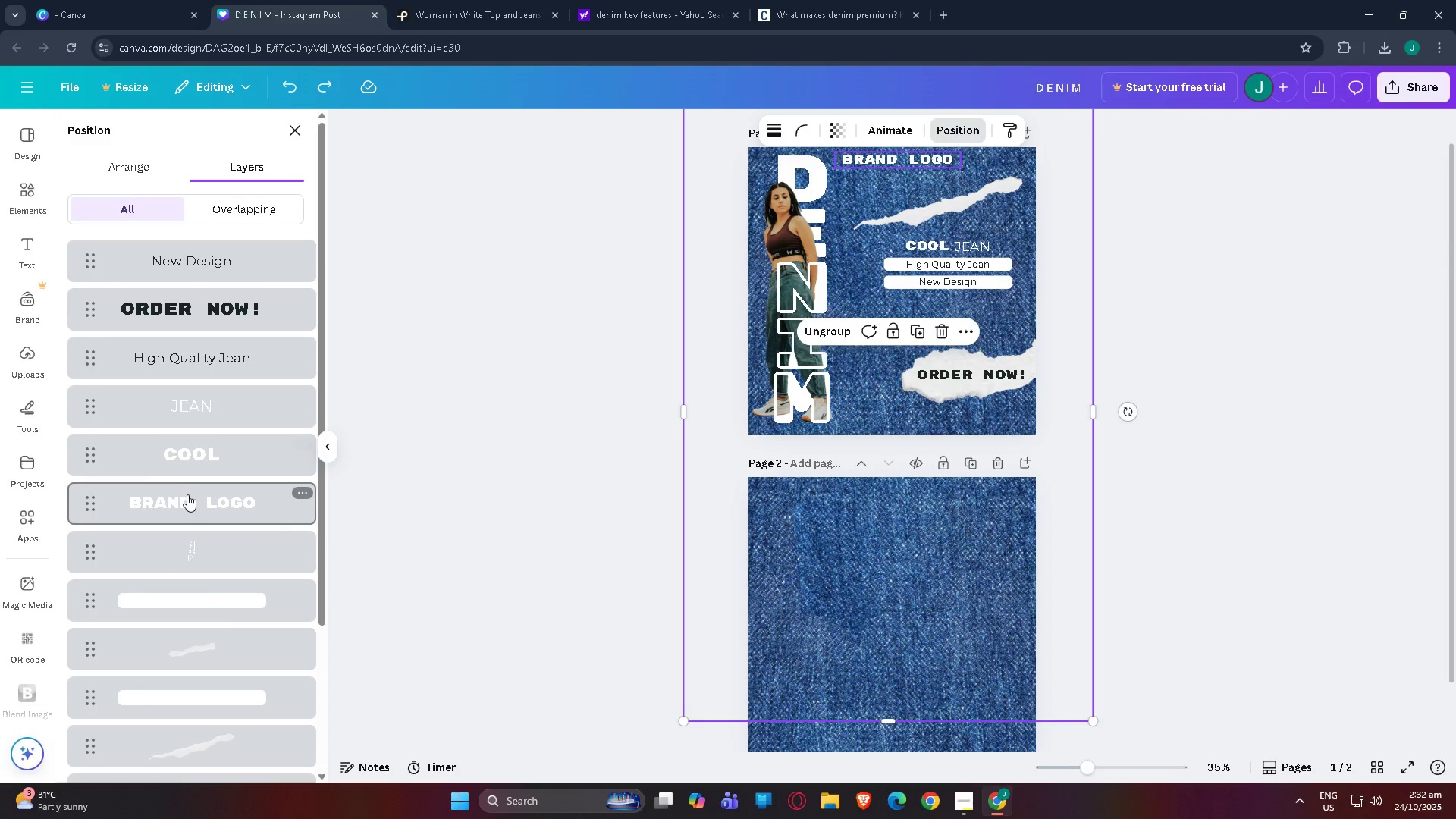 
scroll: coordinate [187, 530], scroll_direction: down, amount: 7.0
 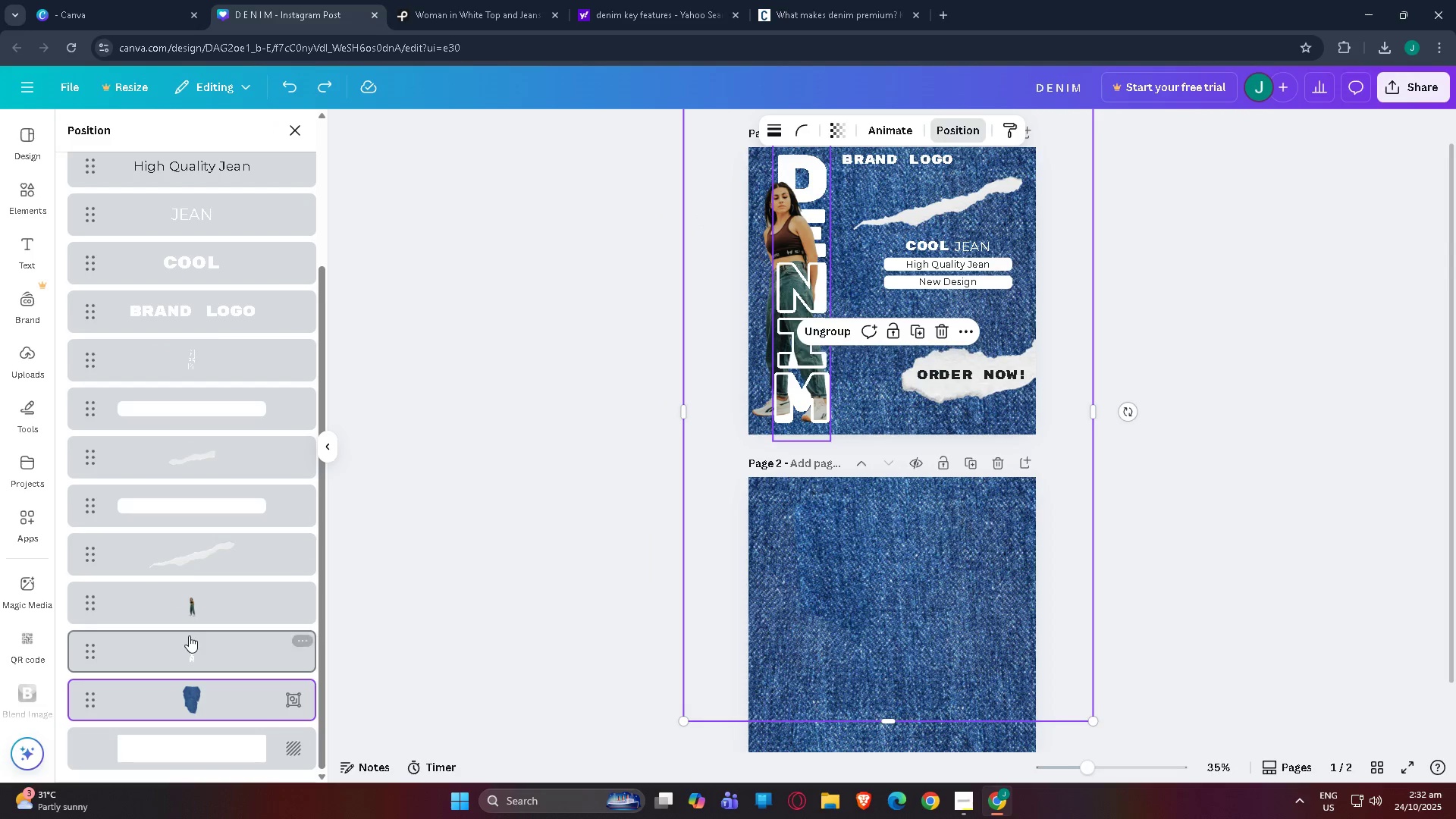 
left_click([189, 635])
 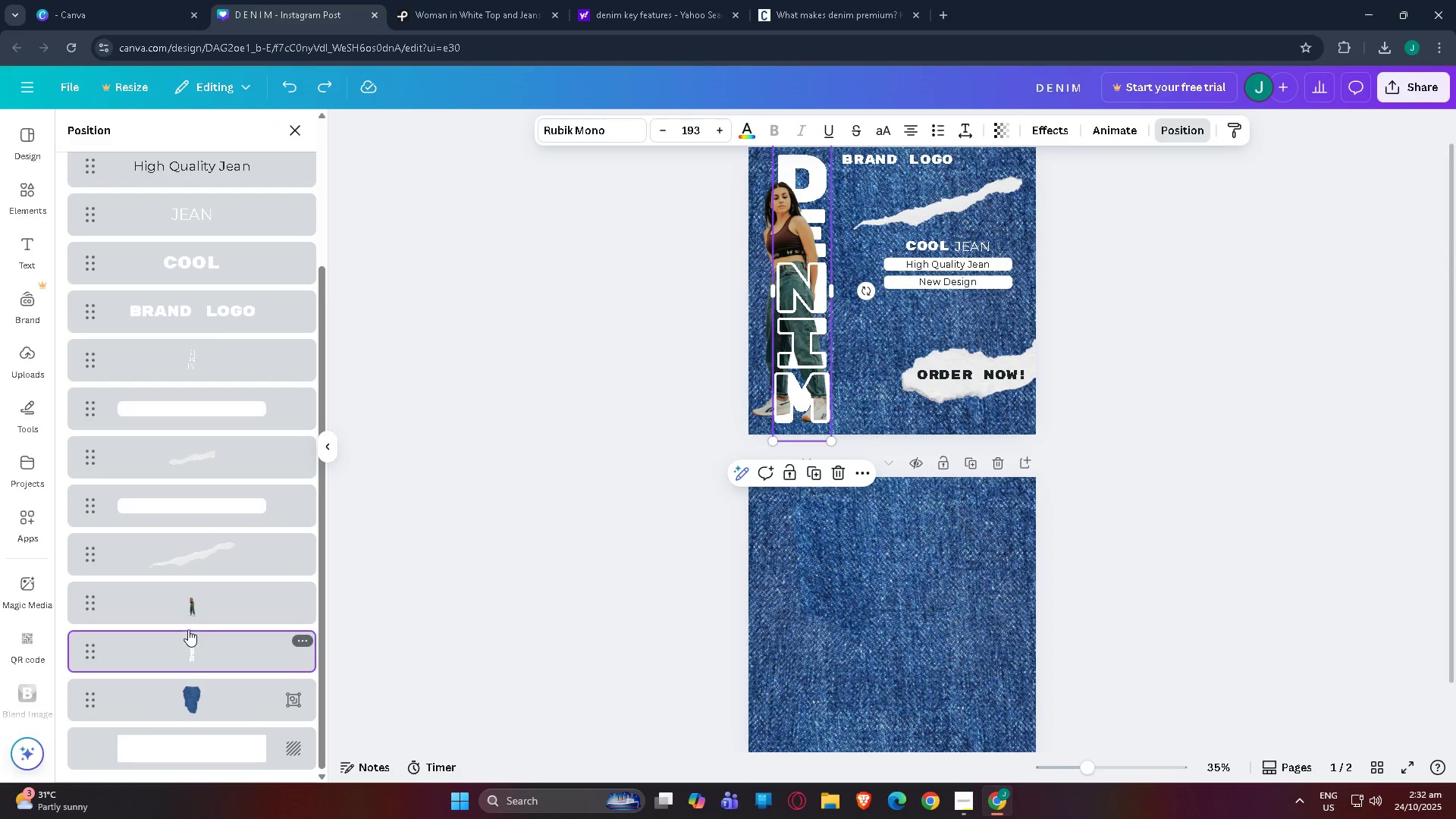 
hold_key(key=ControlLeft, duration=0.77)
 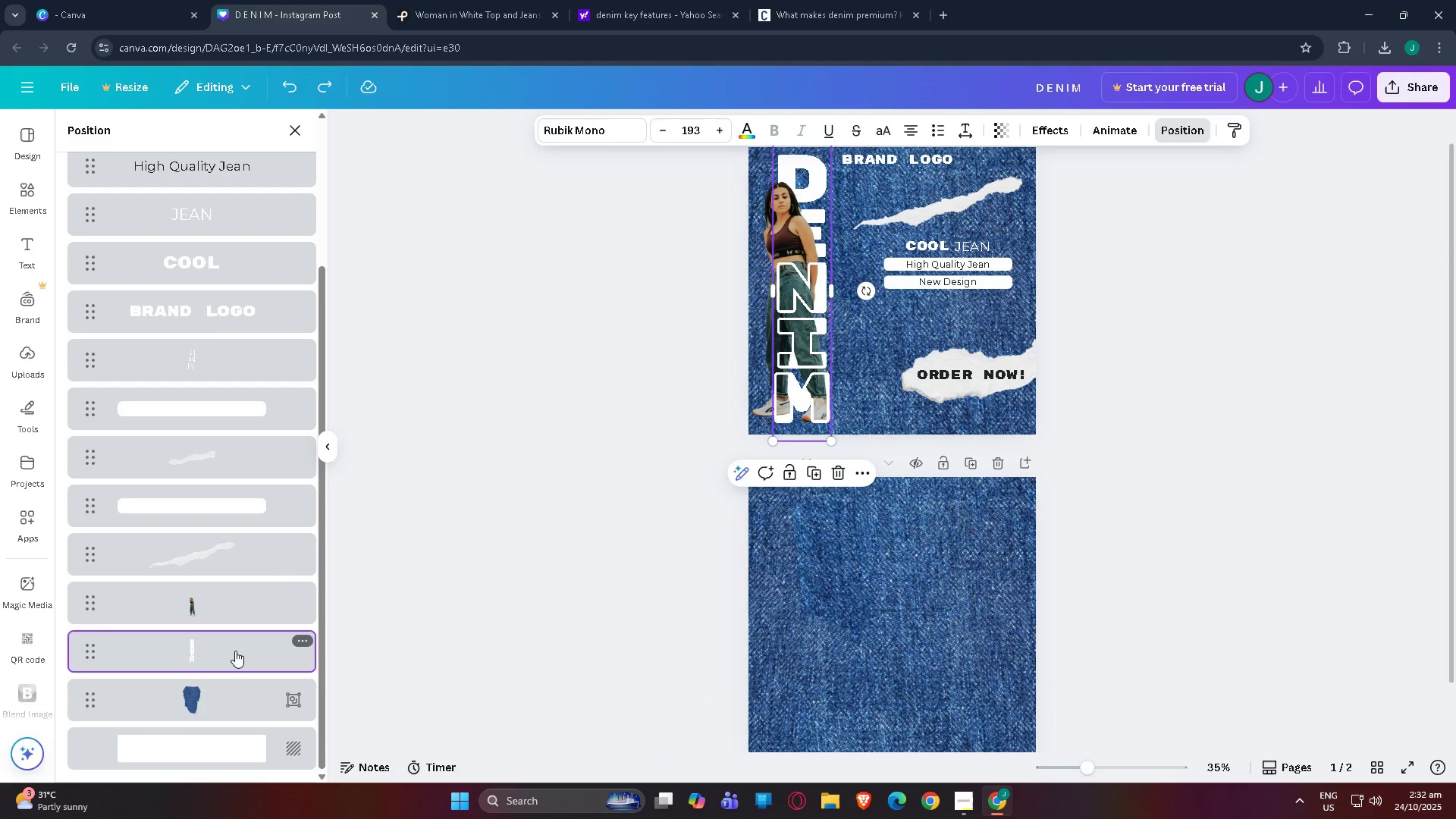 
key(Control+C)
 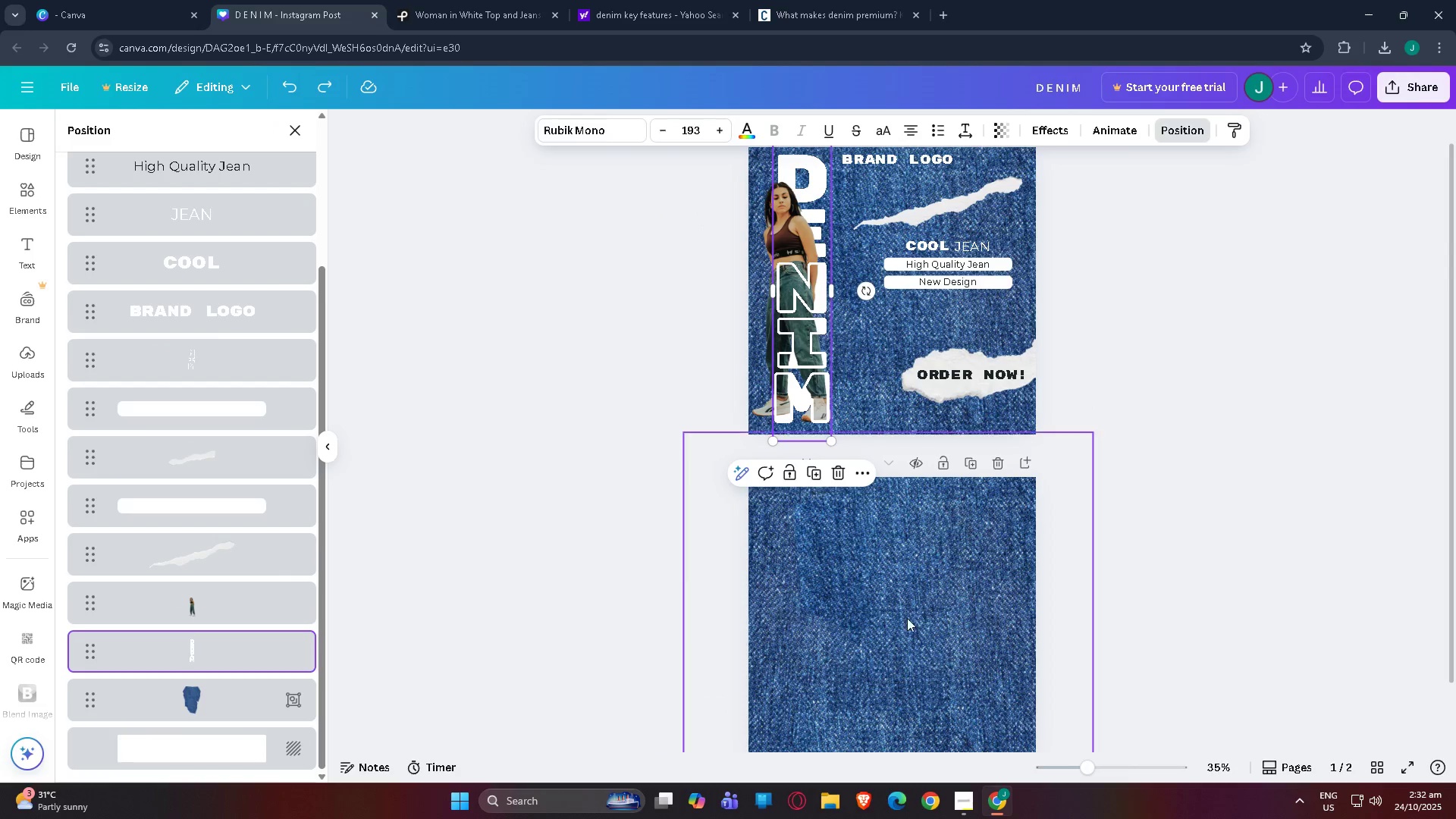 
left_click([924, 618])
 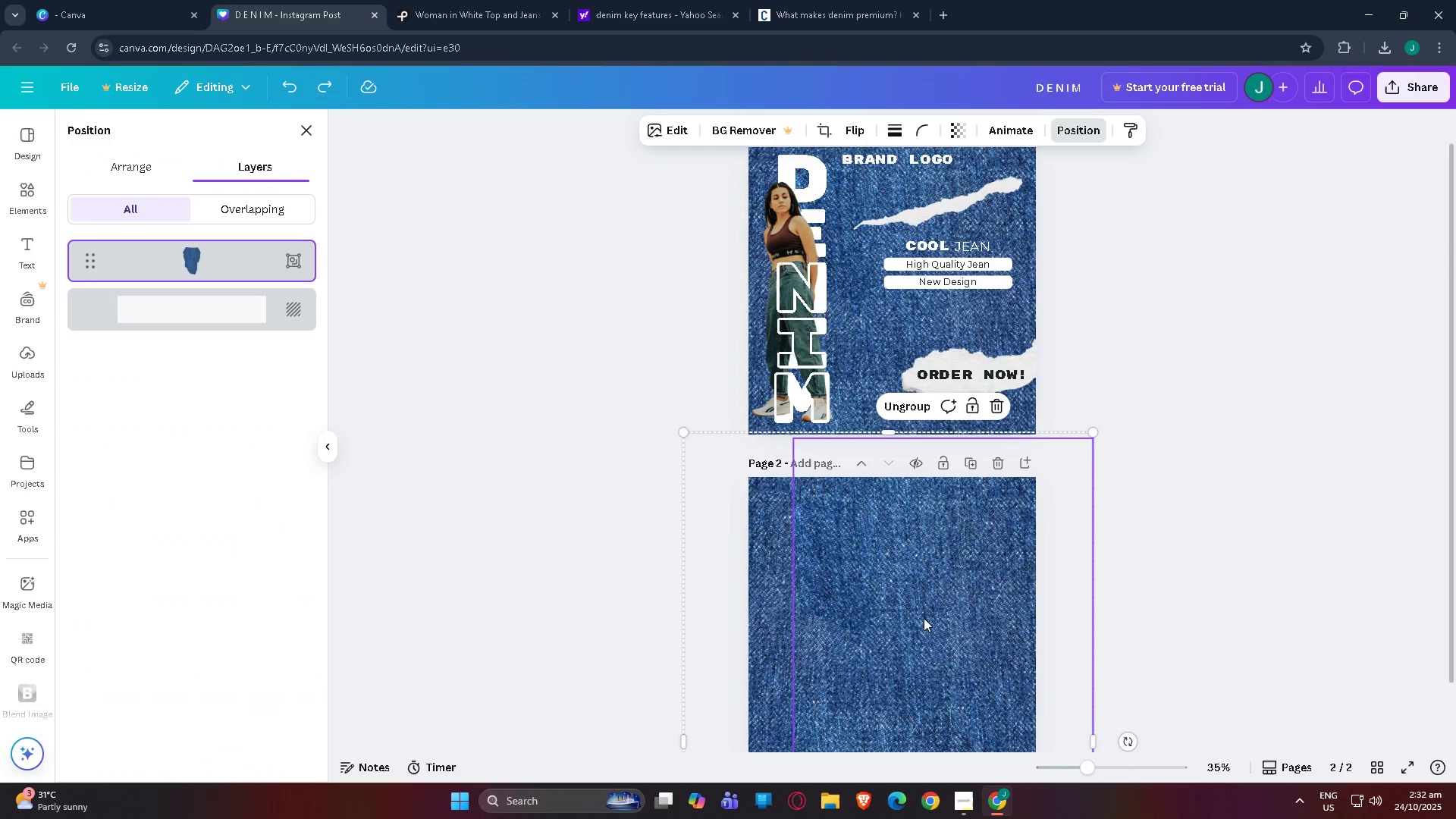 
key(Control+V)
 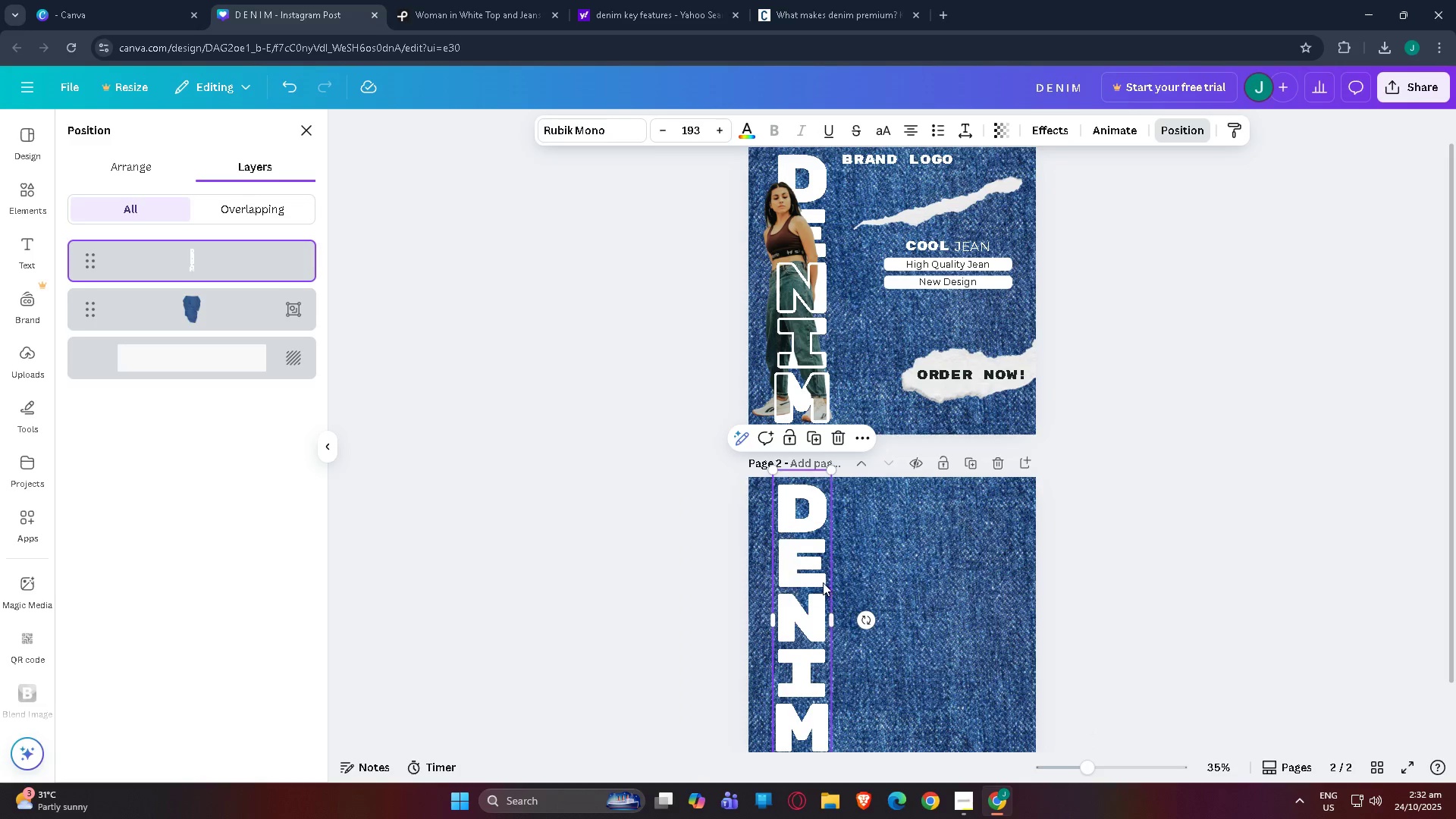 
double_click([823, 582])
 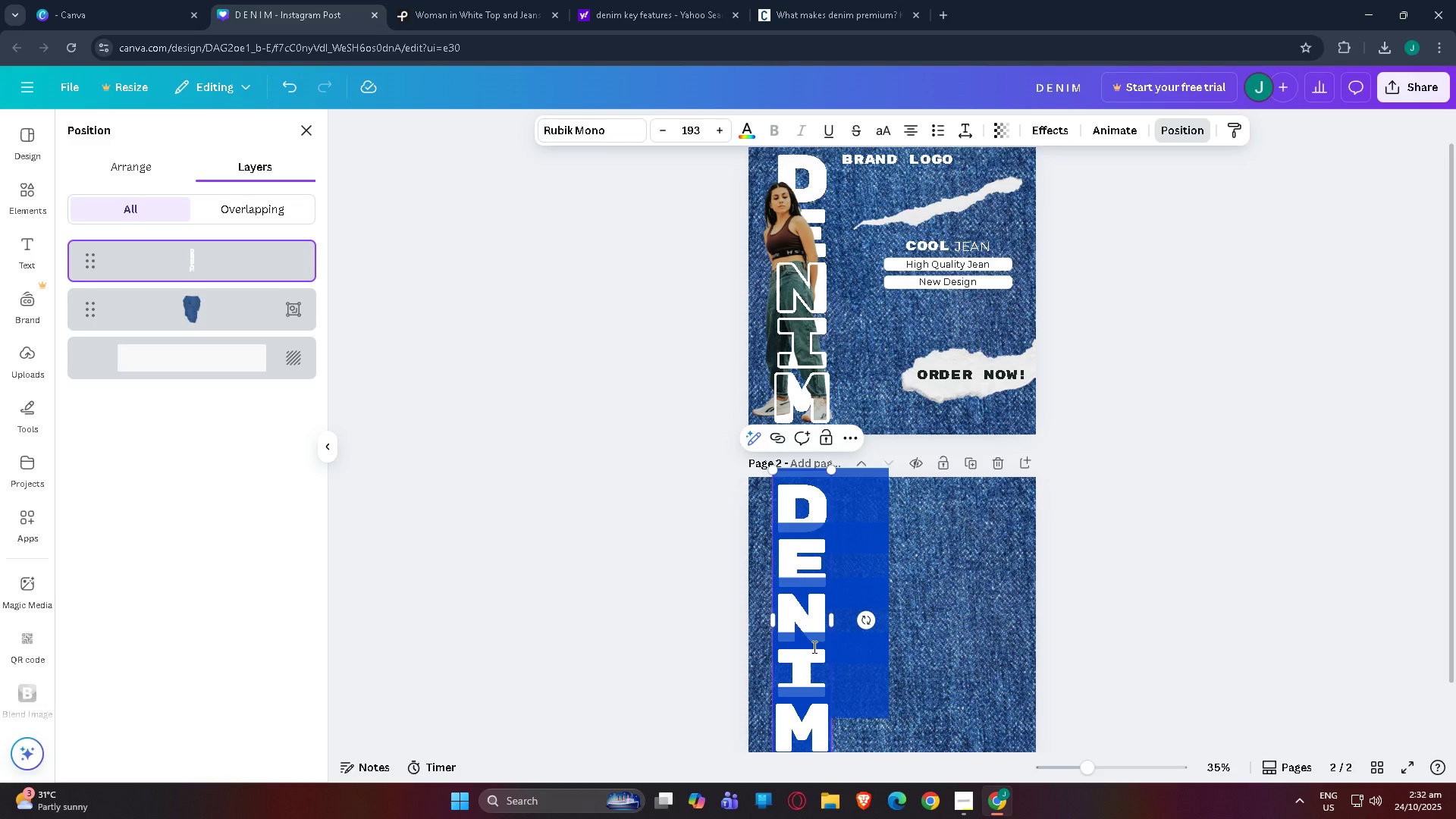 
left_click([813, 647])
 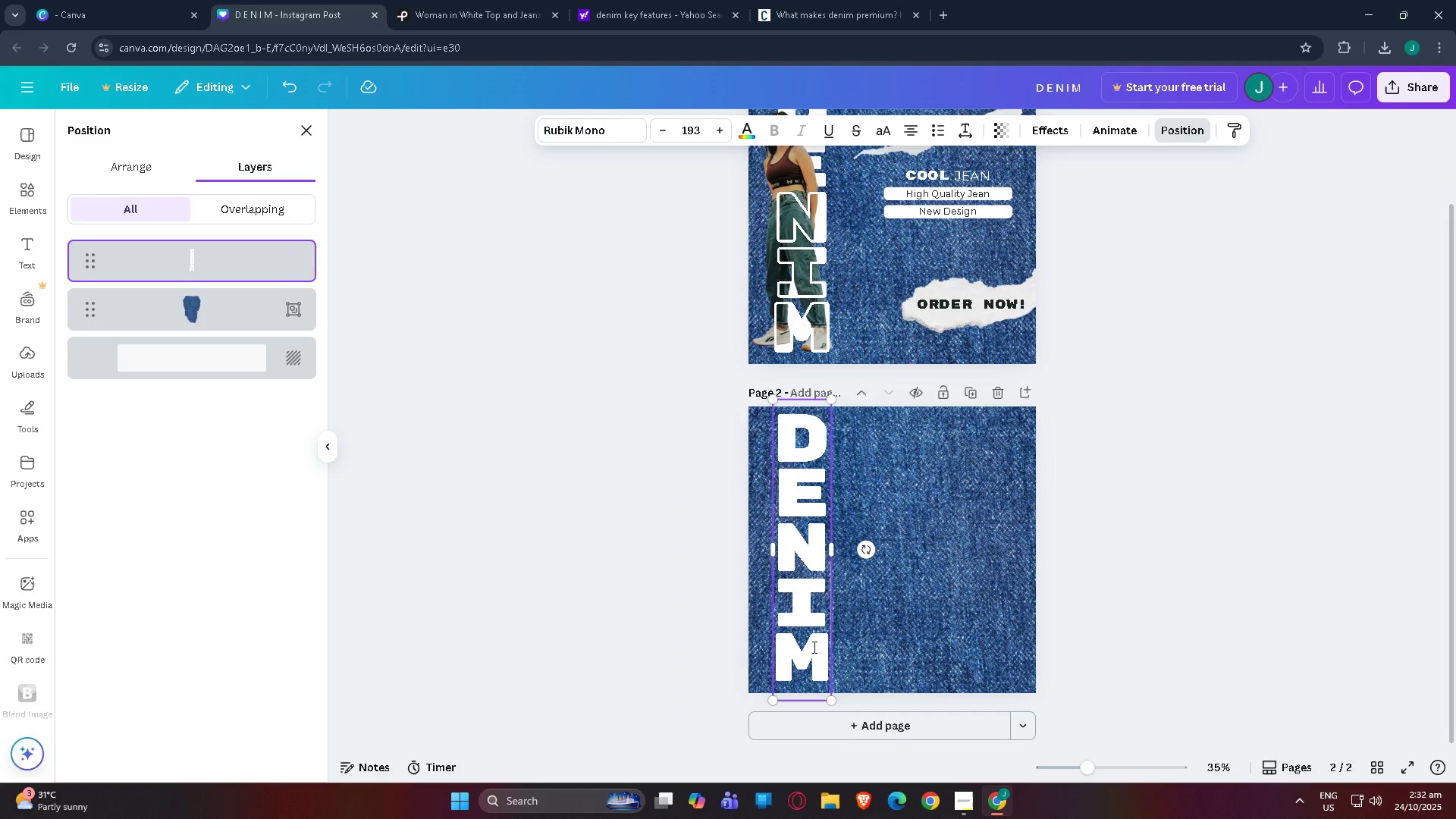 
scroll: coordinate [813, 647], scroll_direction: down, amount: 3.0
 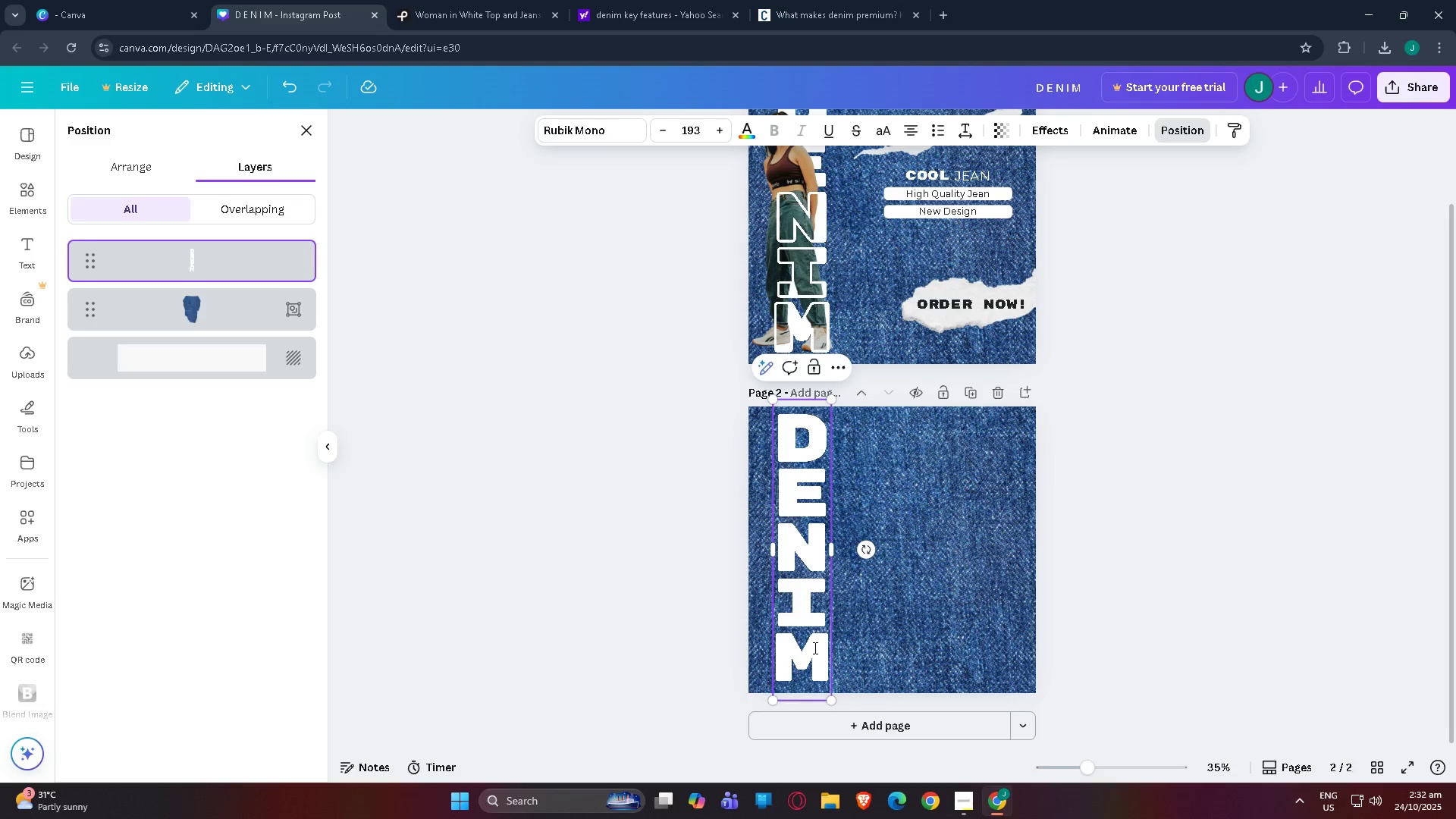 
double_click([814, 648])
 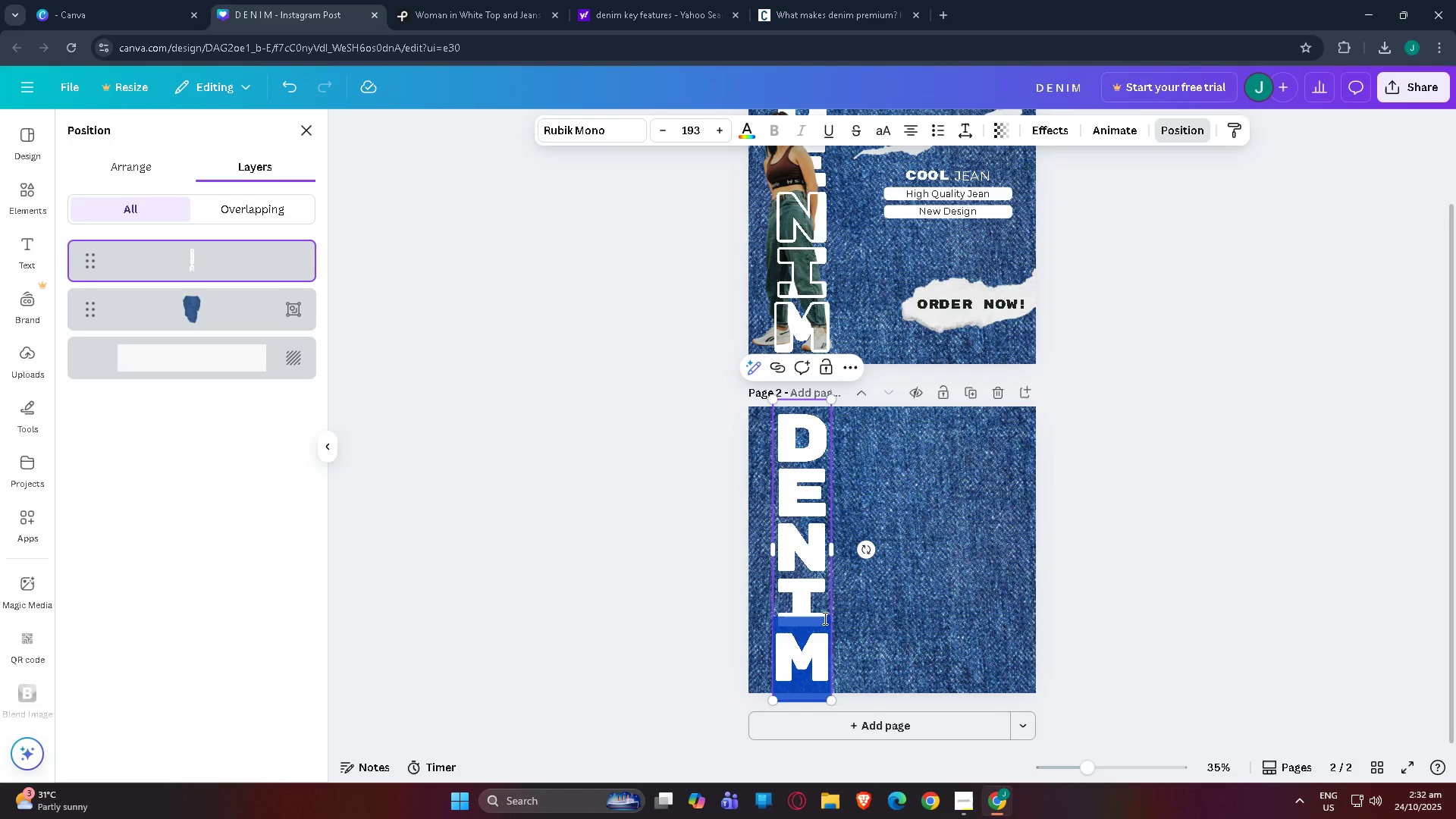 
key(ArrowUp)
 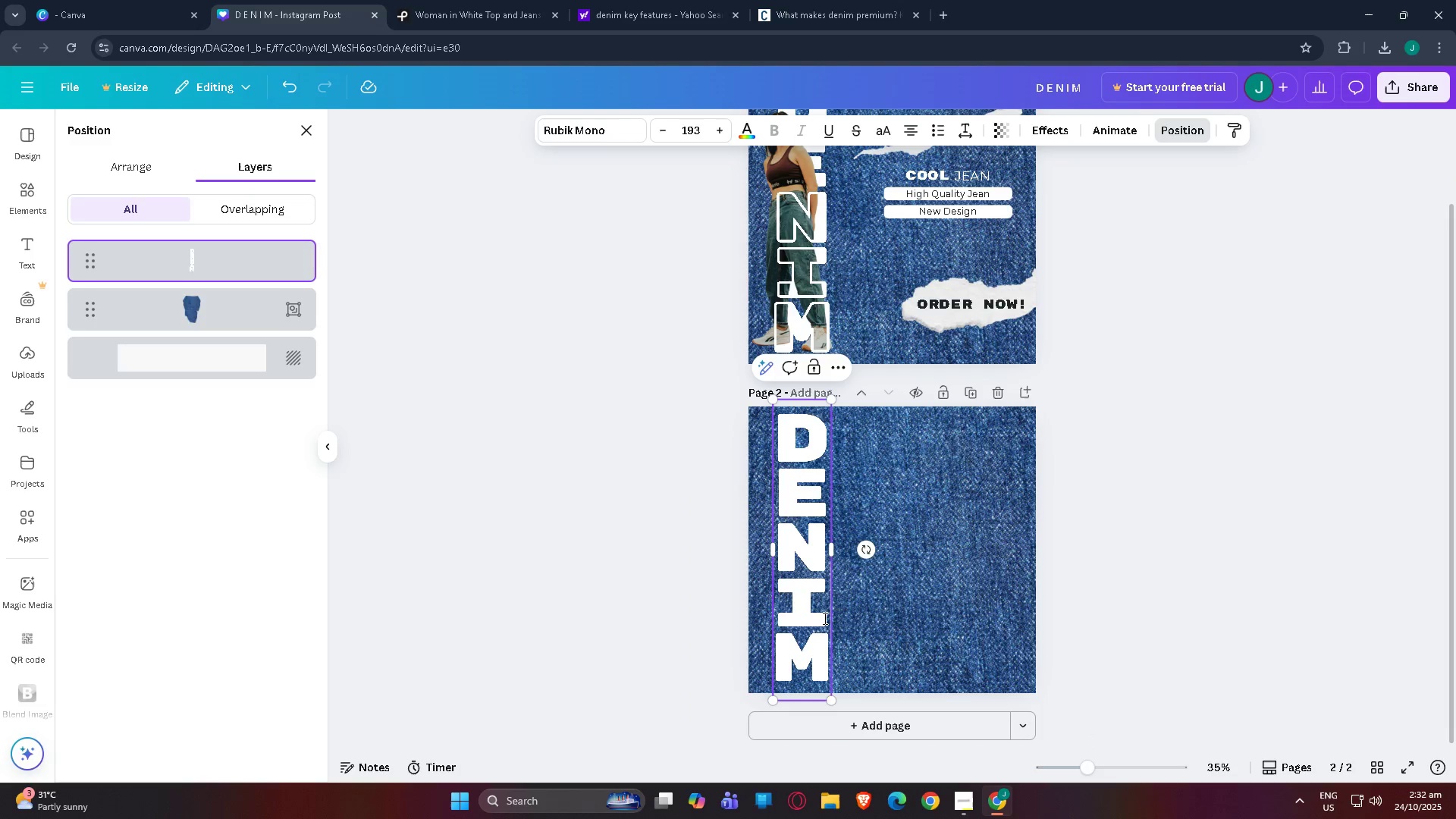 
key(Backspace)
 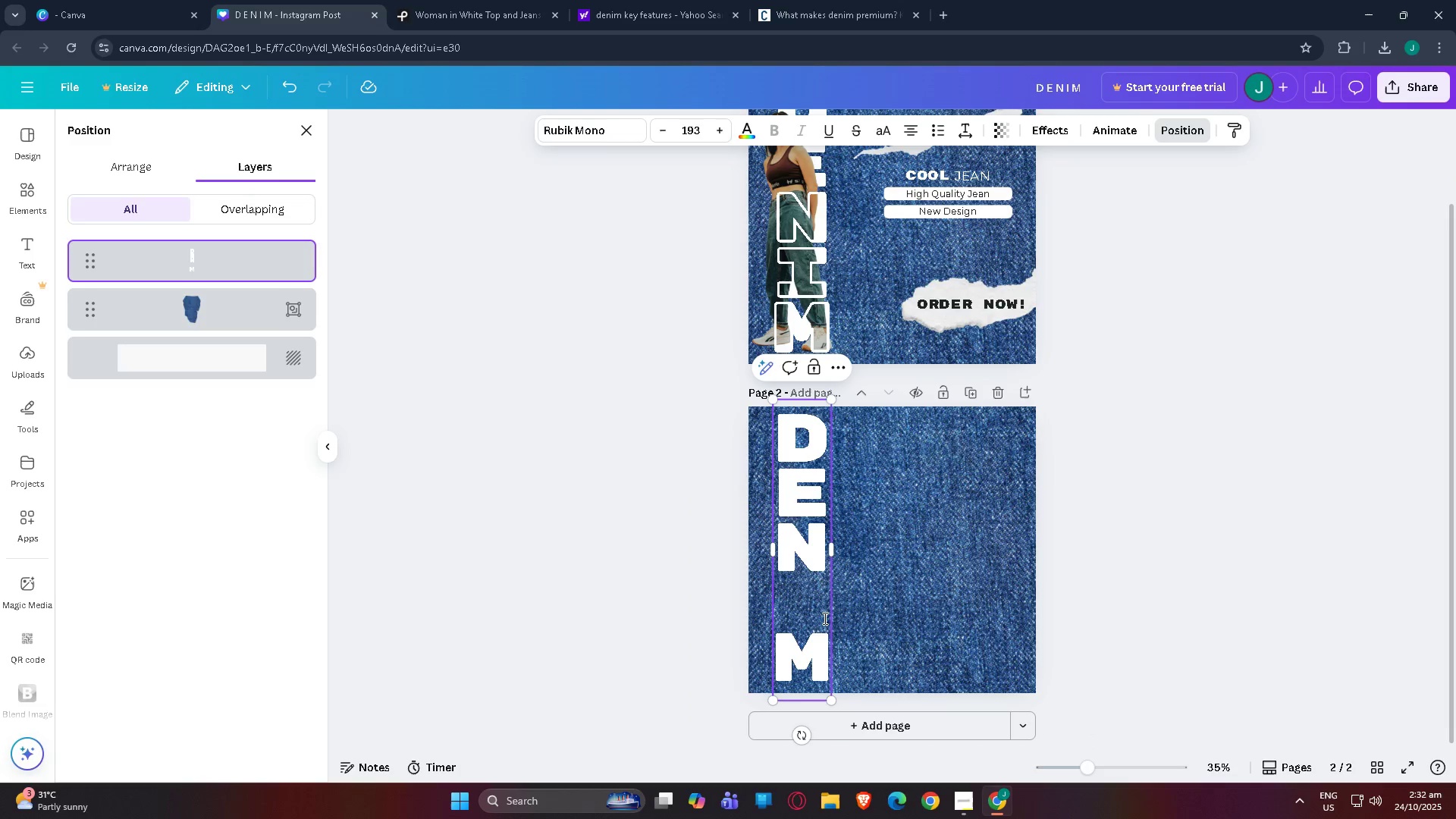 
key(Control+Z)
 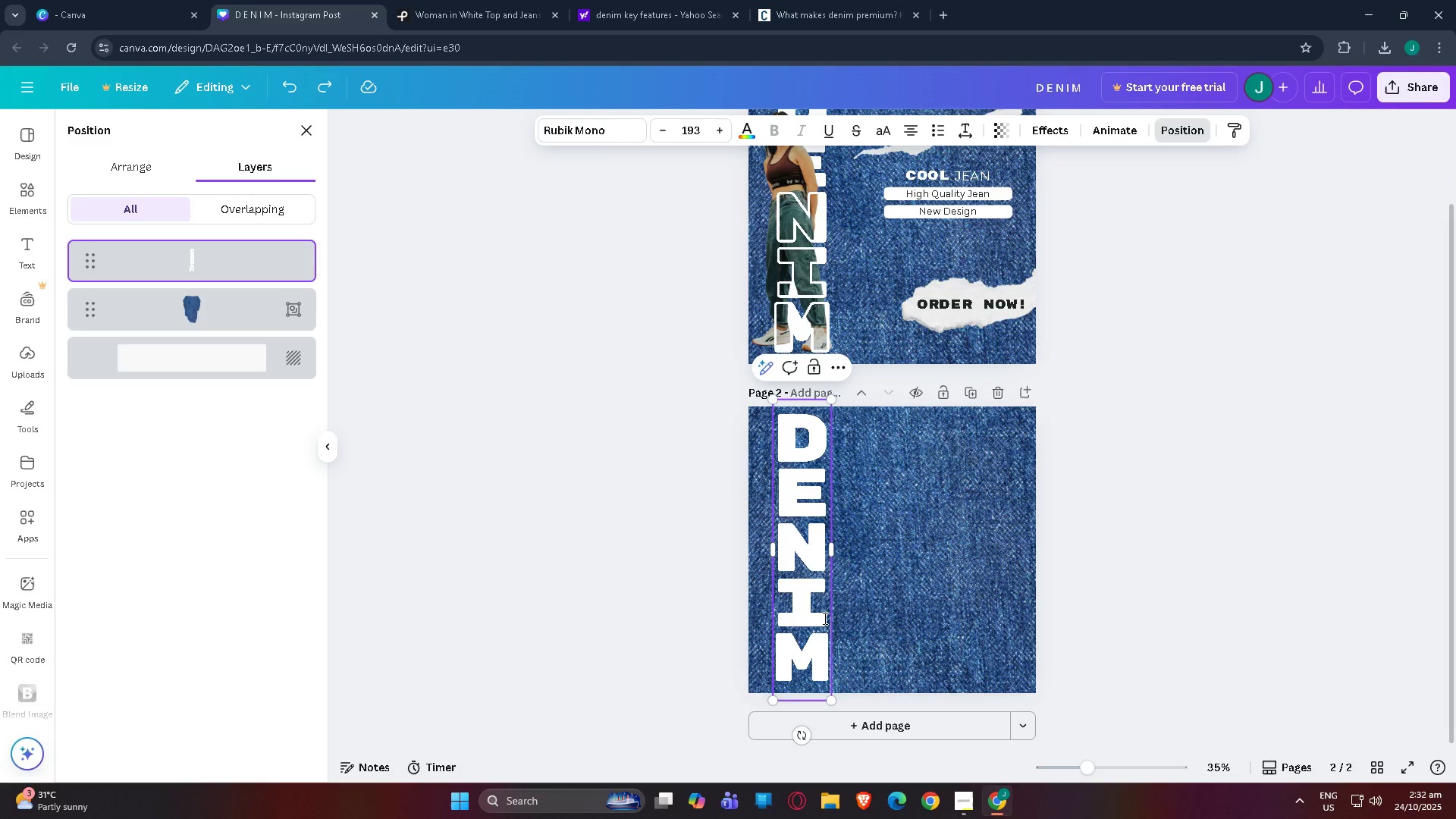 
key(ArrowDown)
 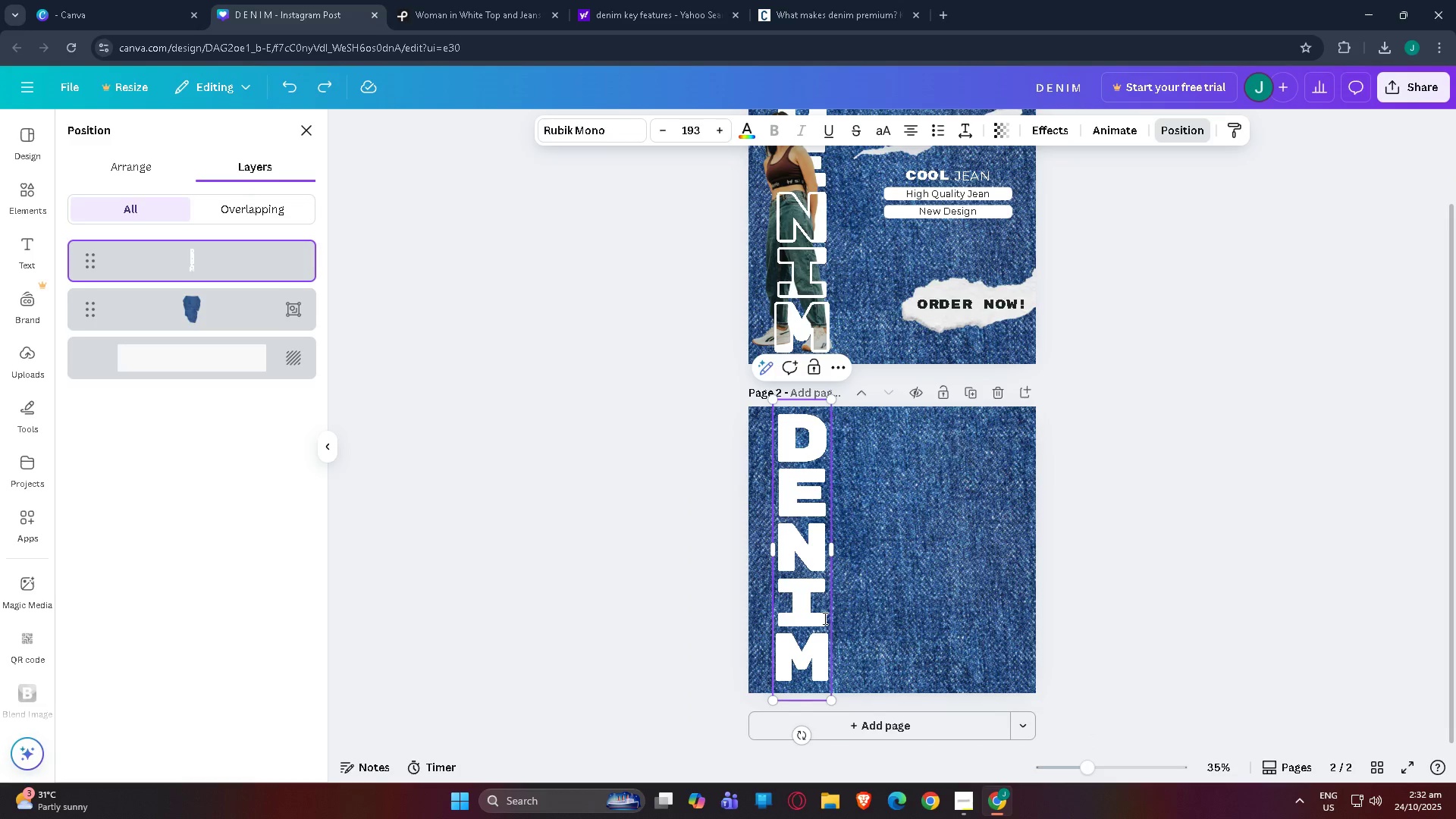 
key(ArrowLeft)
 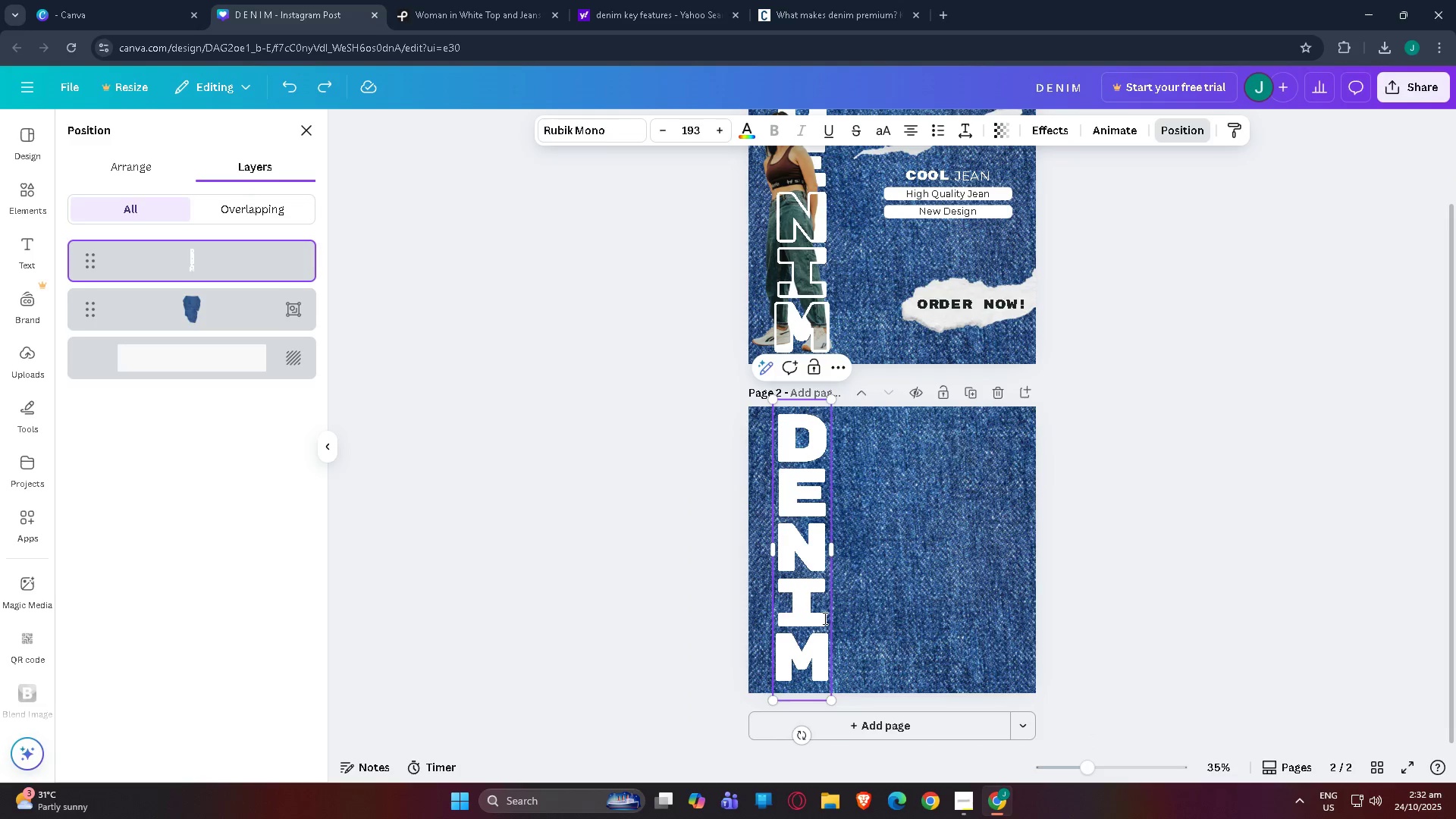 
key(Backspace)
key(Backspace)
key(Backspace)
key(Backspace)
key(Backspace)
key(Backspace)
key(Backspace)
key(Backspace)
key(Backspace)
key(Backspace)
type(Deni)
 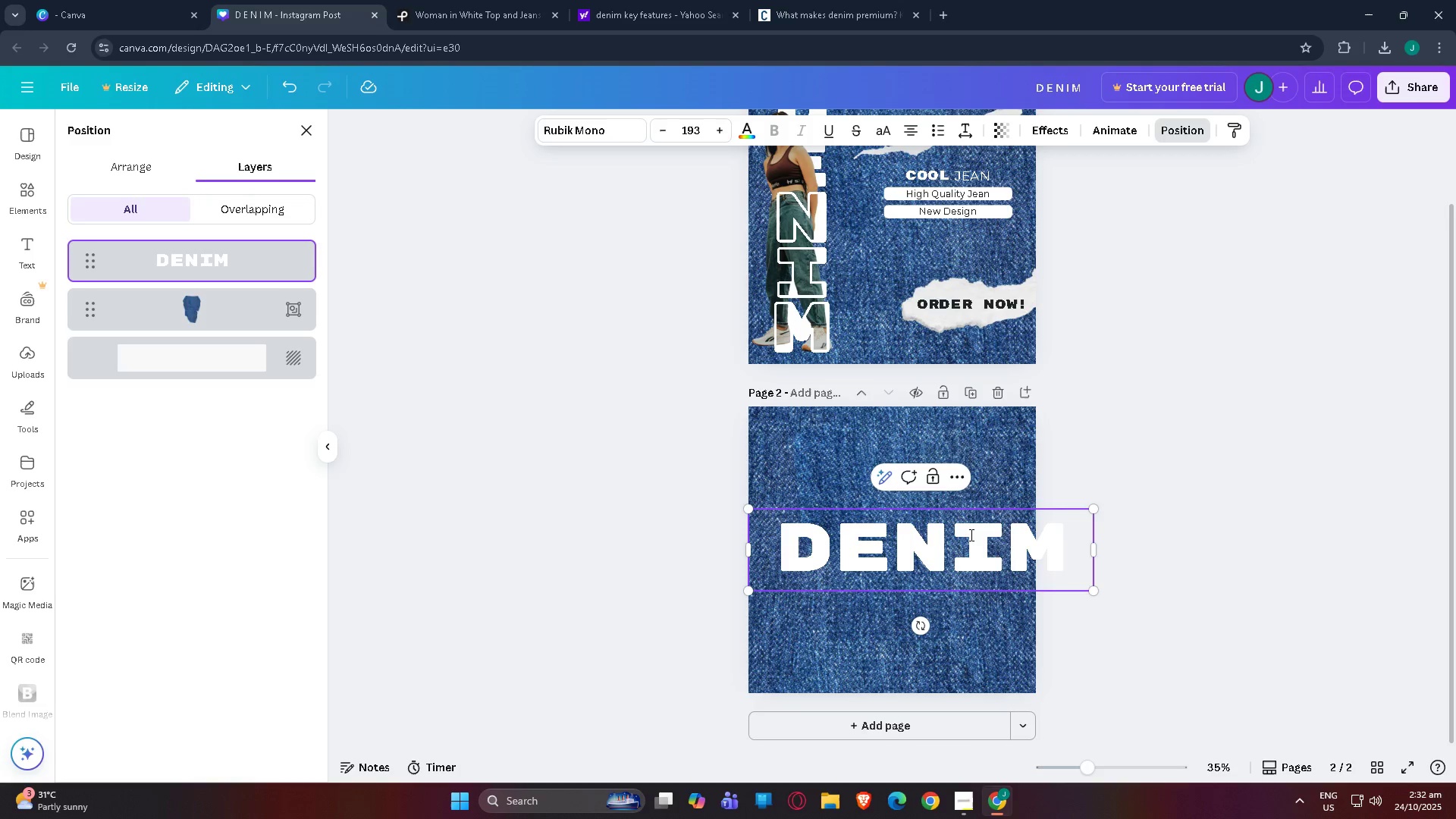 
 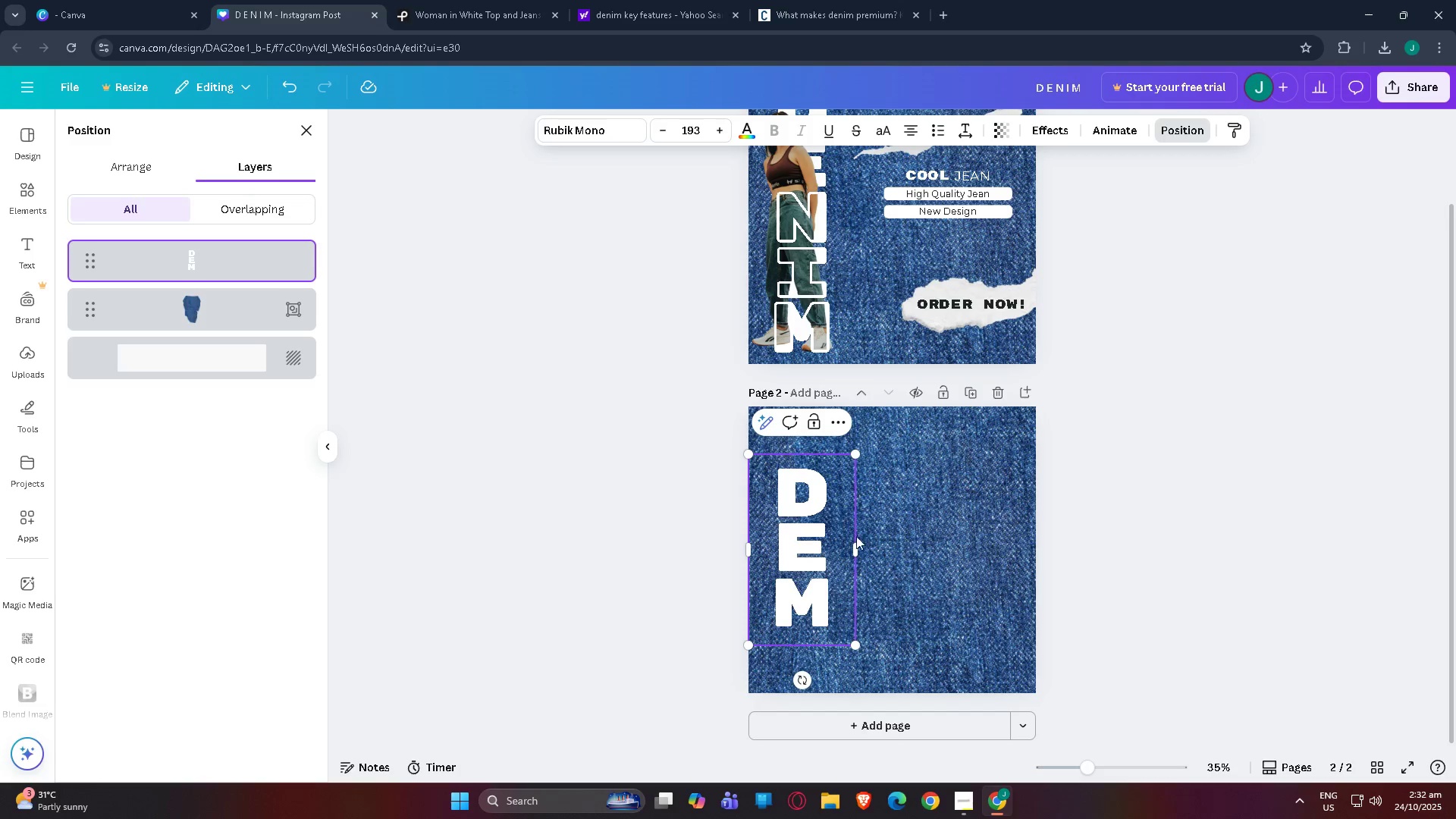 
left_click_drag(start_coordinate=[858, 545], to_coordinate=[1099, 536])
 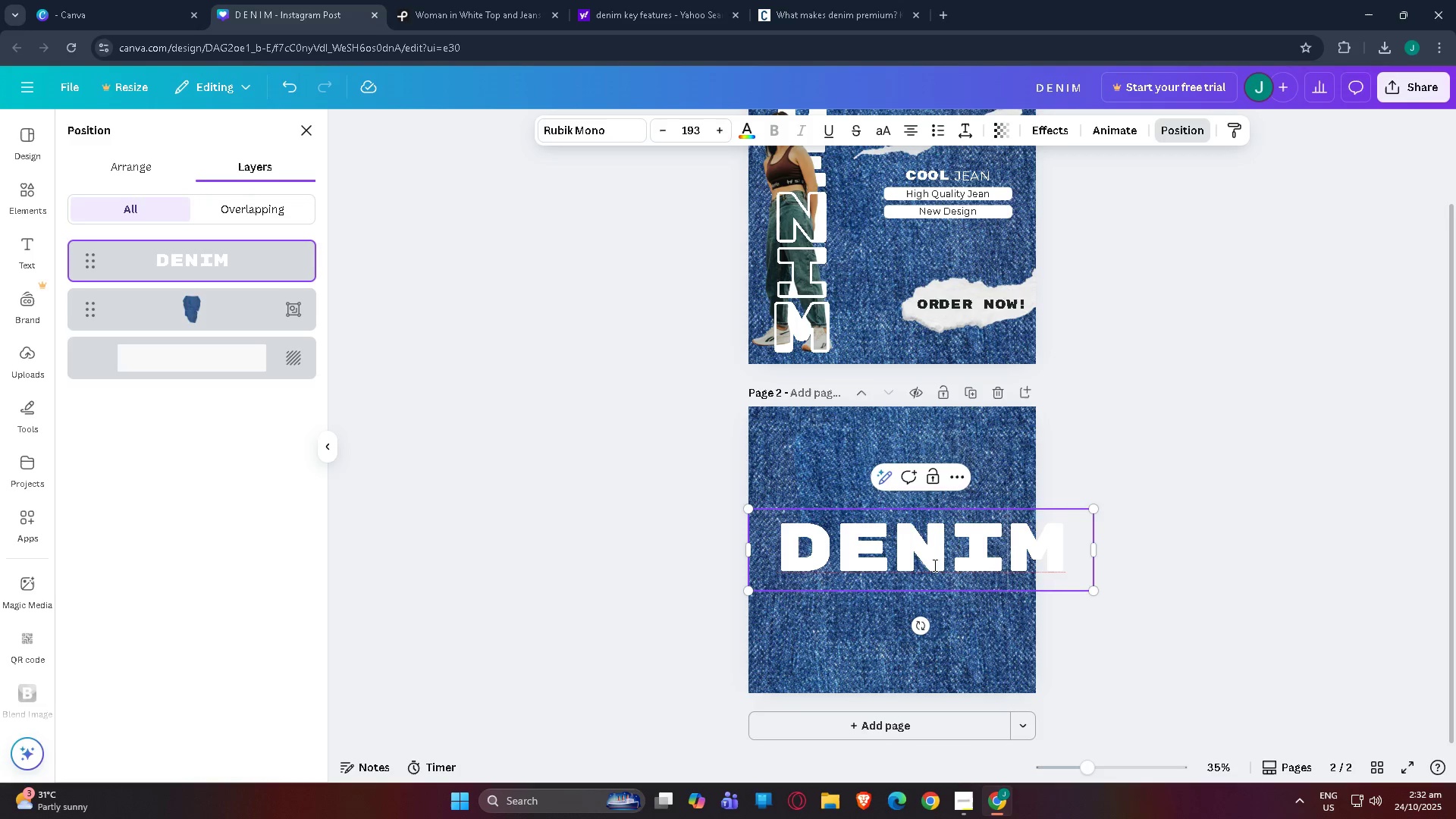 
double_click([790, 541])
 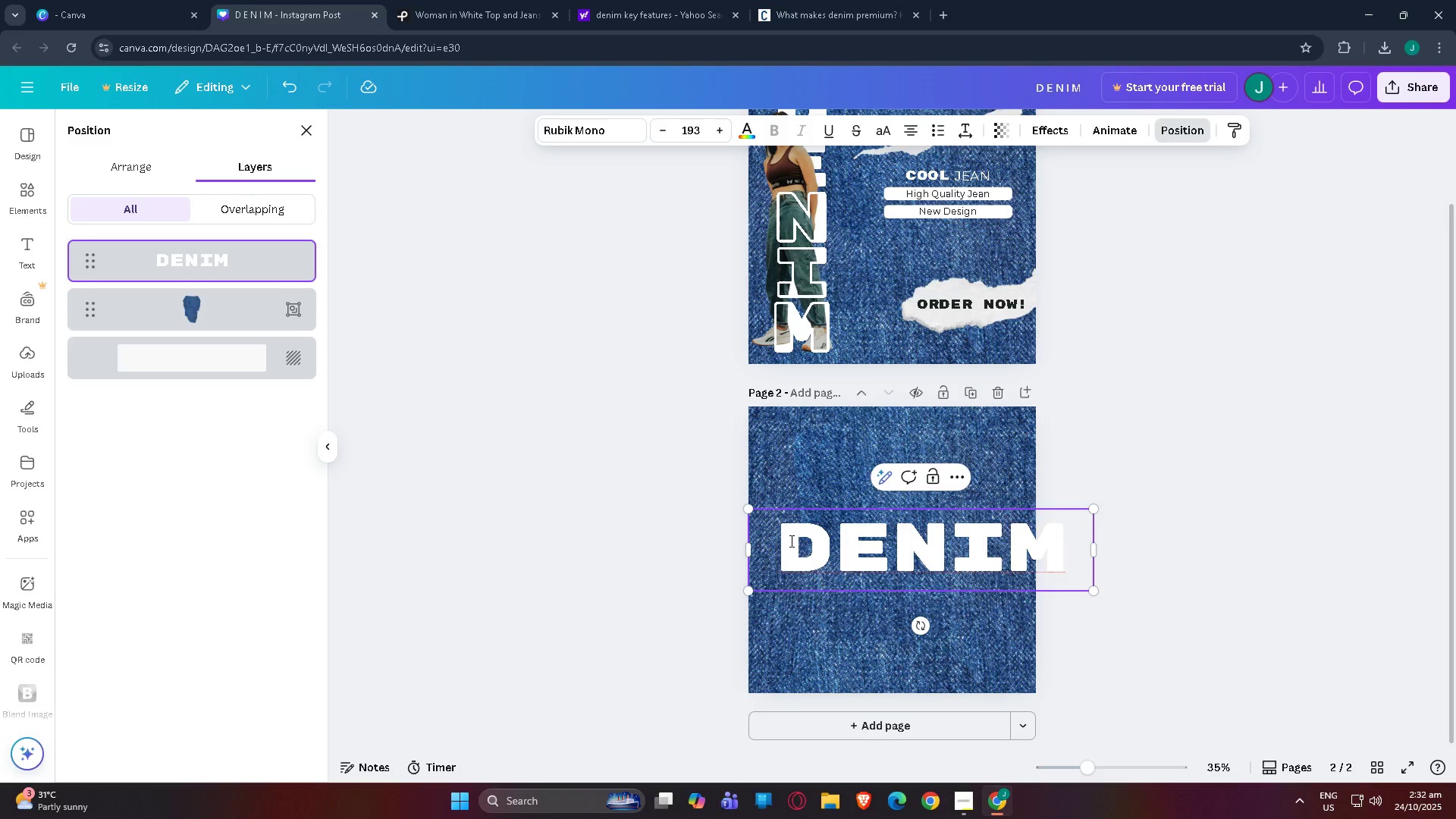 
key(Backspace)
 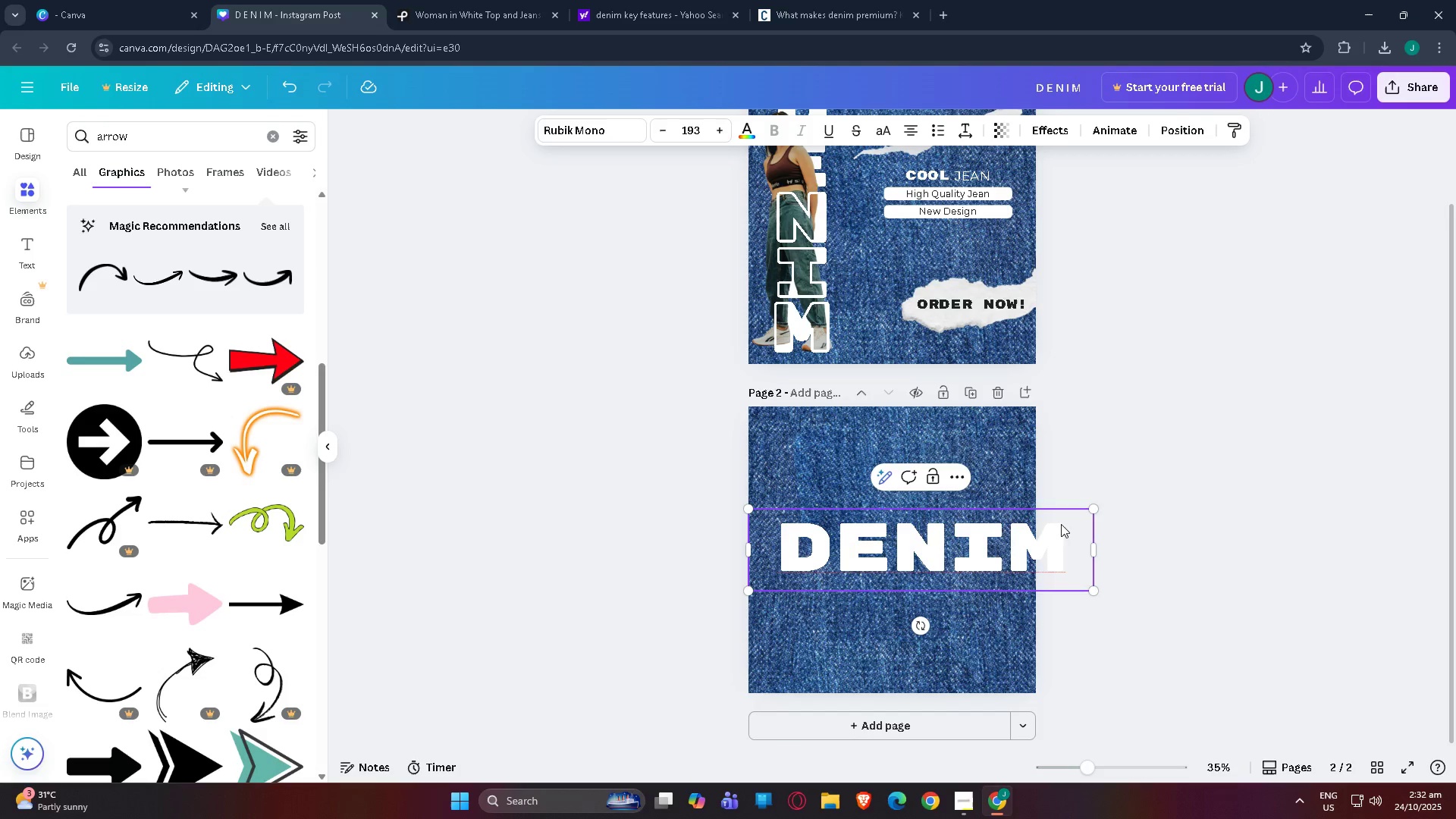 
left_click([1207, 485])
 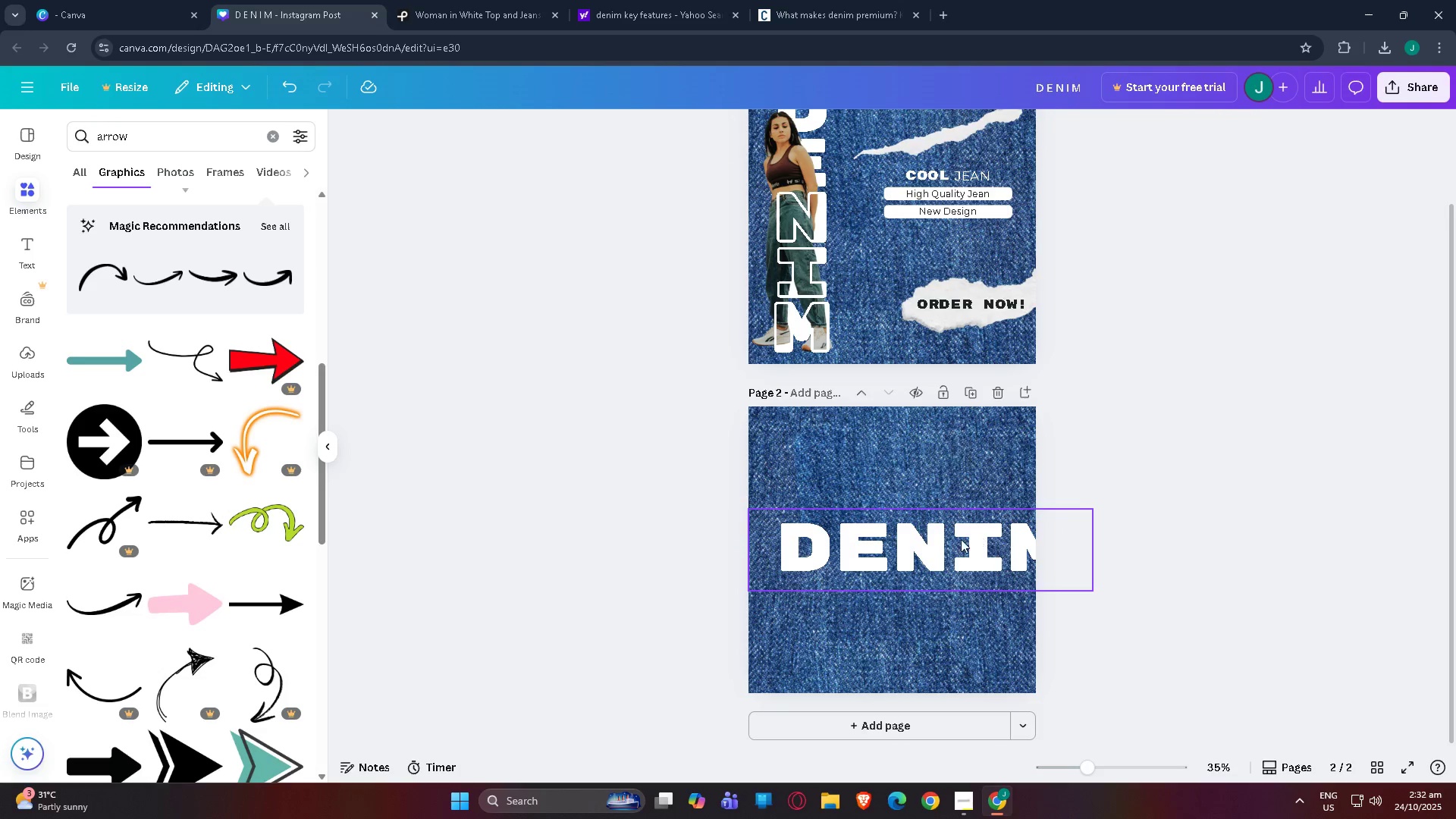 
left_click_drag(start_coordinate=[961, 539], to_coordinate=[937, 510])
 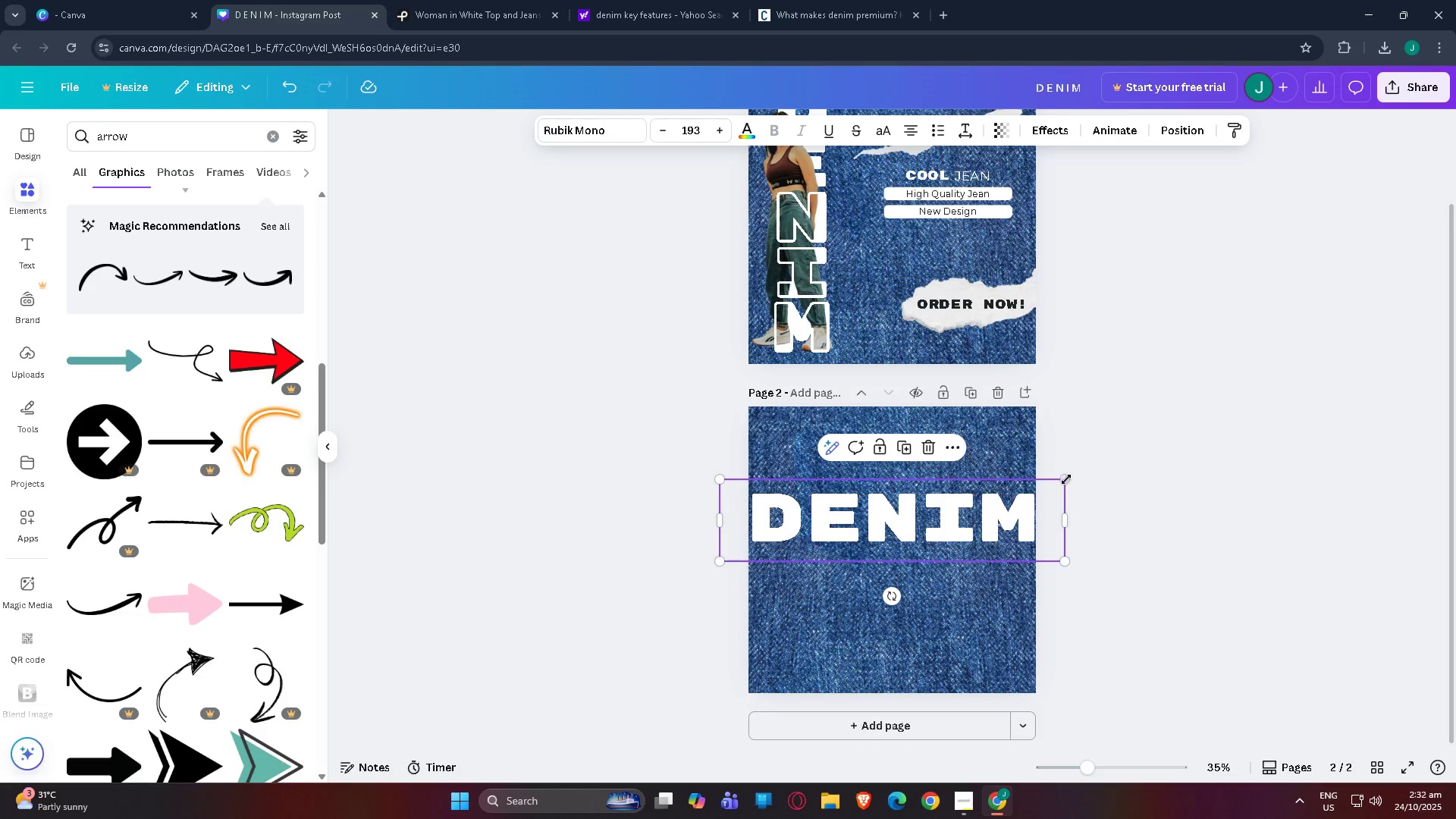 
left_click_drag(start_coordinate=[1067, 479], to_coordinate=[998, 497])
 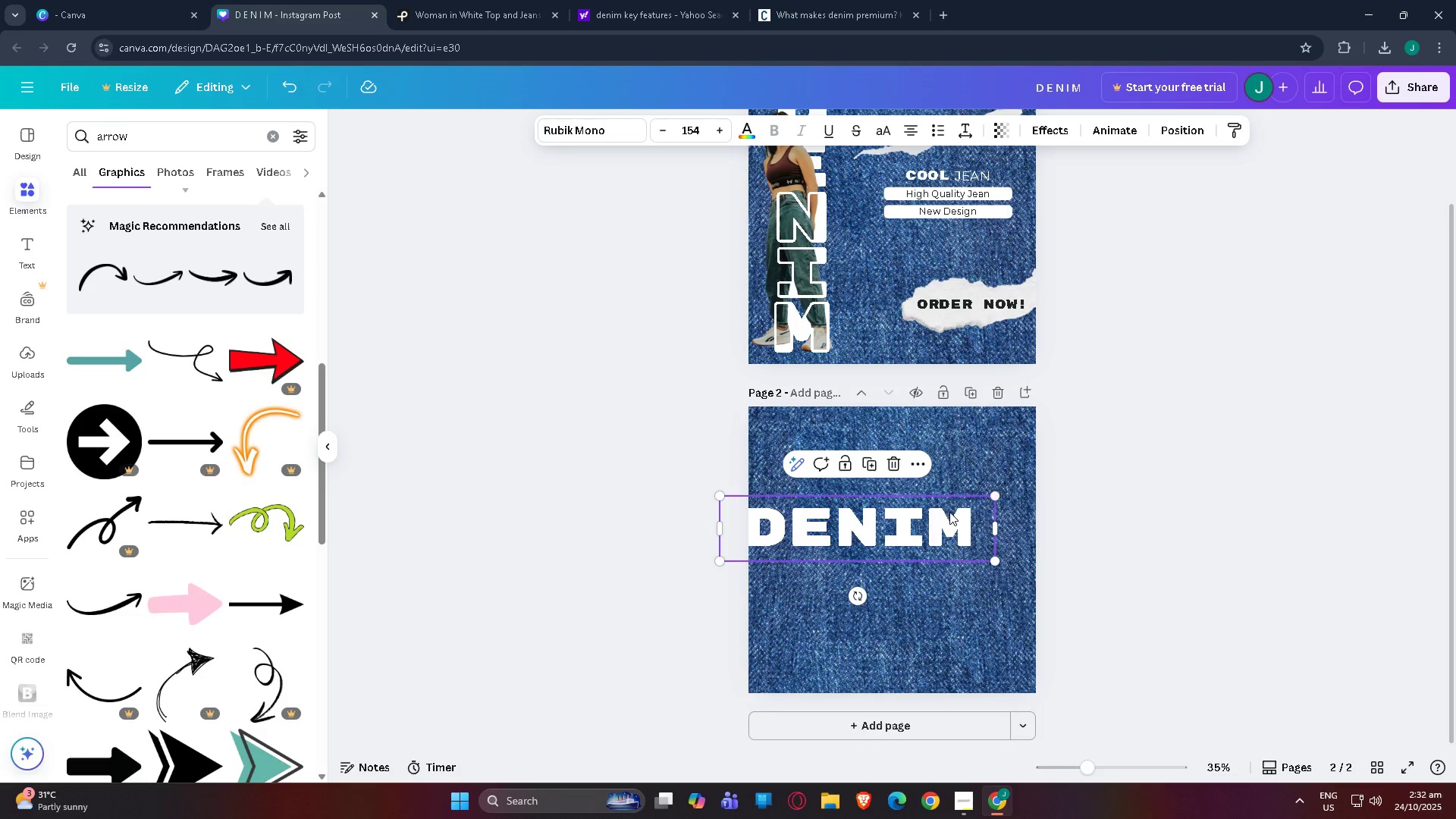 
left_click_drag(start_coordinate=[948, 512], to_coordinate=[983, 537])
 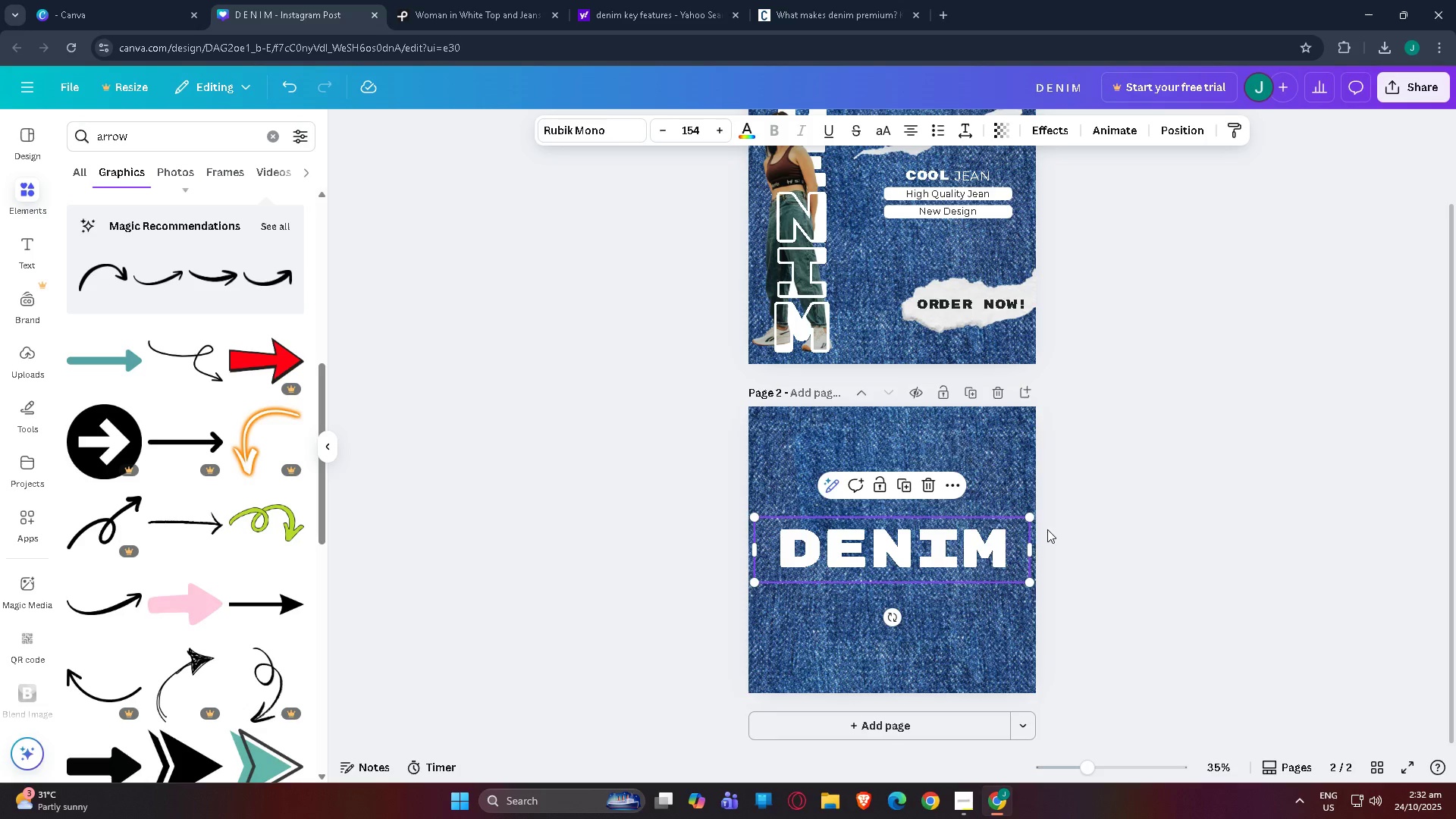 
left_click([1047, 529])
 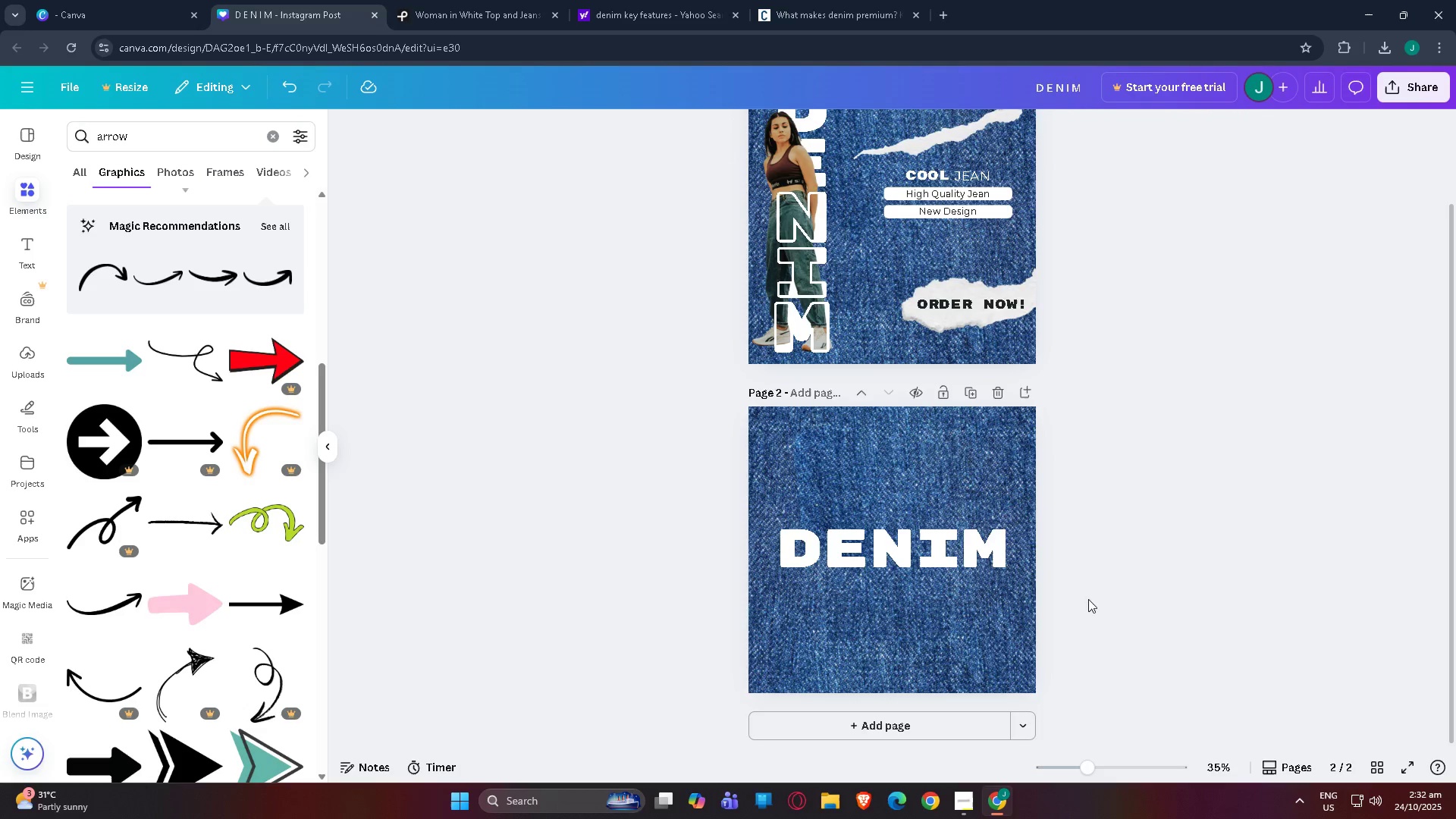 
scroll: coordinate [940, 614], scroll_direction: down, amount: 7.0
 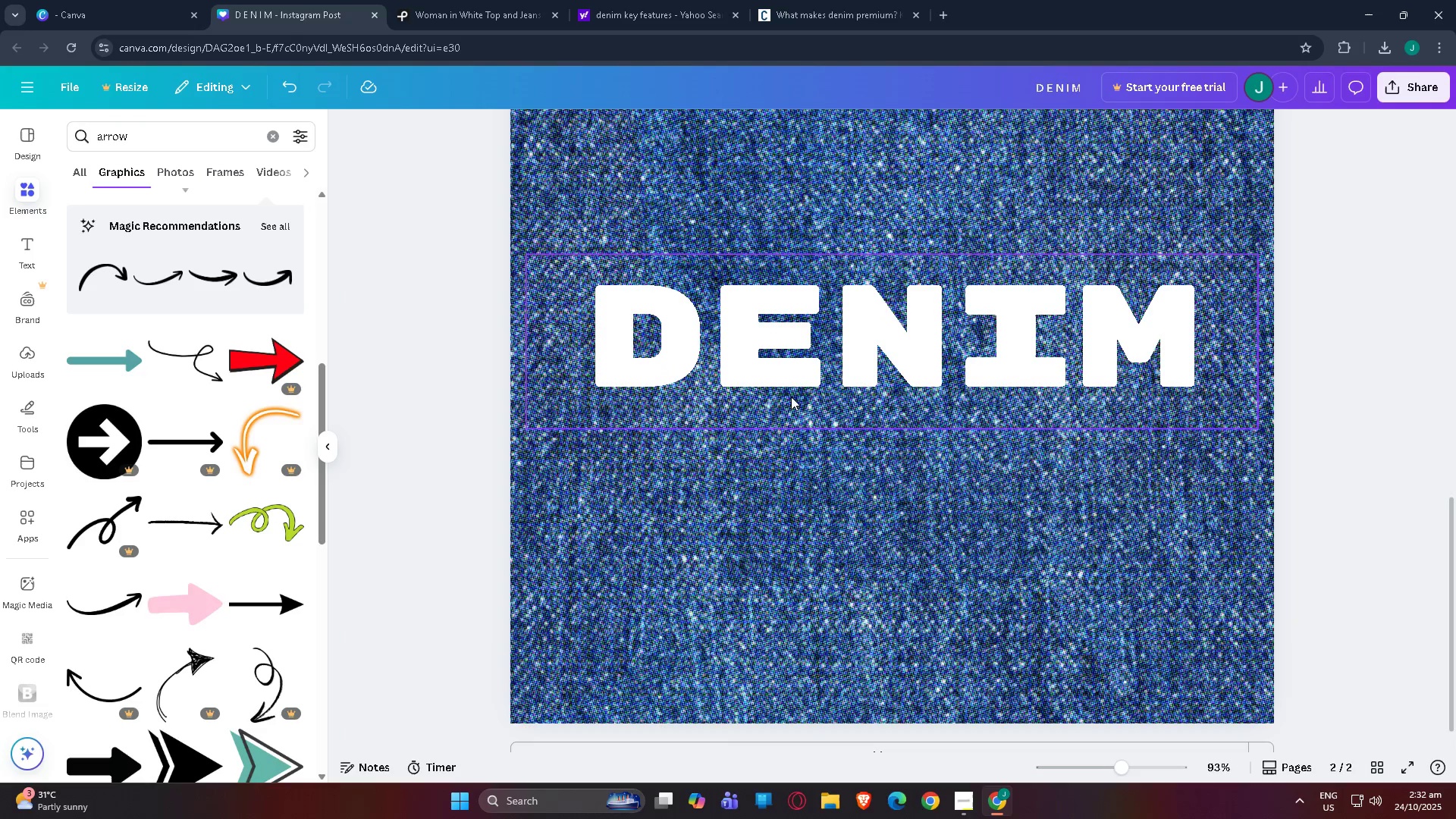 
left_click([790, 380])
 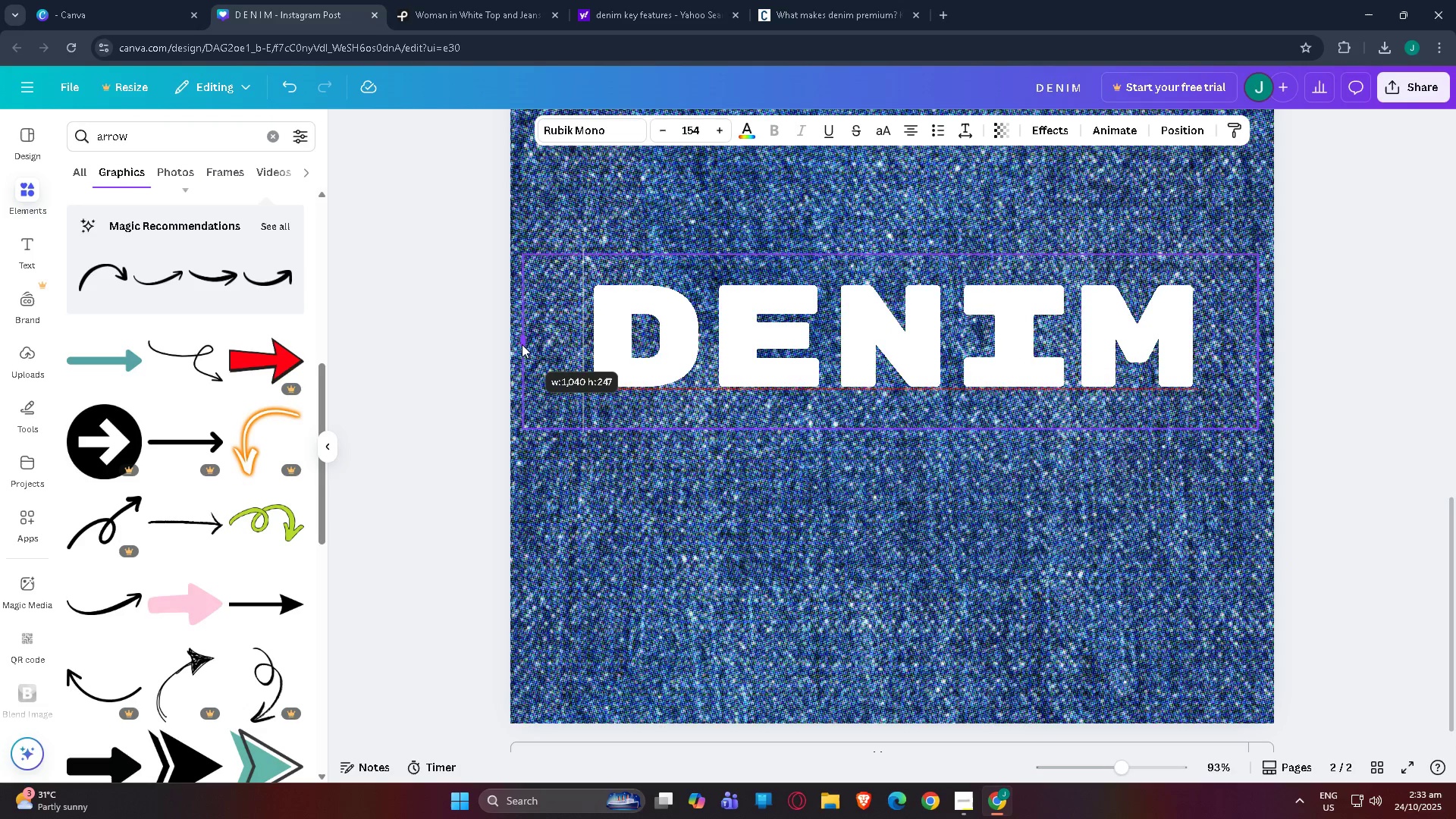 
wait(5.02)
 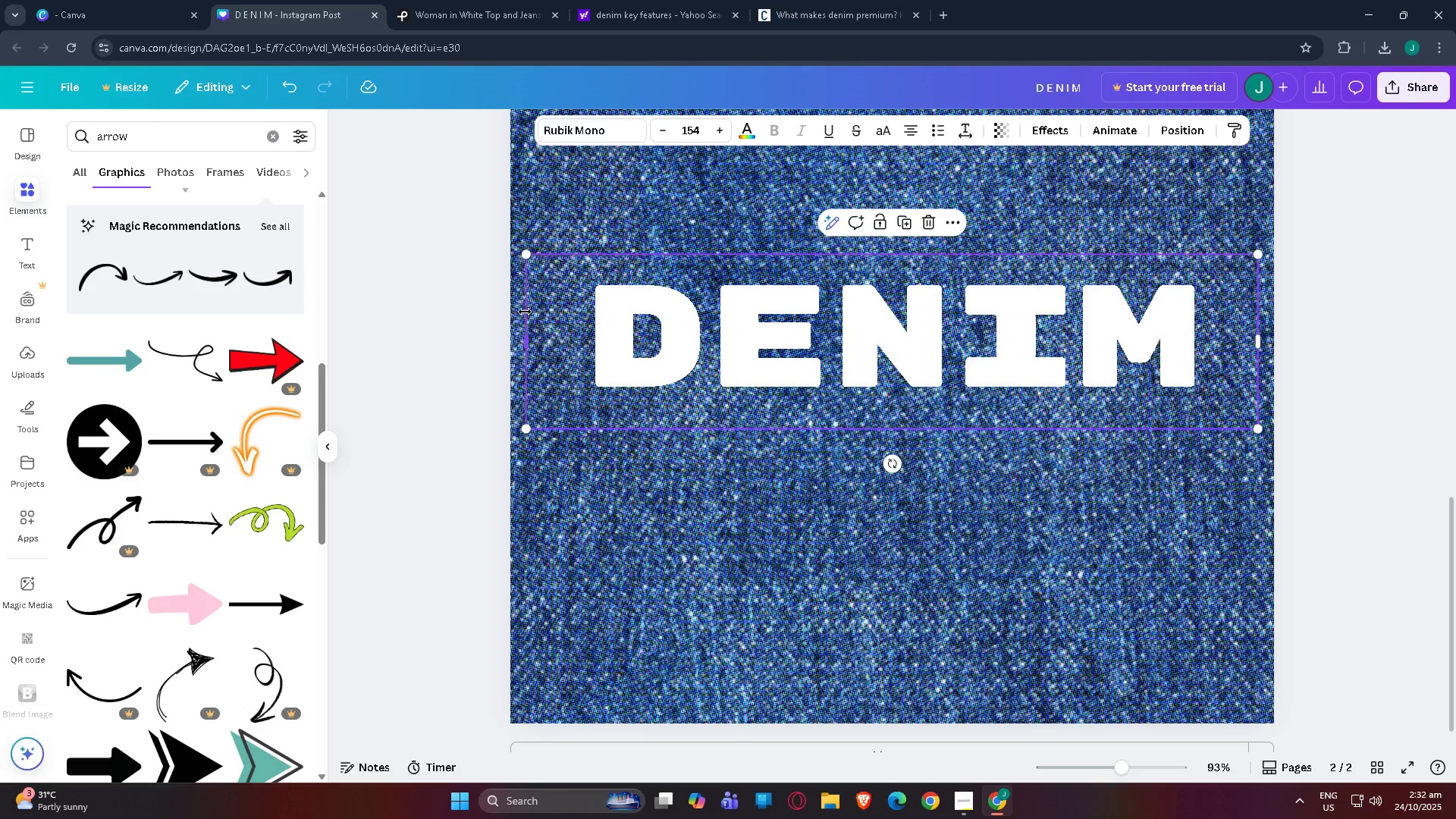 
scroll: coordinate [755, 336], scroll_direction: up, amount: 2.0
 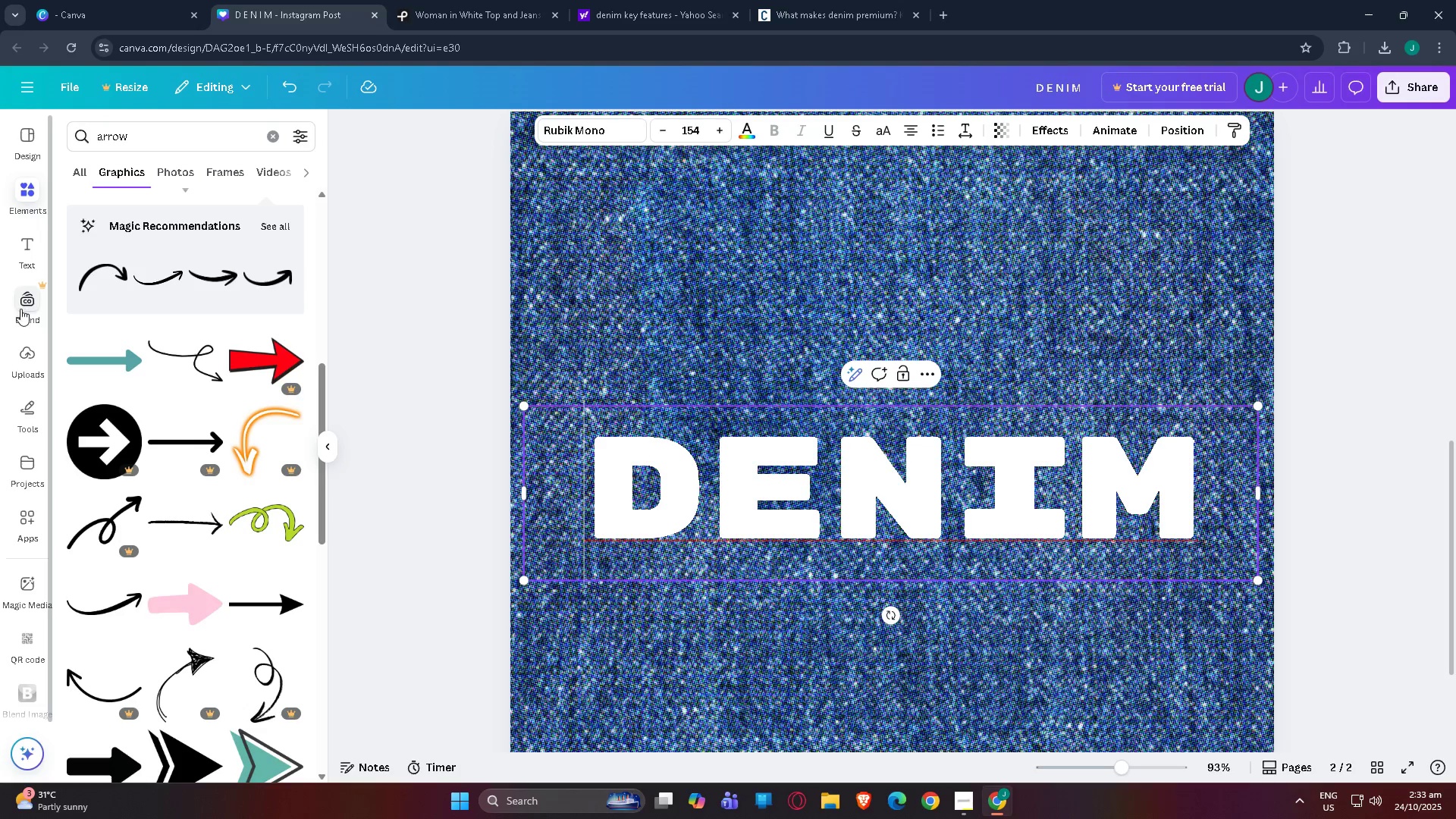 
left_click([27, 338])
 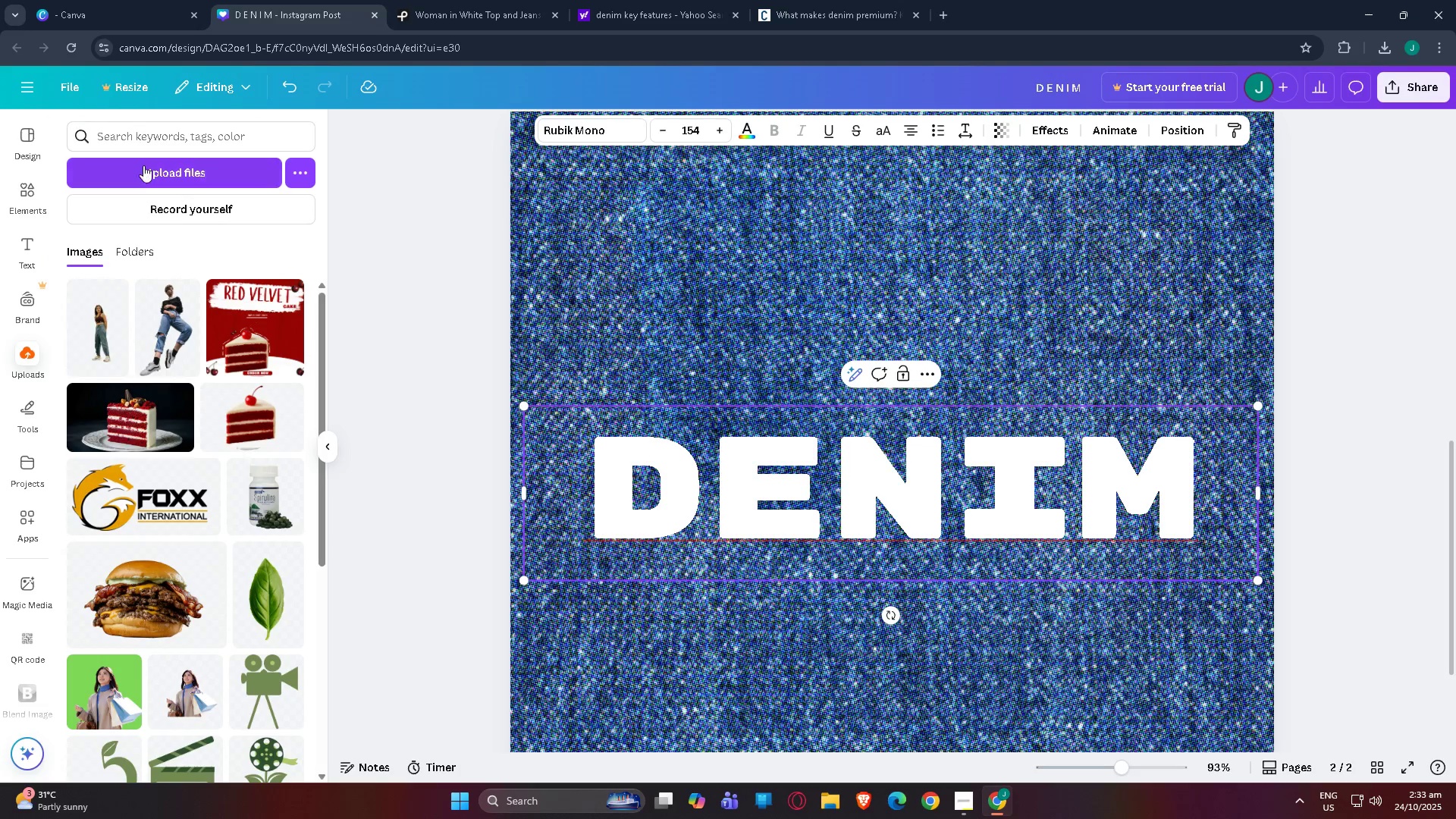 
left_click([143, 168])
 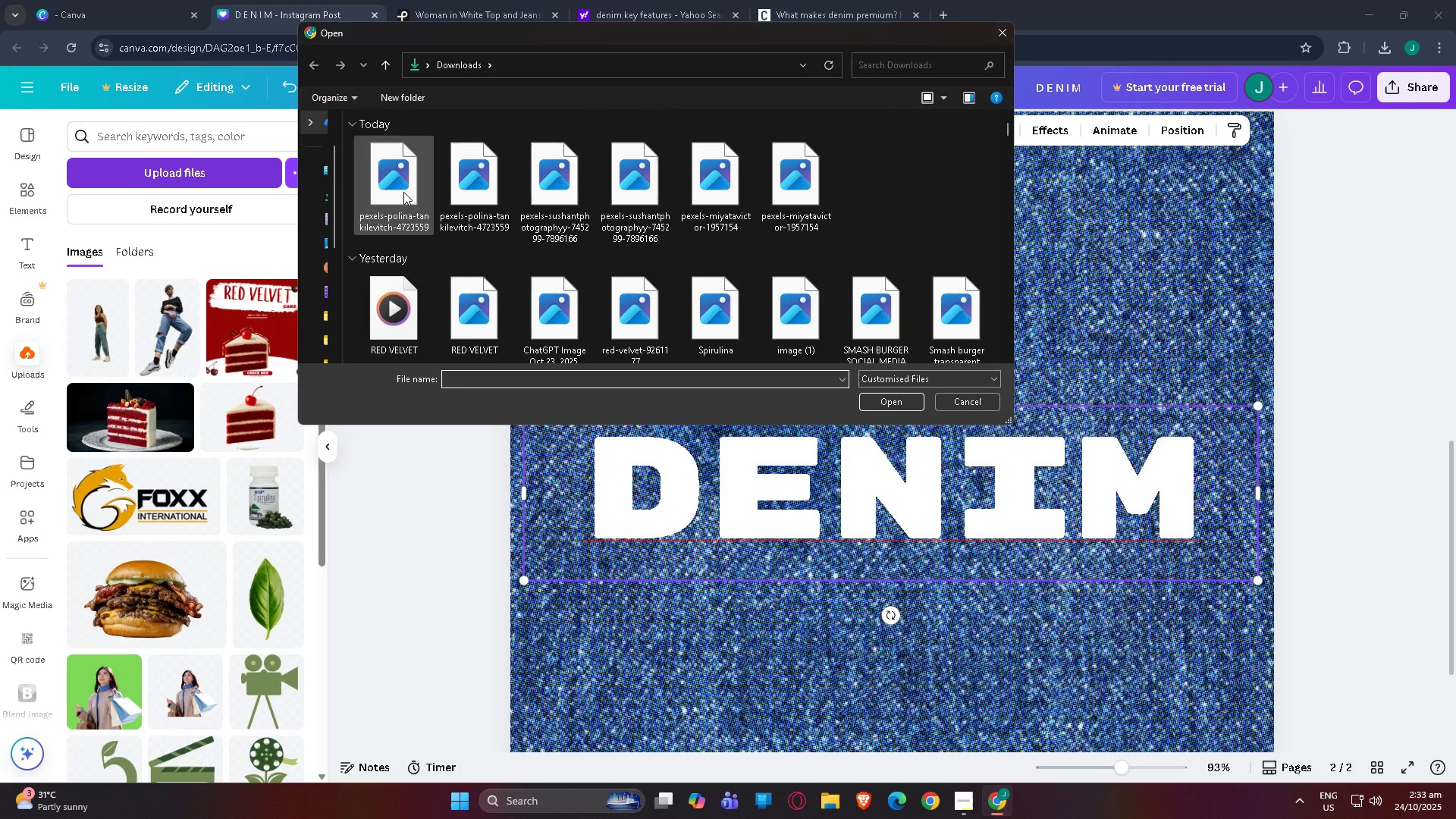 
double_click([403, 192])
 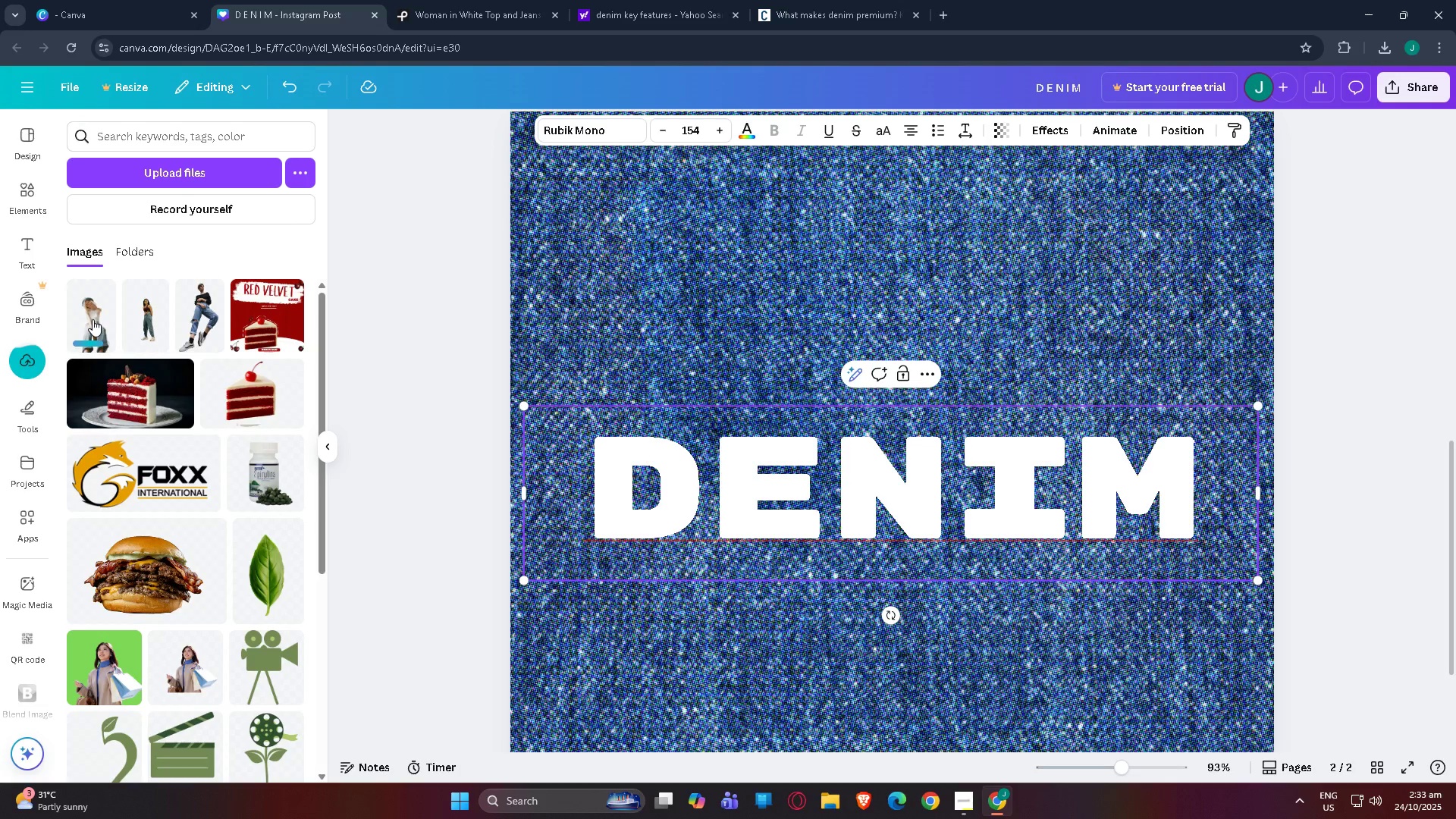 
wait(7.59)
 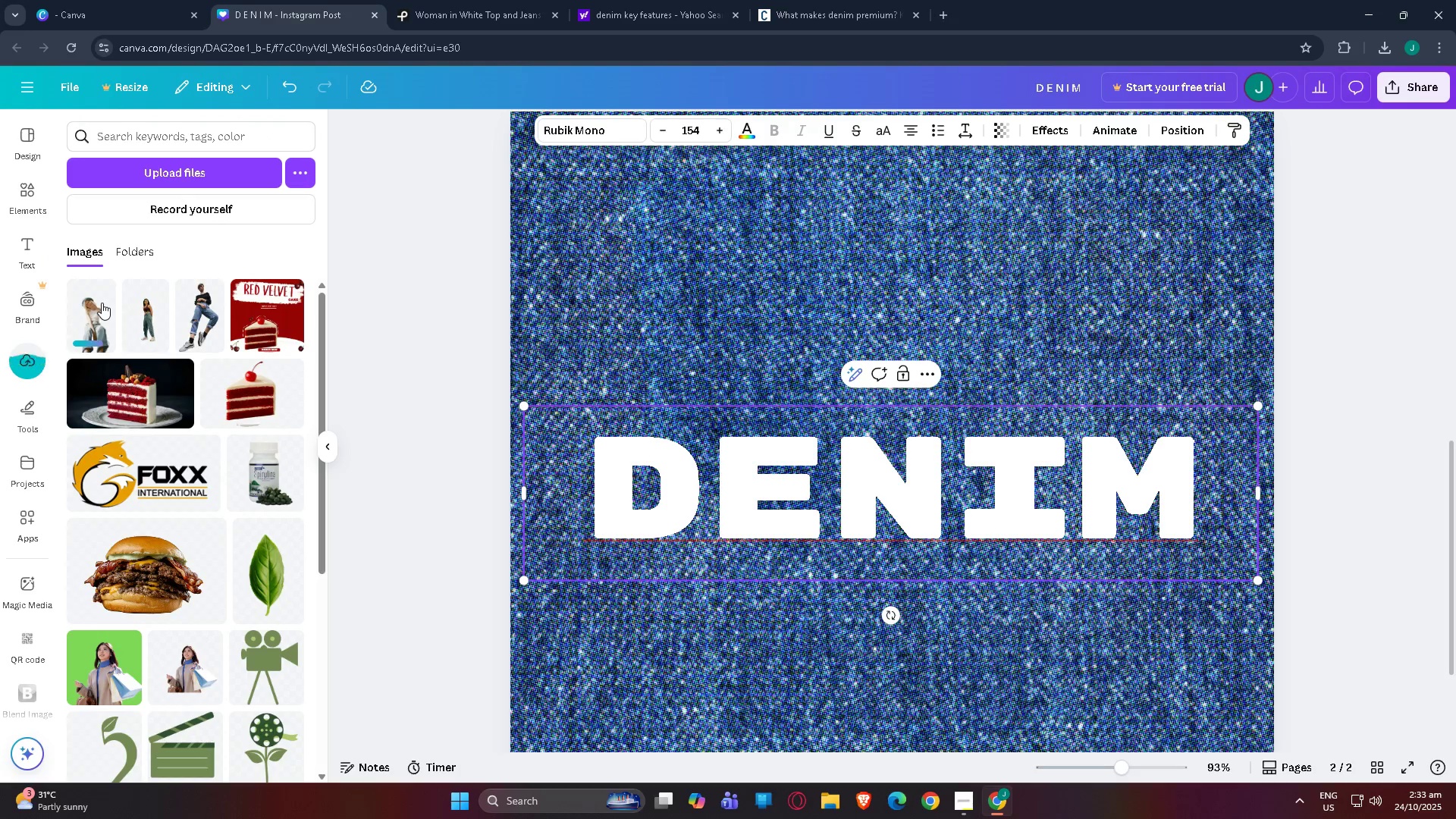 
left_click([93, 319])
 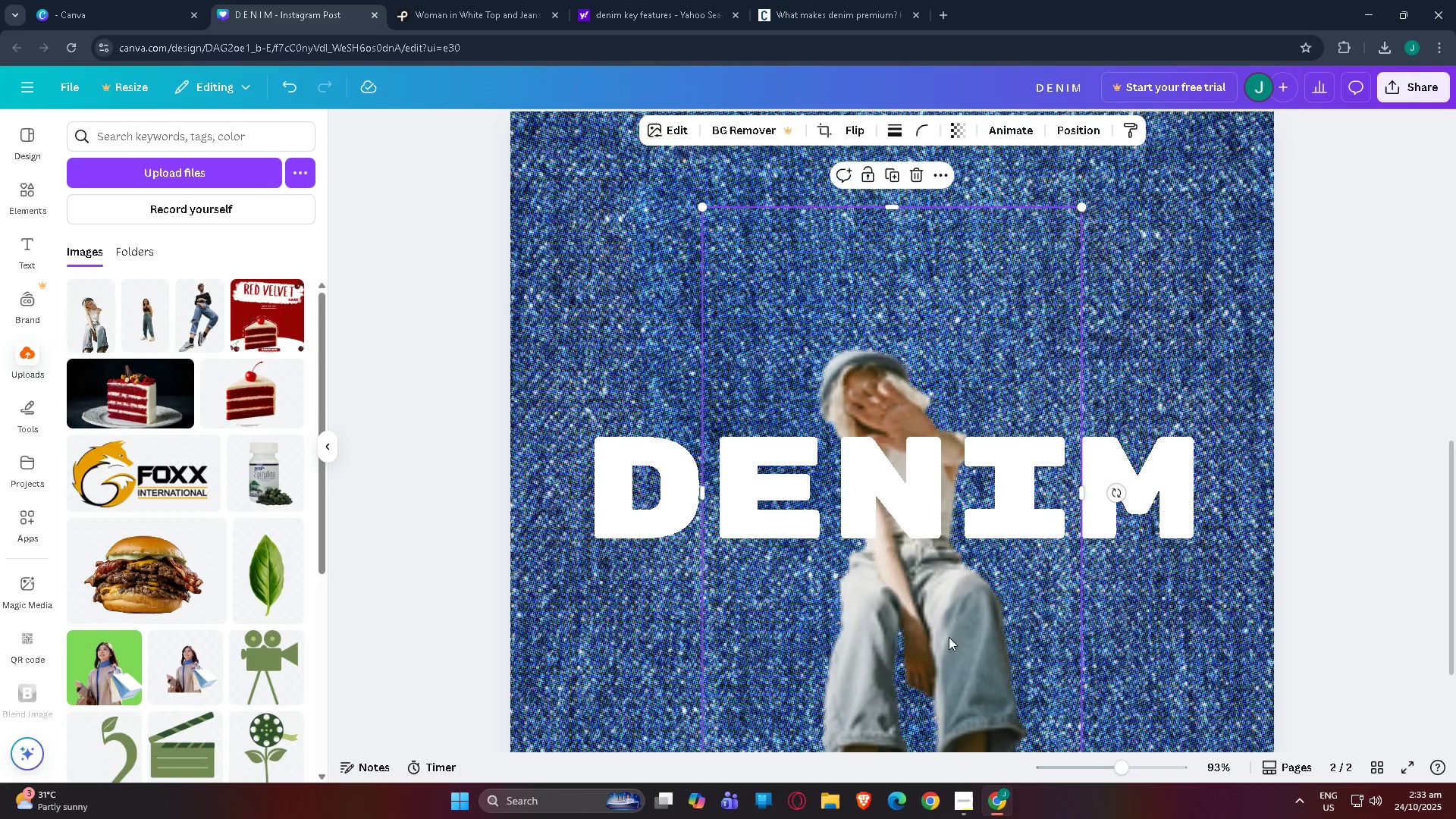 
left_click_drag(start_coordinate=[957, 664], to_coordinate=[932, 564])
 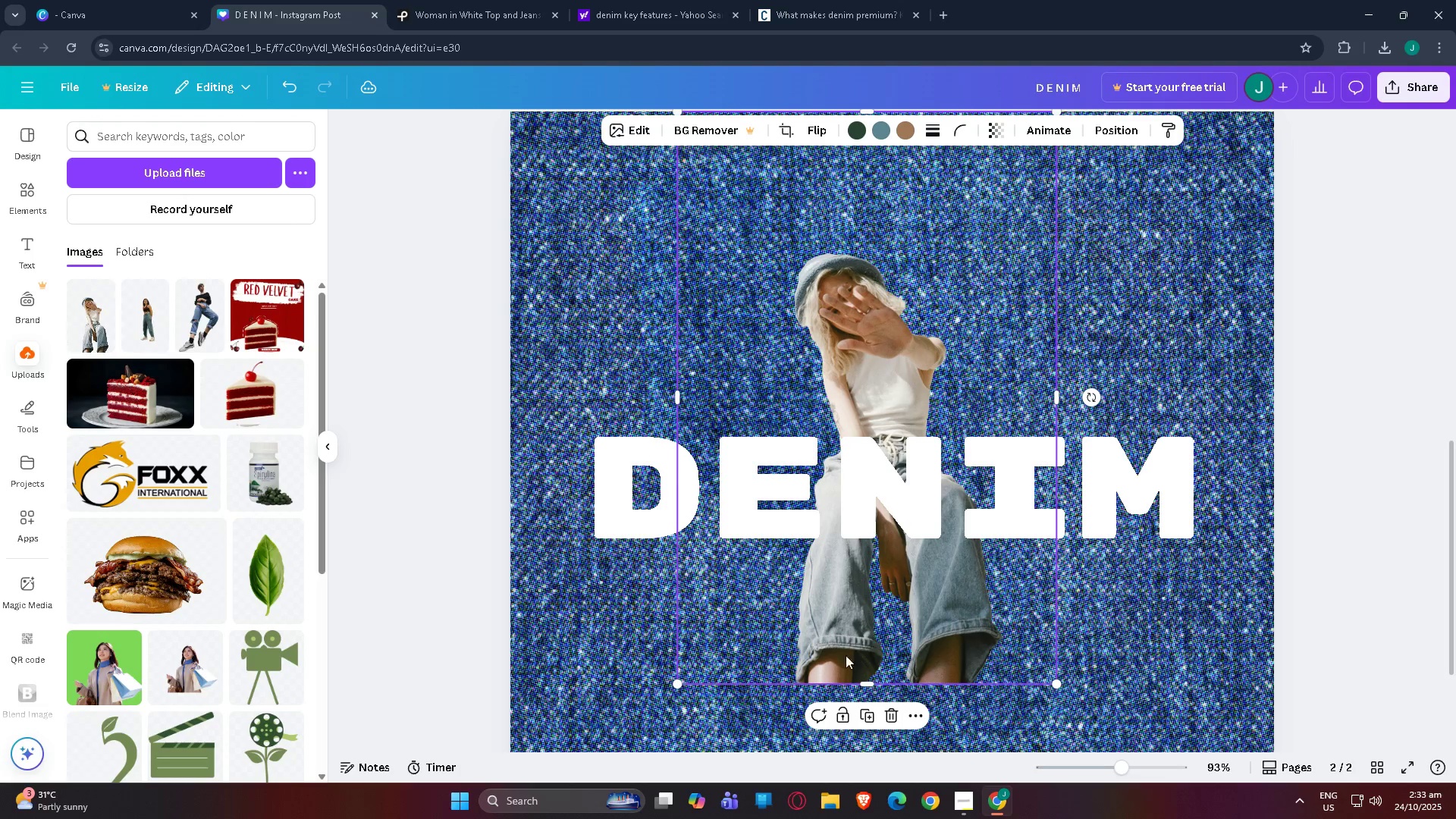 
scroll: coordinate [831, 656], scroll_direction: down, amount: 3.0
 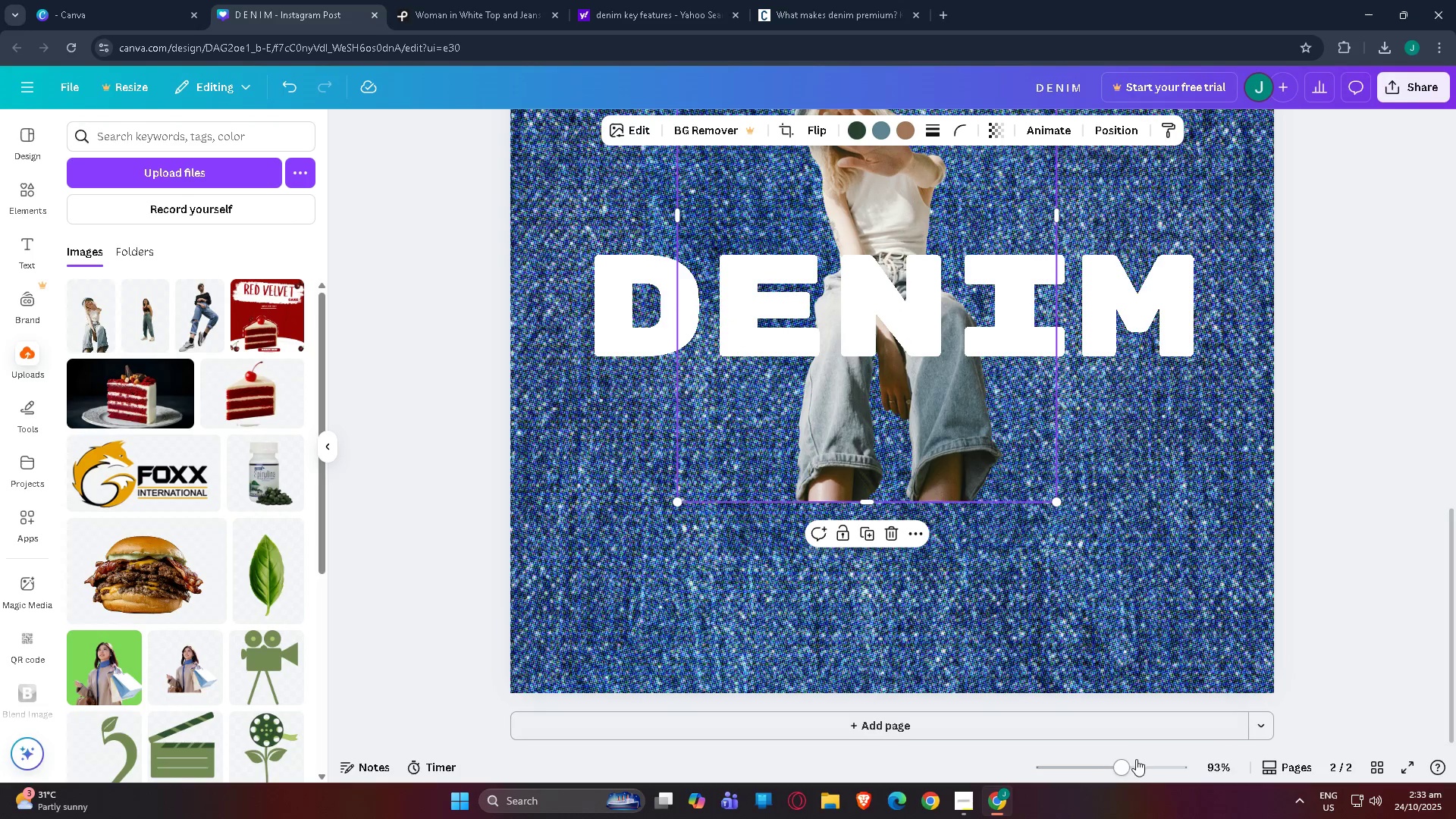 
left_click_drag(start_coordinate=[1121, 763], to_coordinate=[1105, 763])
 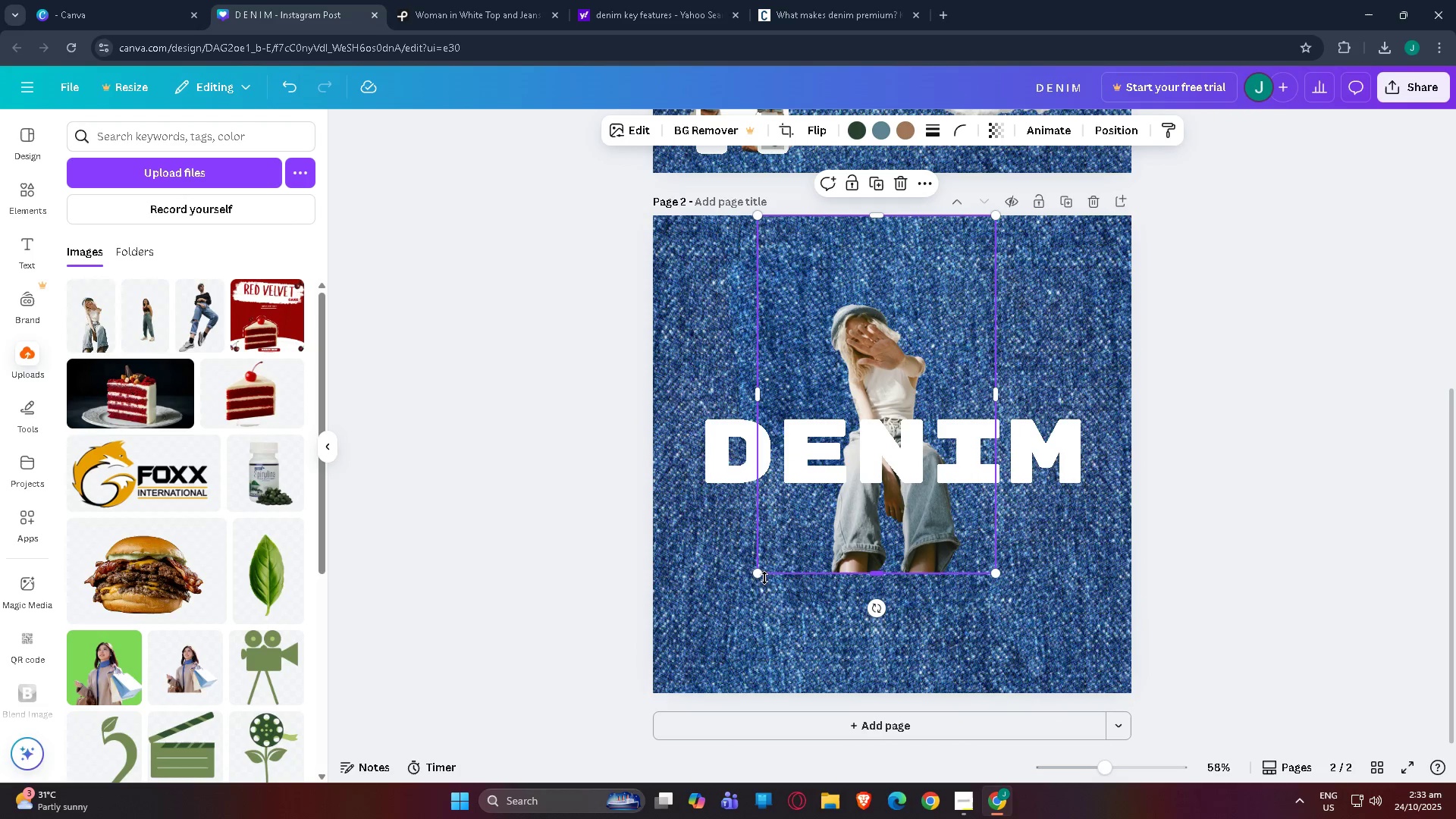 
left_click_drag(start_coordinate=[760, 576], to_coordinate=[690, 702])
 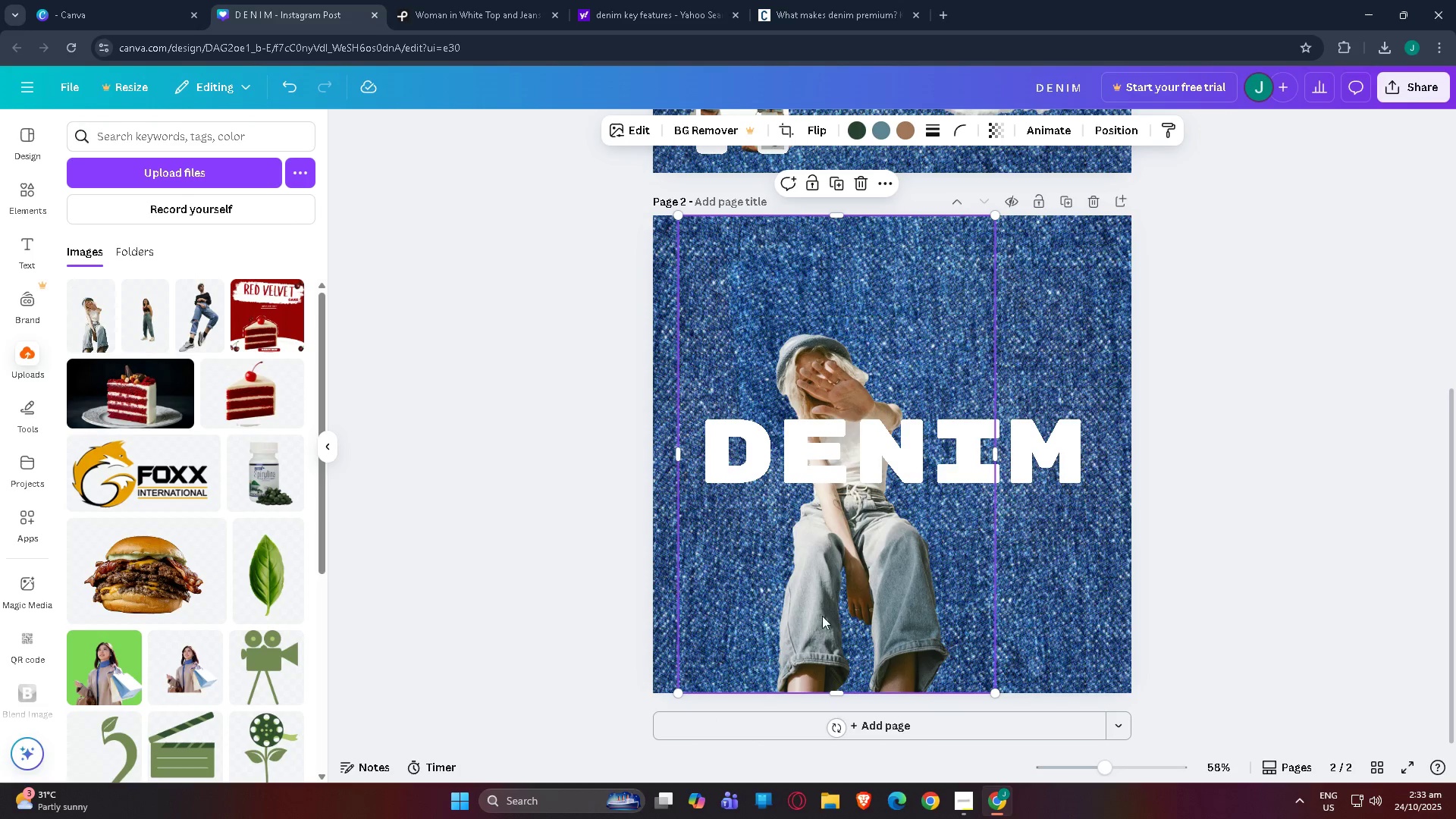 
left_click_drag(start_coordinate=[822, 616], to_coordinate=[854, 617])
 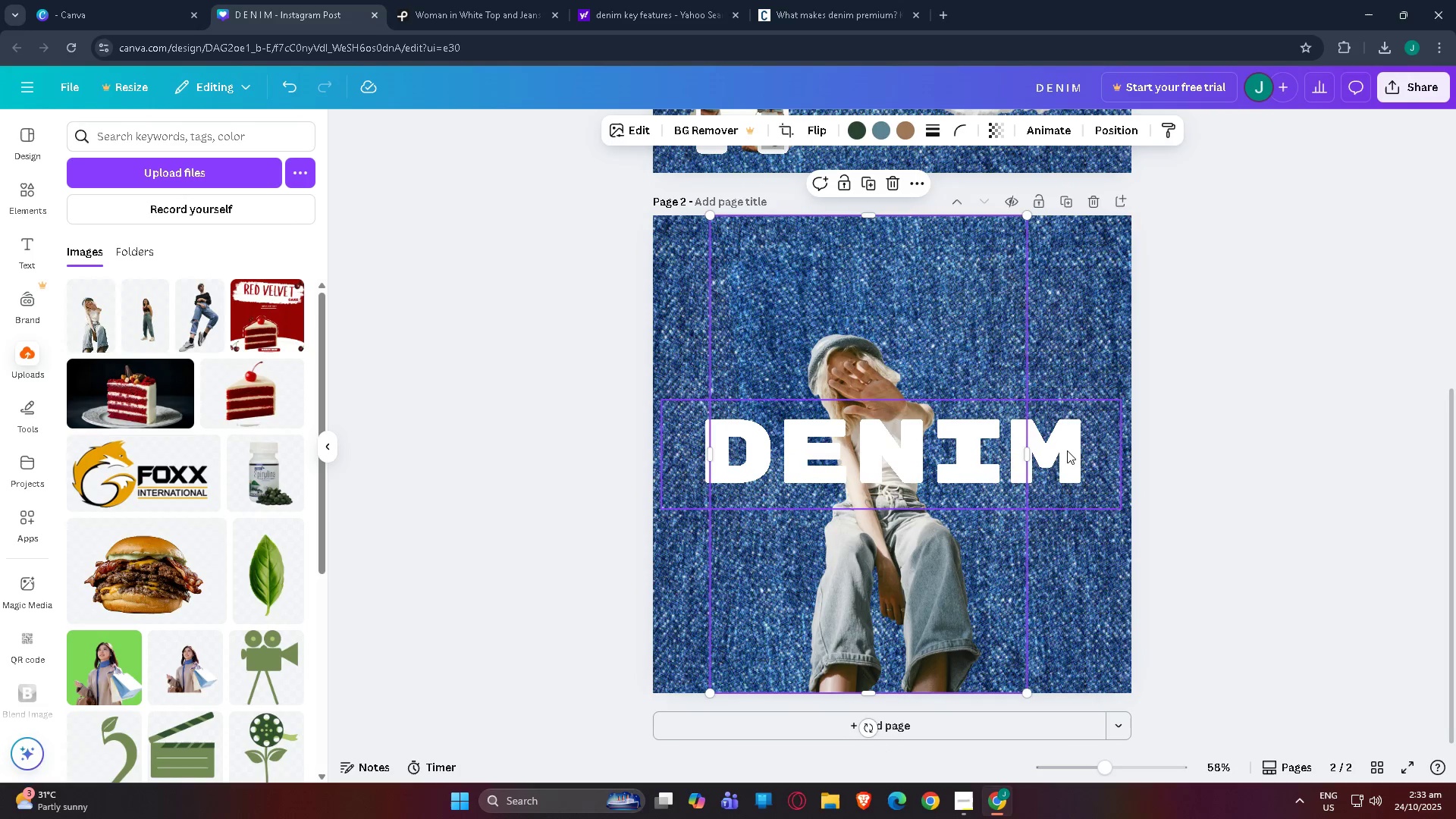 
left_click([1068, 450])
 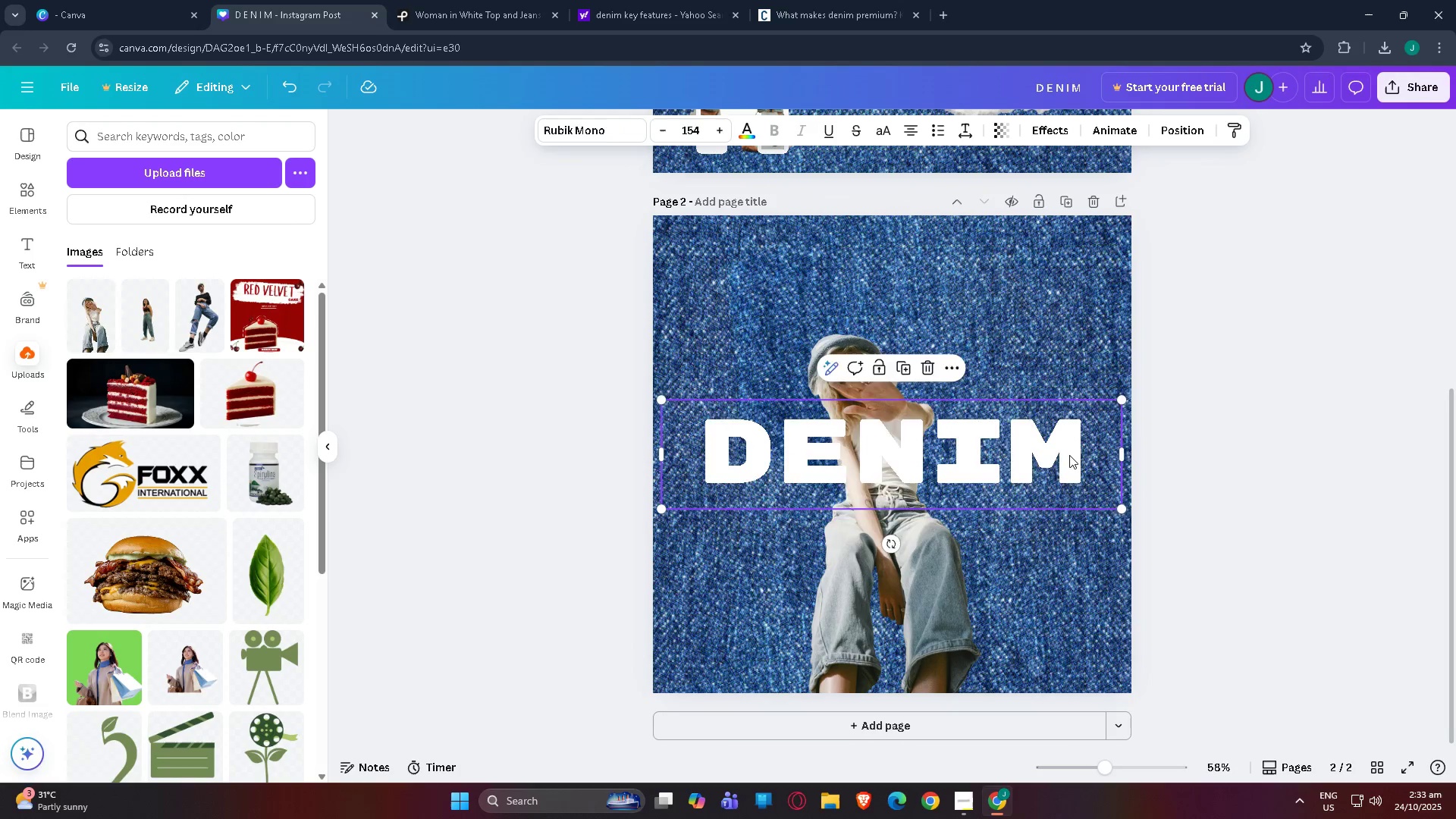 
left_click_drag(start_coordinate=[1068, 450], to_coordinate=[1072, 532])
 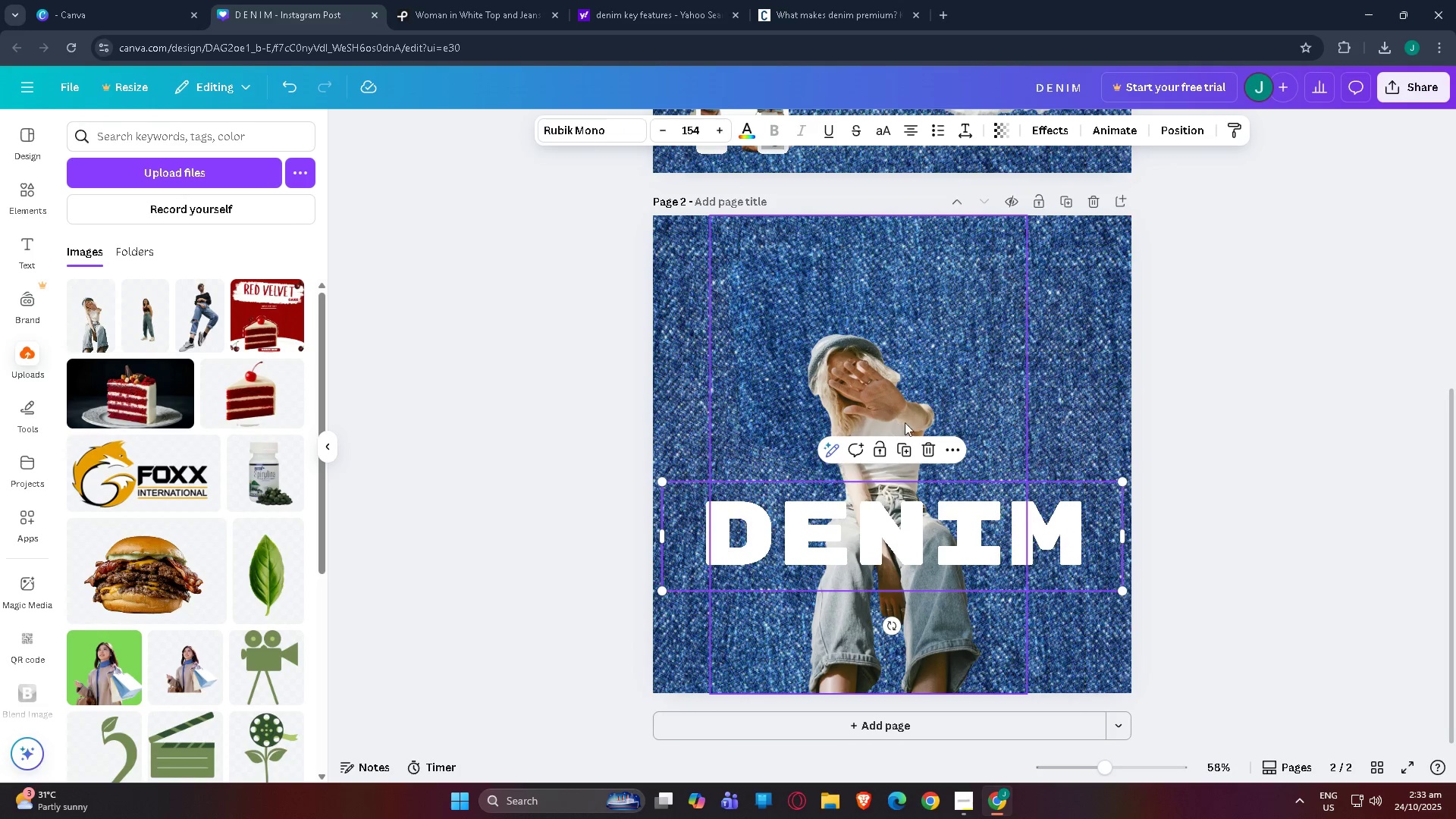 
left_click_drag(start_coordinate=[1017, 512], to_coordinate=[1011, 431])
 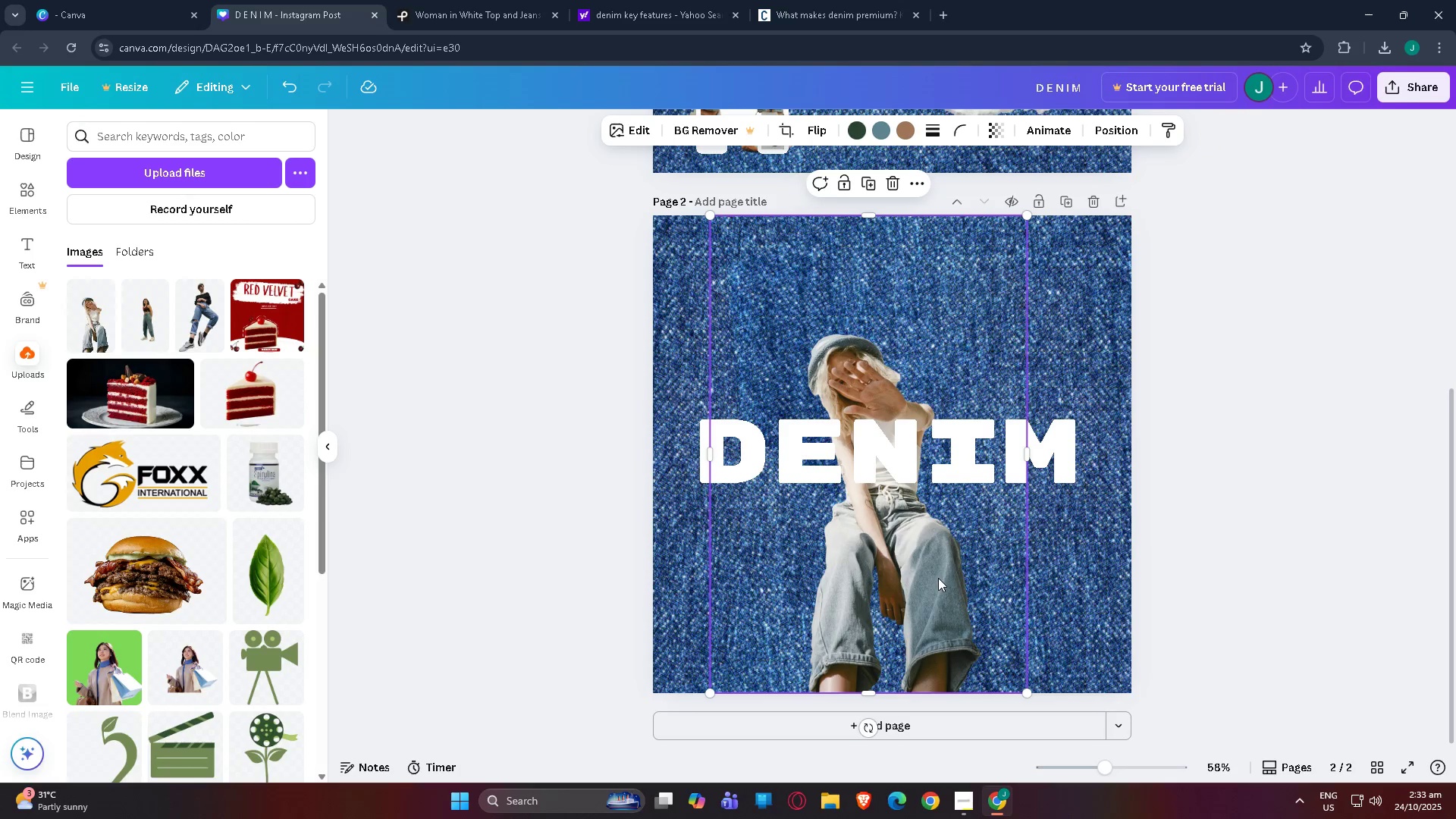 
left_click([938, 578])
 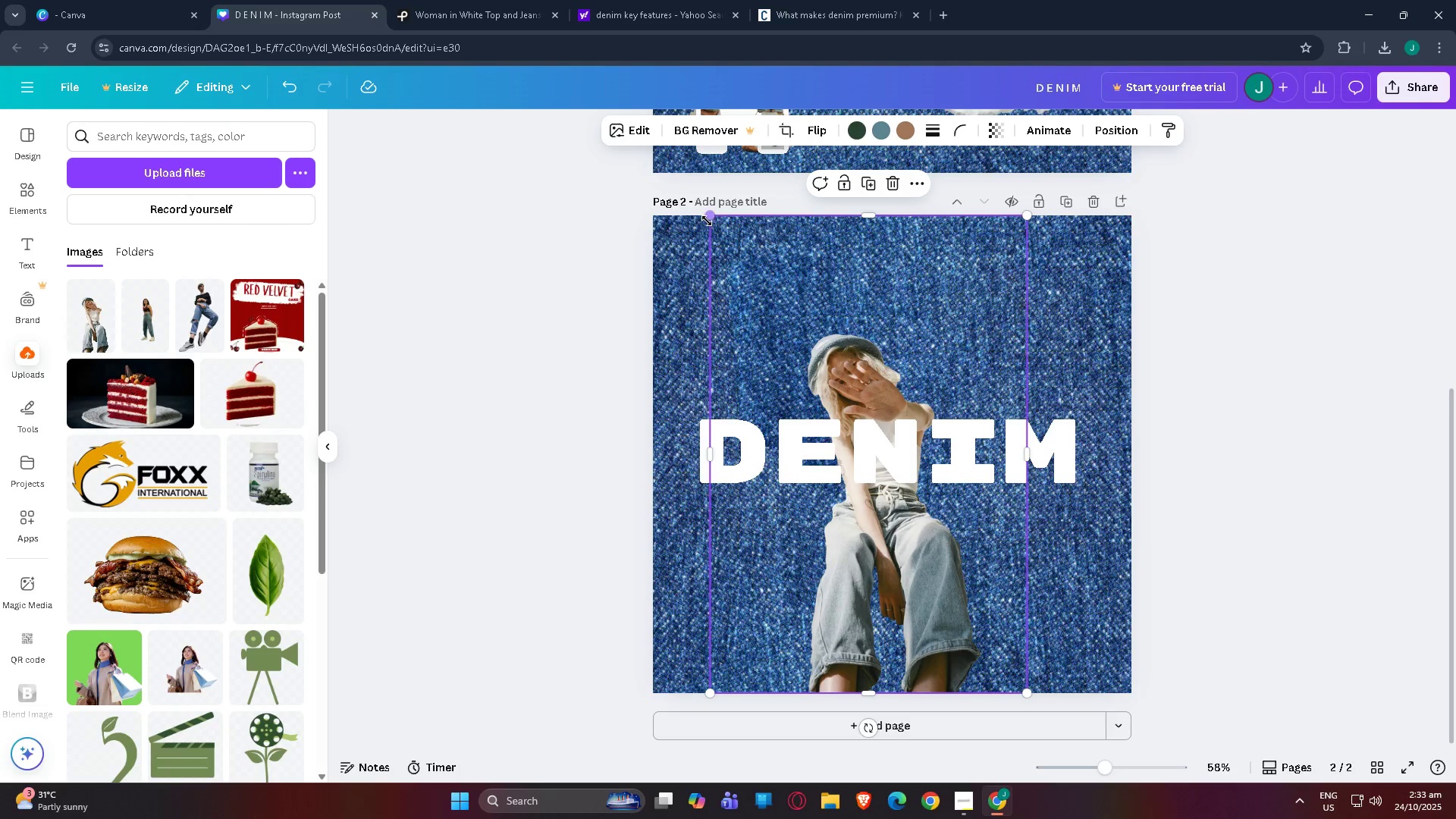 
left_click_drag(start_coordinate=[708, 221], to_coordinate=[481, 52])
 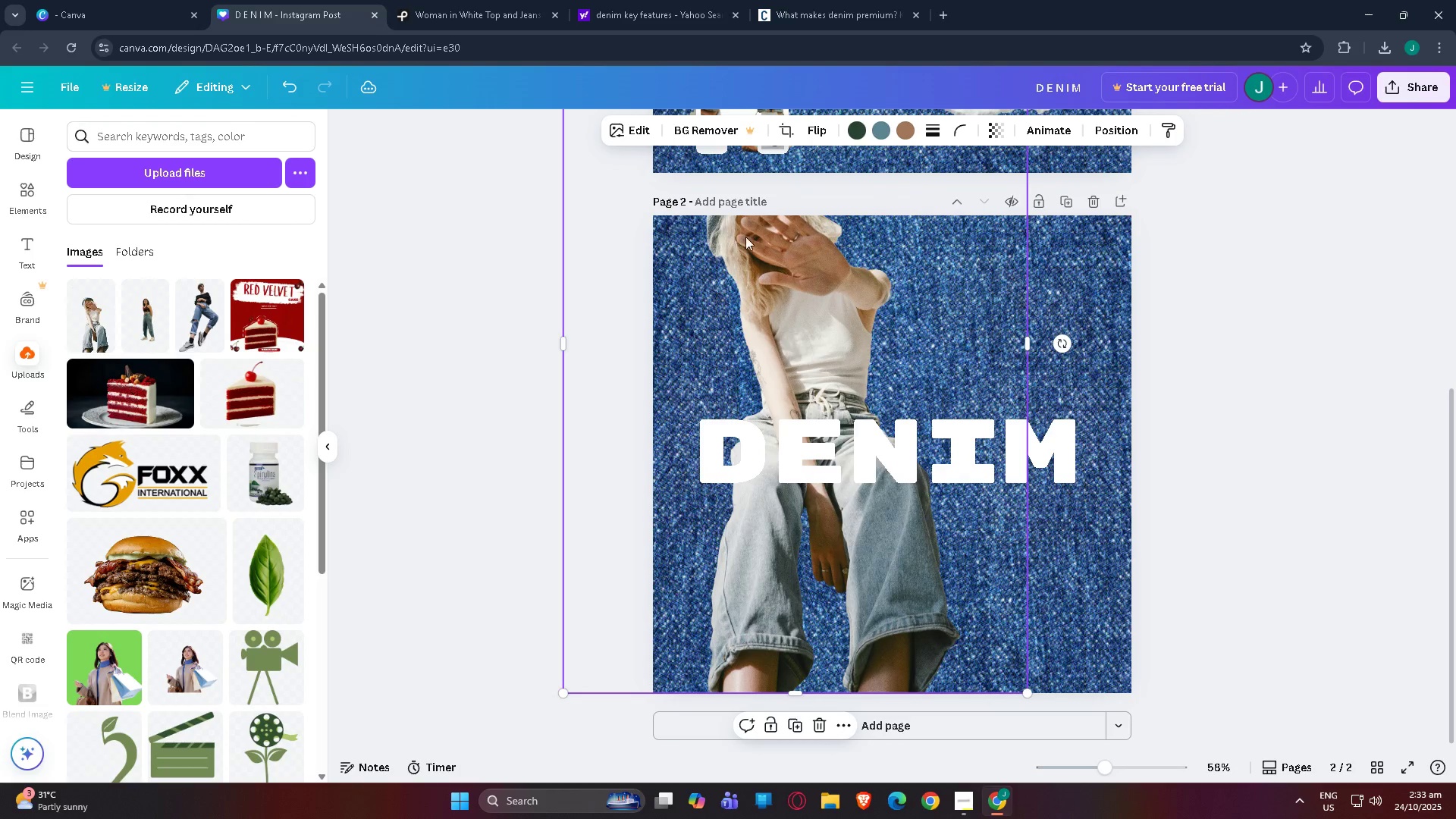 
left_click_drag(start_coordinate=[764, 243], to_coordinate=[829, 245])
 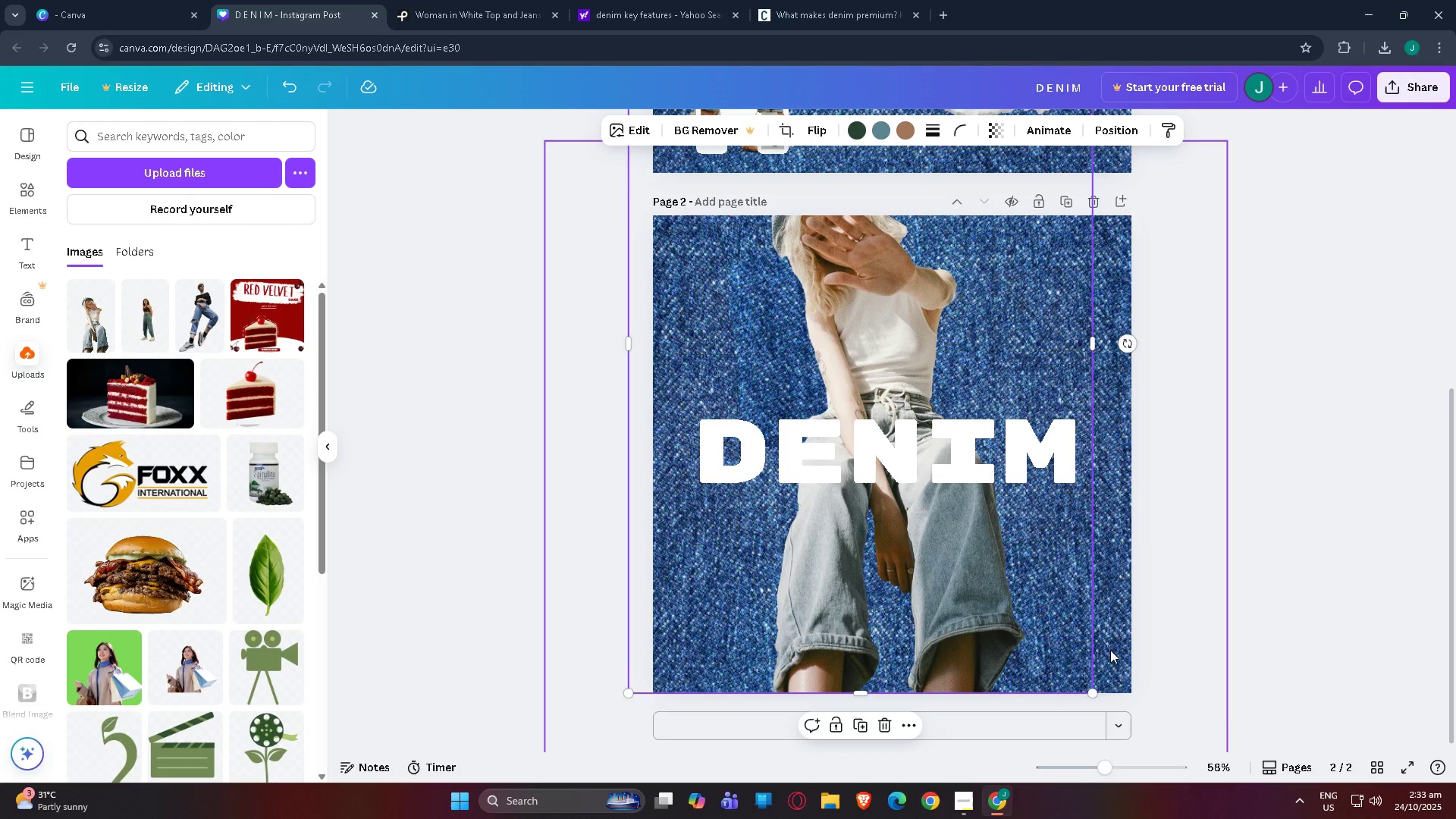 
left_click_drag(start_coordinate=[1094, 689], to_coordinate=[1021, 639])
 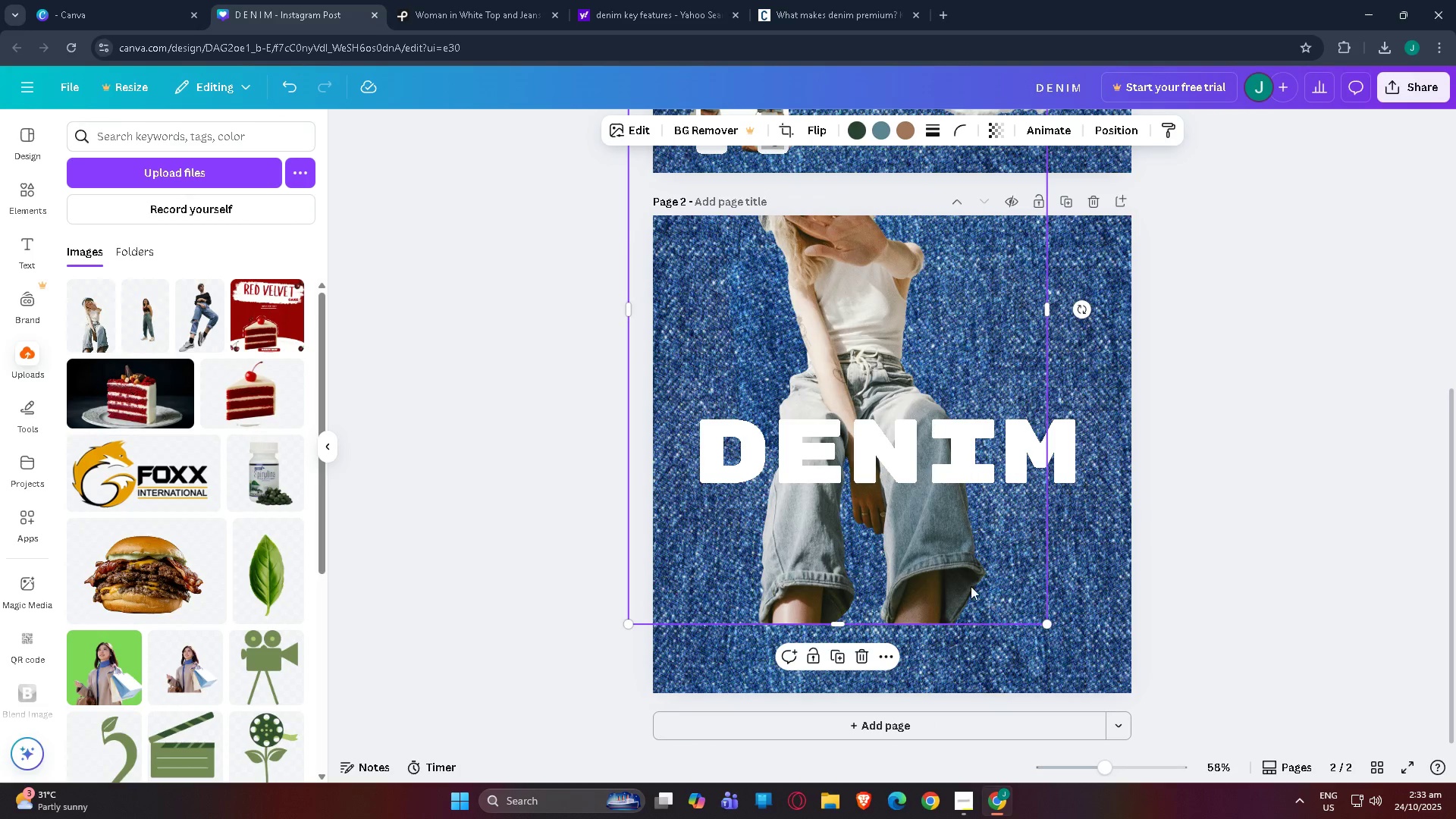 
left_click_drag(start_coordinate=[971, 586], to_coordinate=[1009, 659])
 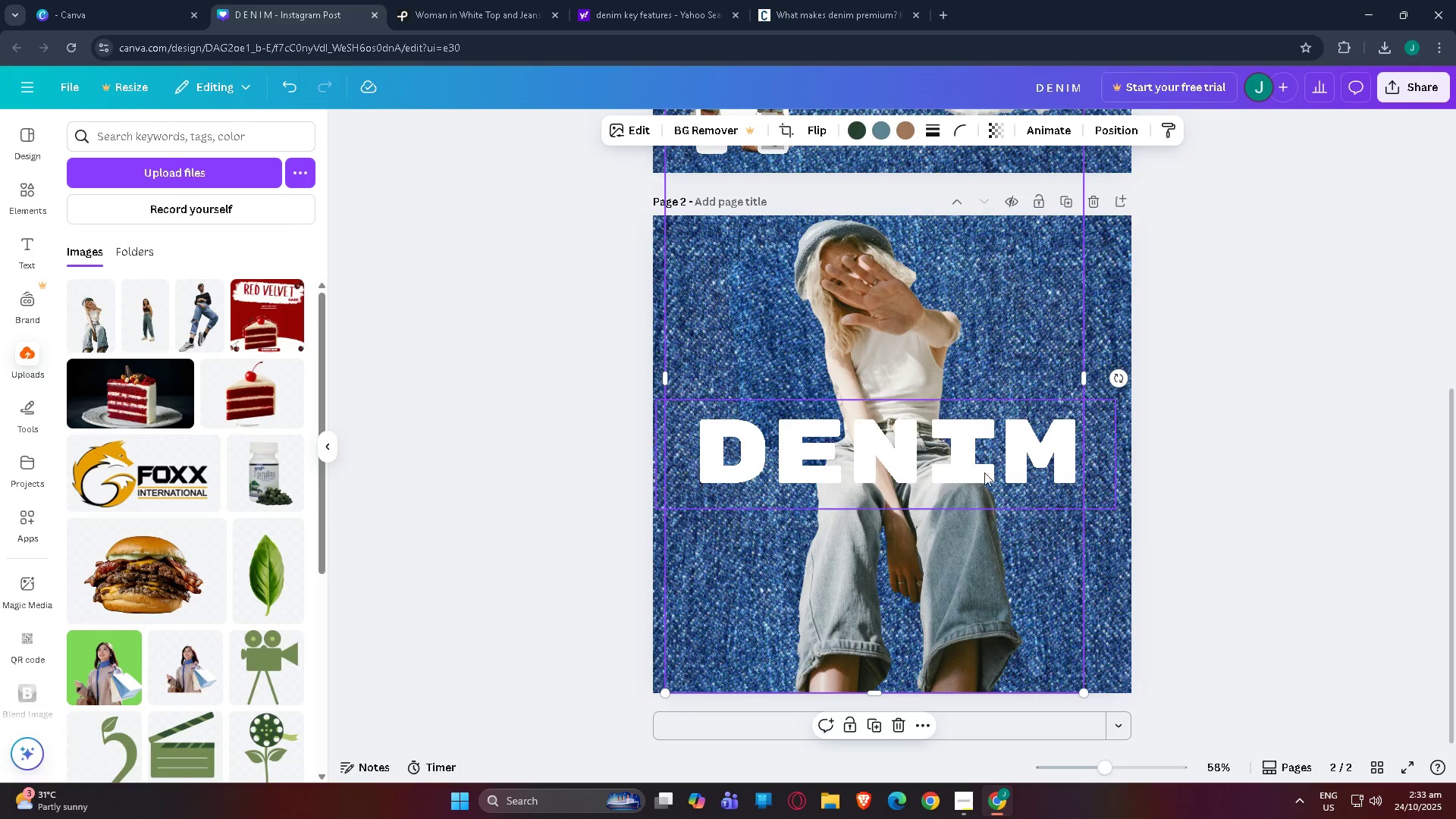 
left_click_drag(start_coordinate=[976, 460], to_coordinate=[990, 460])
 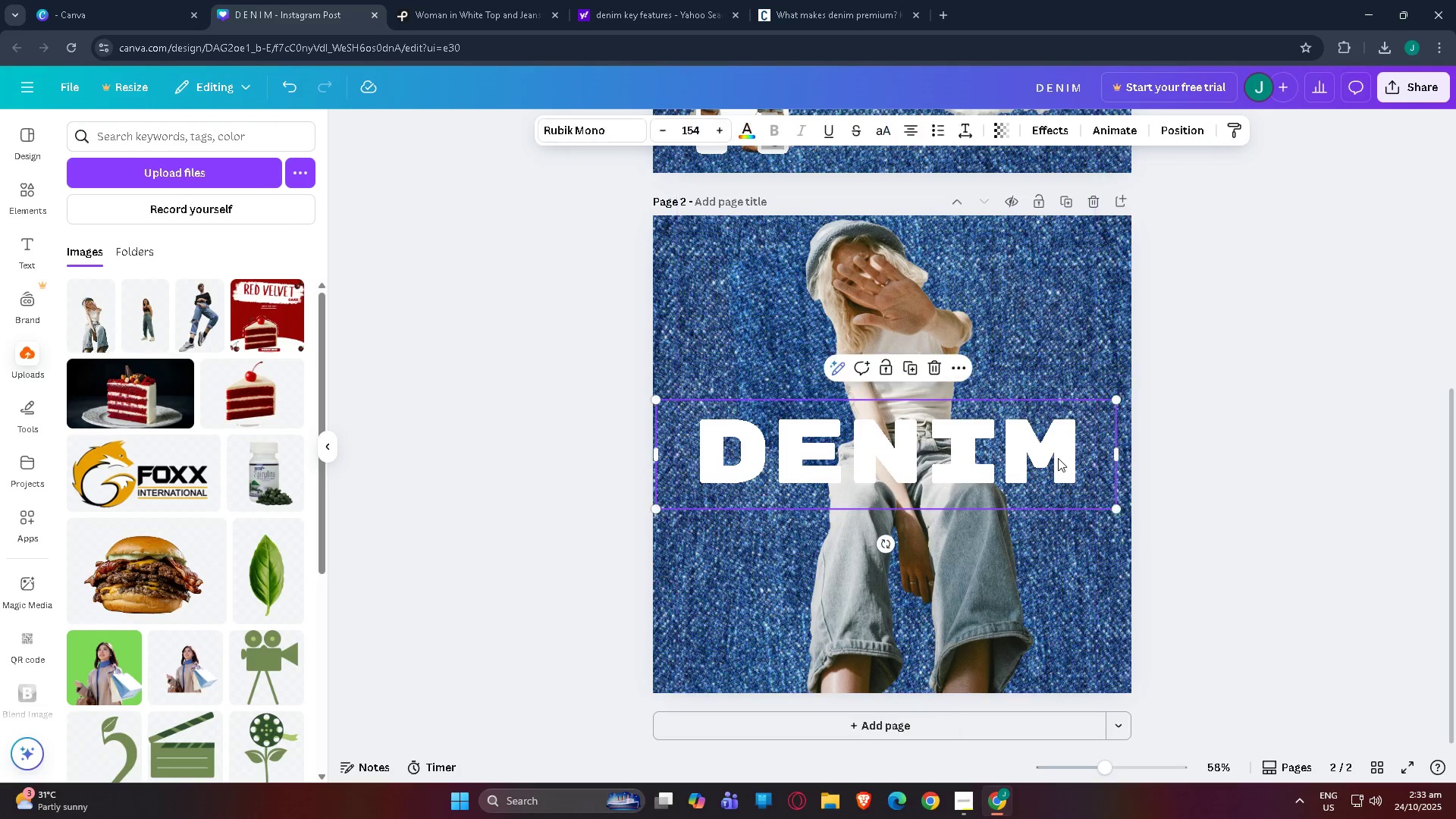 
left_click([1058, 458])
 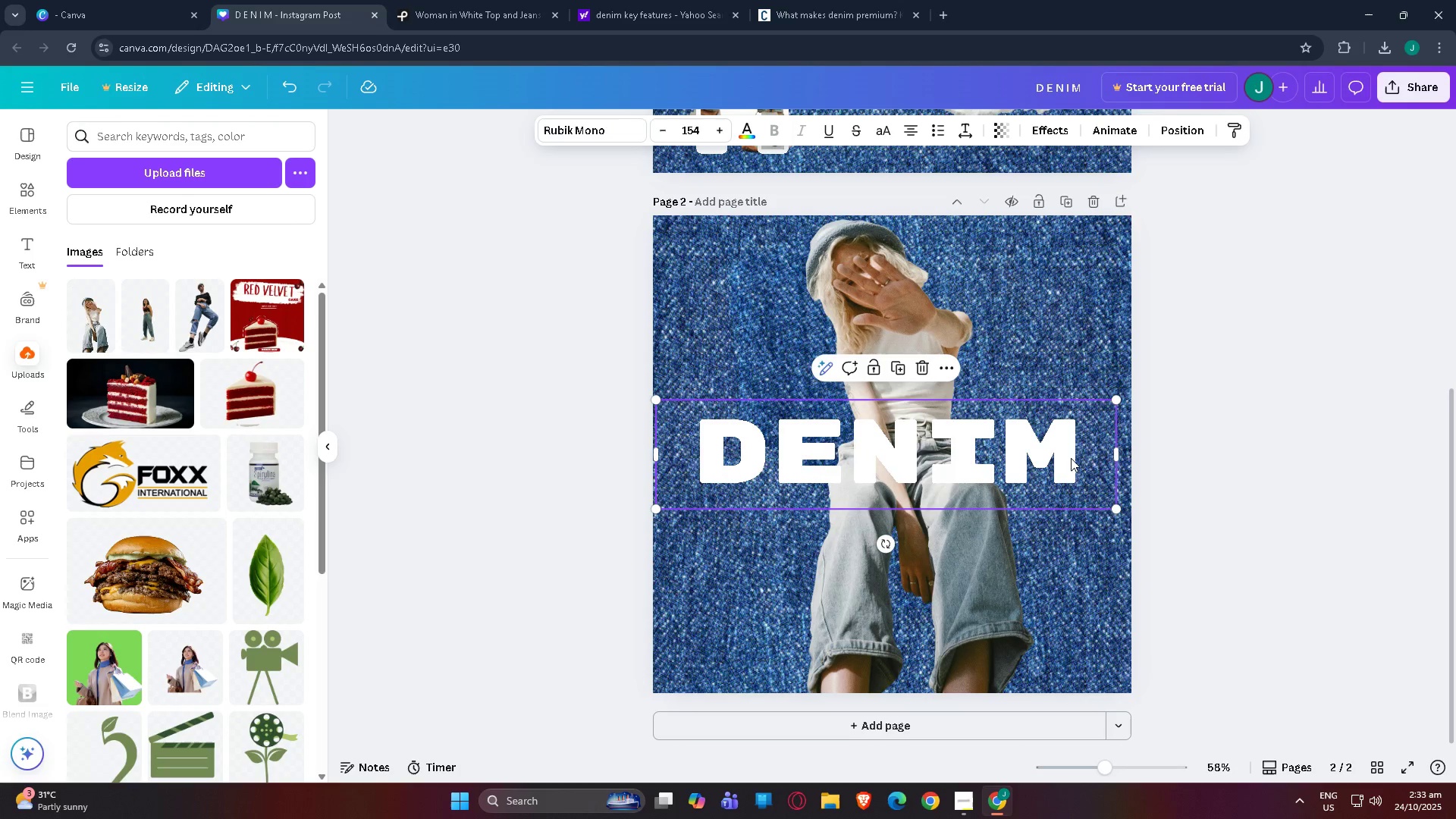 
left_click_drag(start_coordinate=[1071, 458], to_coordinate=[1075, 459])
 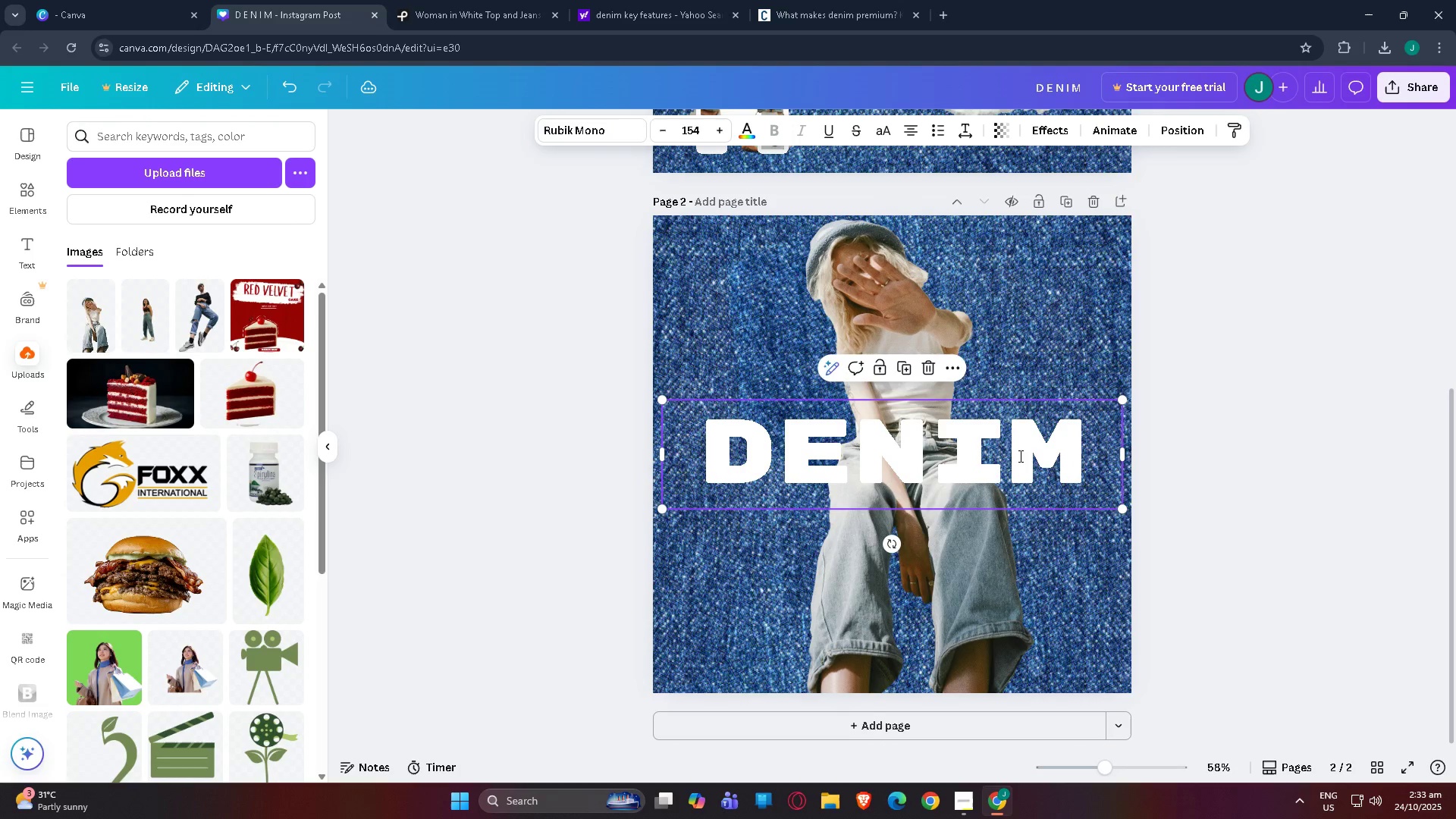 
left_click([1019, 456])
 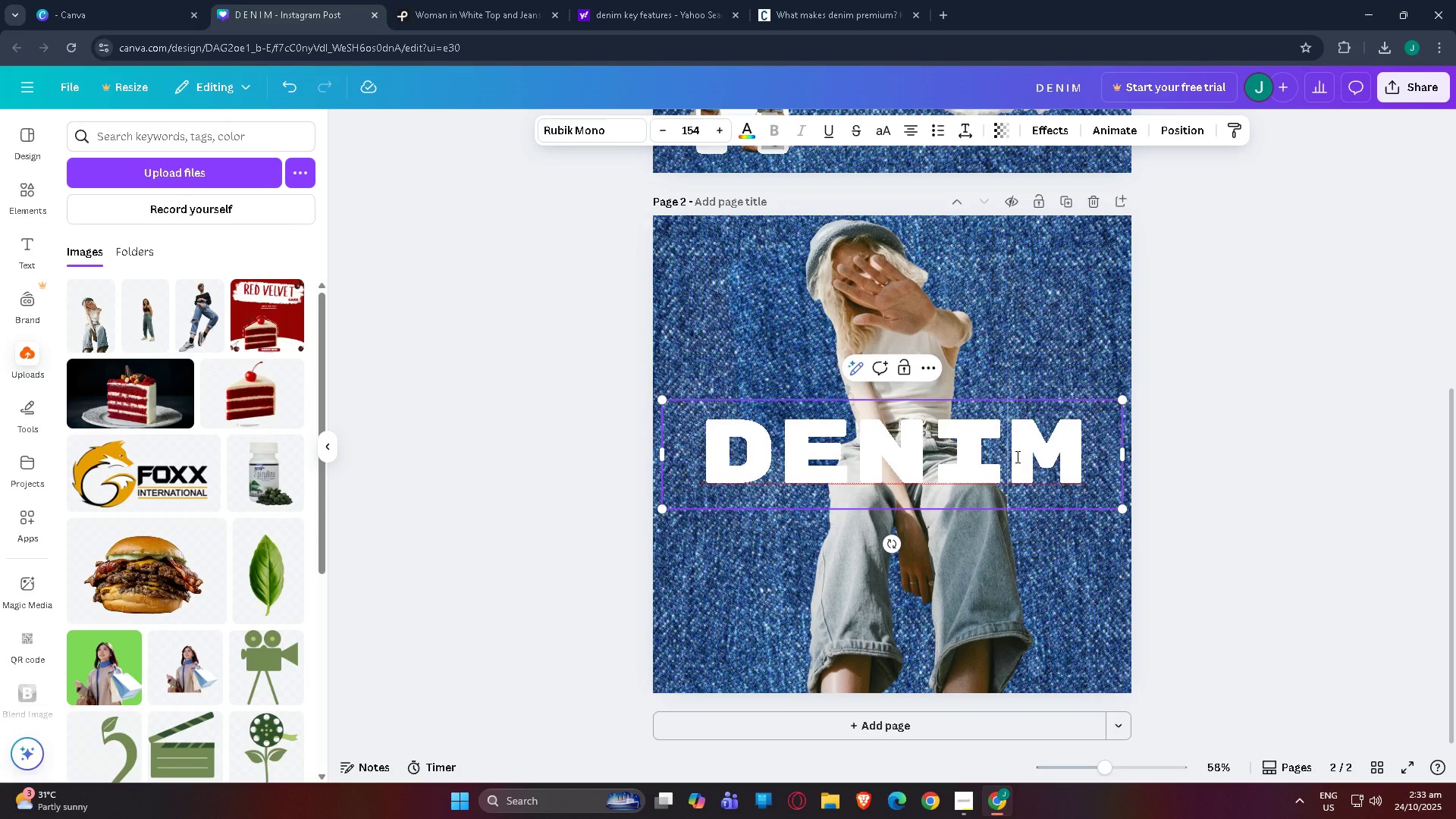 
left_click([1136, 447])
 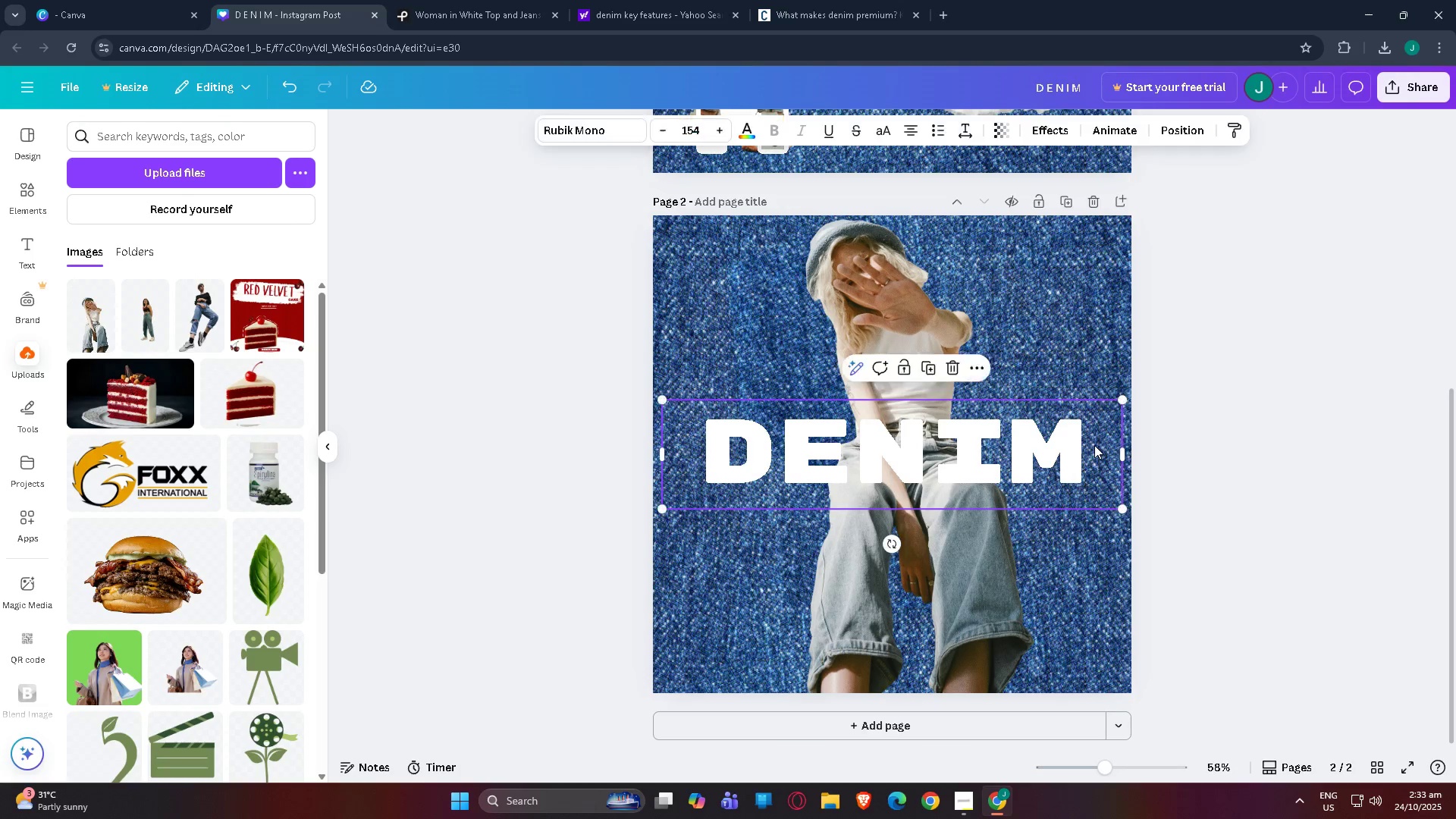 
double_click([1094, 445])
 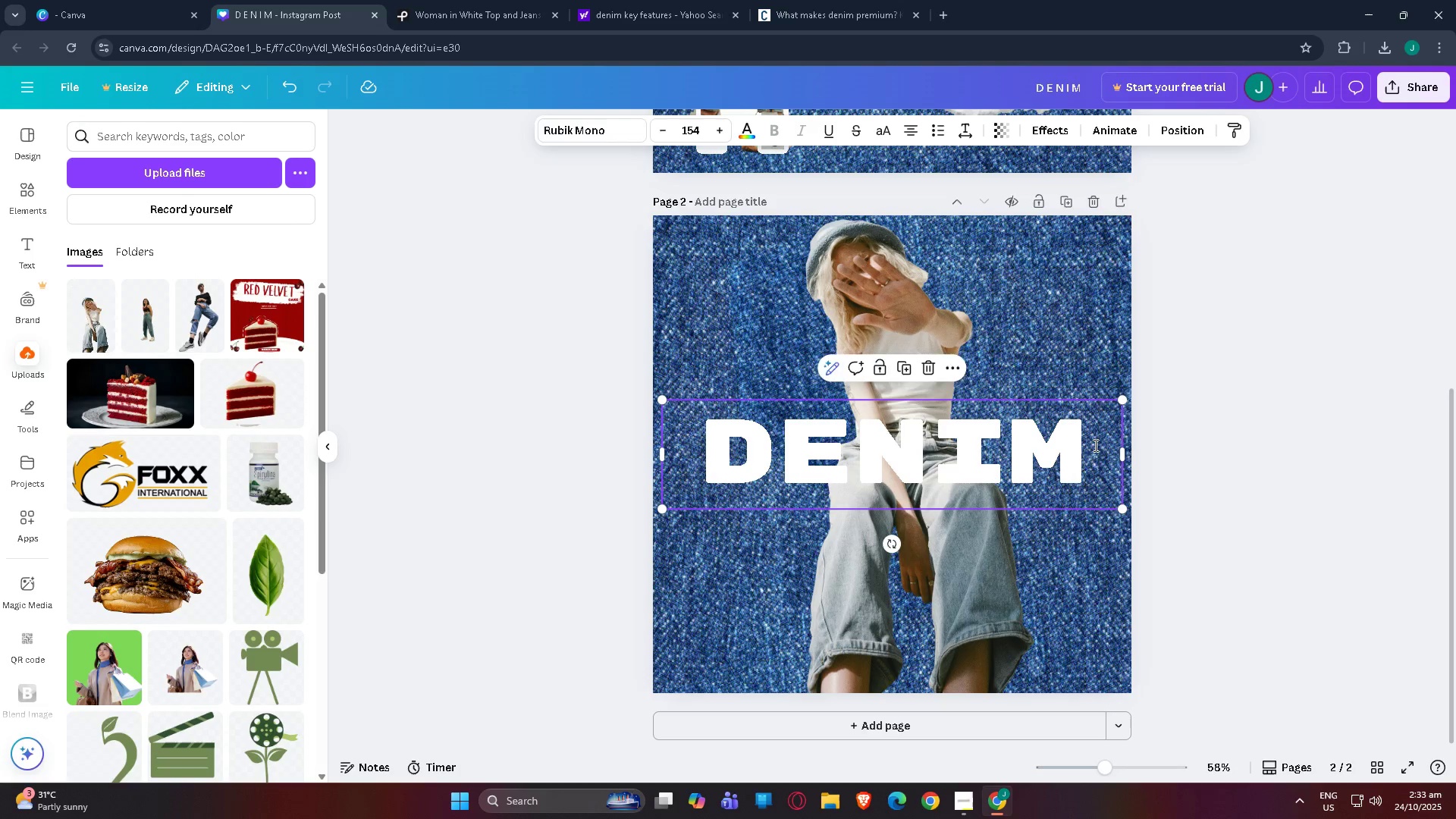 
triple_click([1094, 445])
 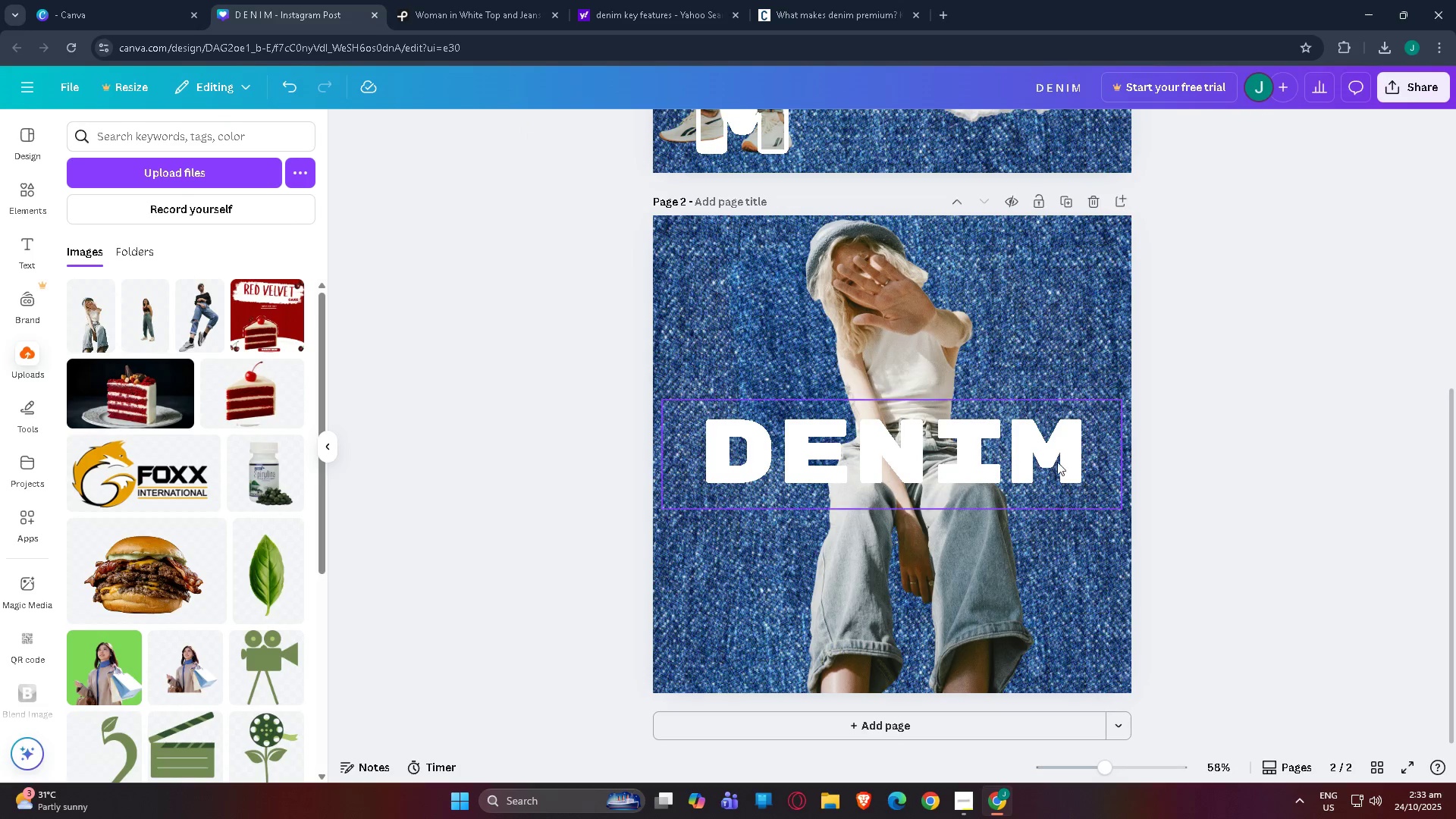 
double_click([1032, 462])
 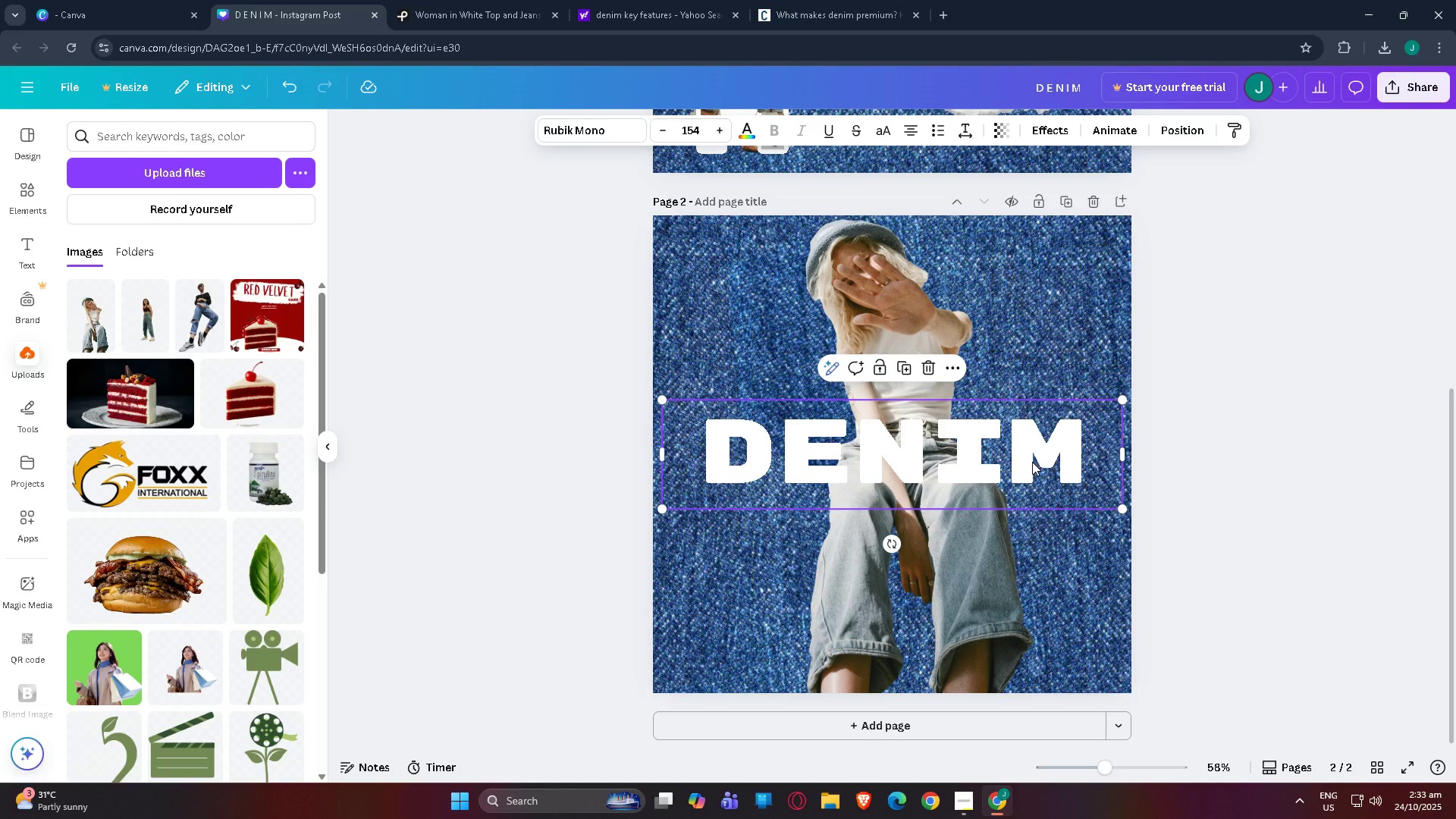 
key(Control+C)
 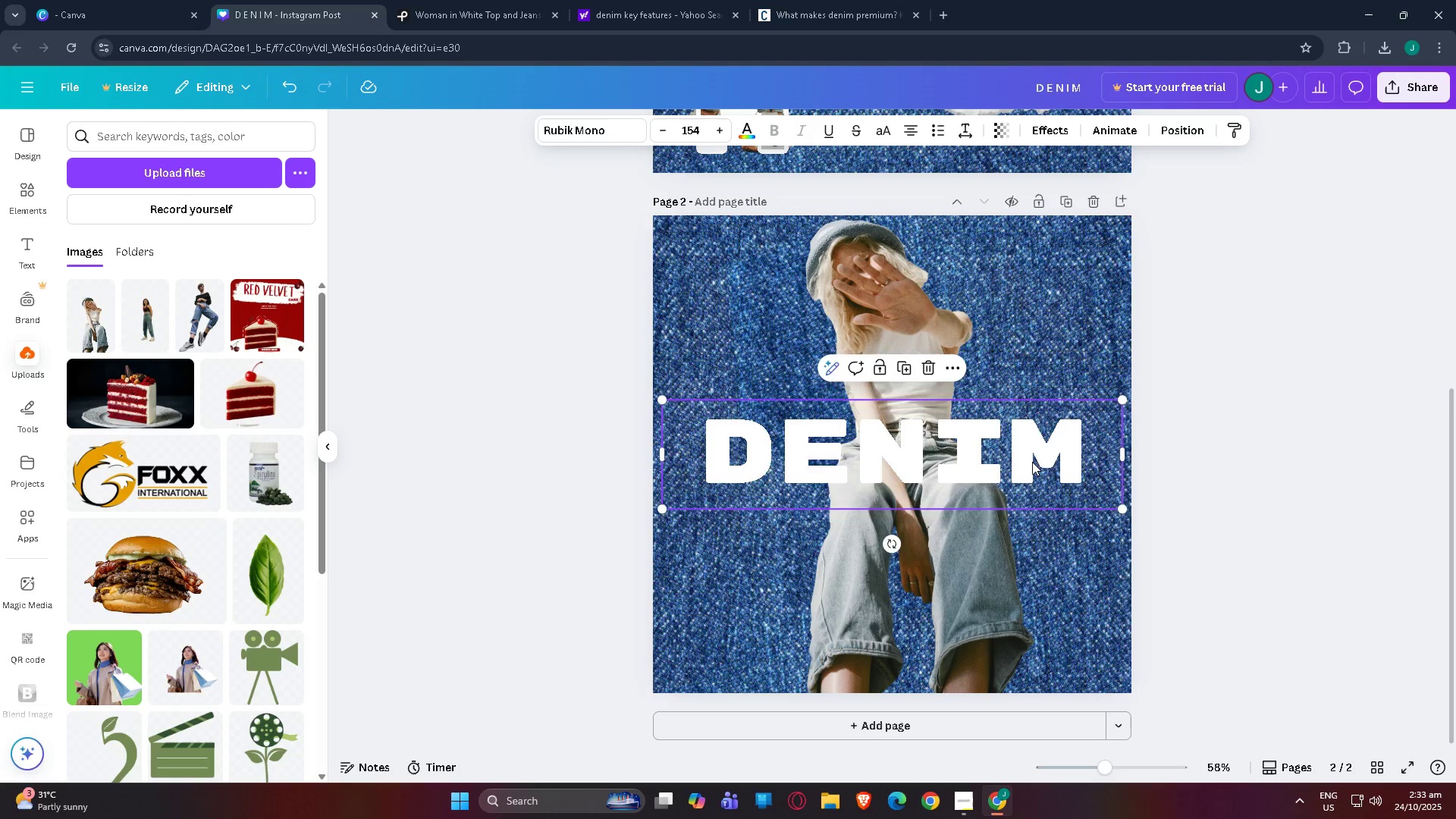 
key(Control+V)
 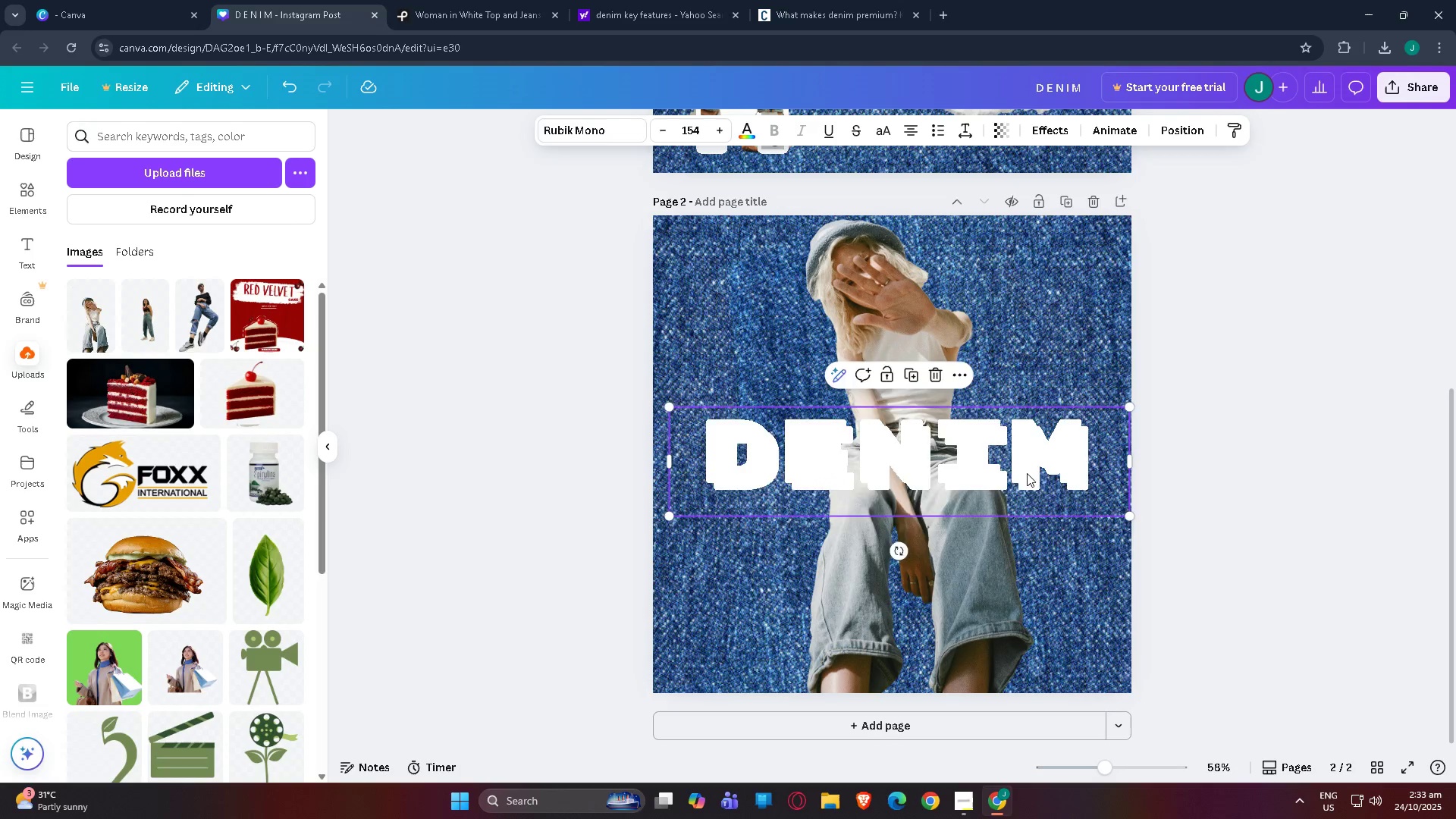 
left_click_drag(start_coordinate=[1028, 467], to_coordinate=[1022, 544])
 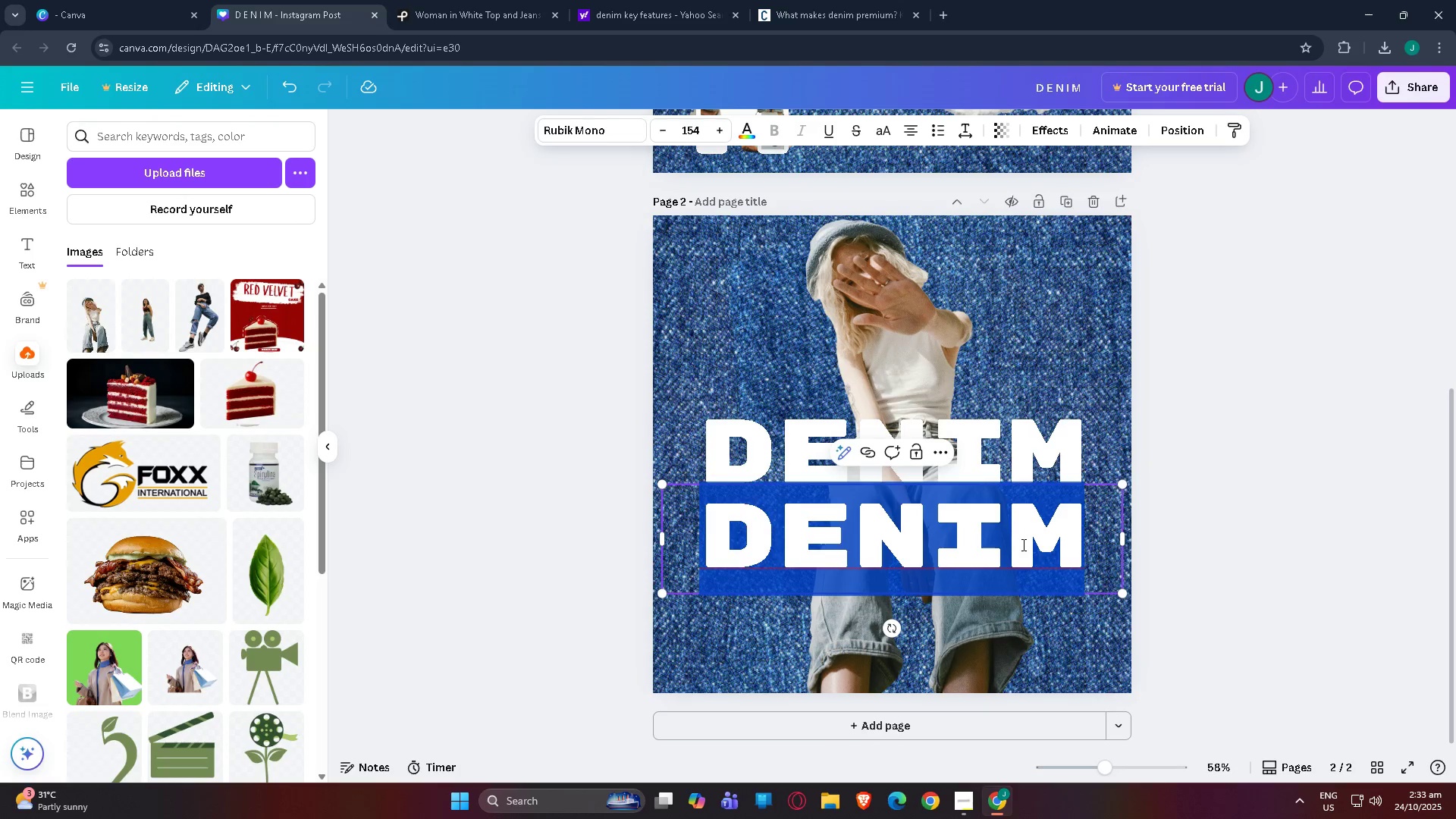 
double_click([1022, 544])
 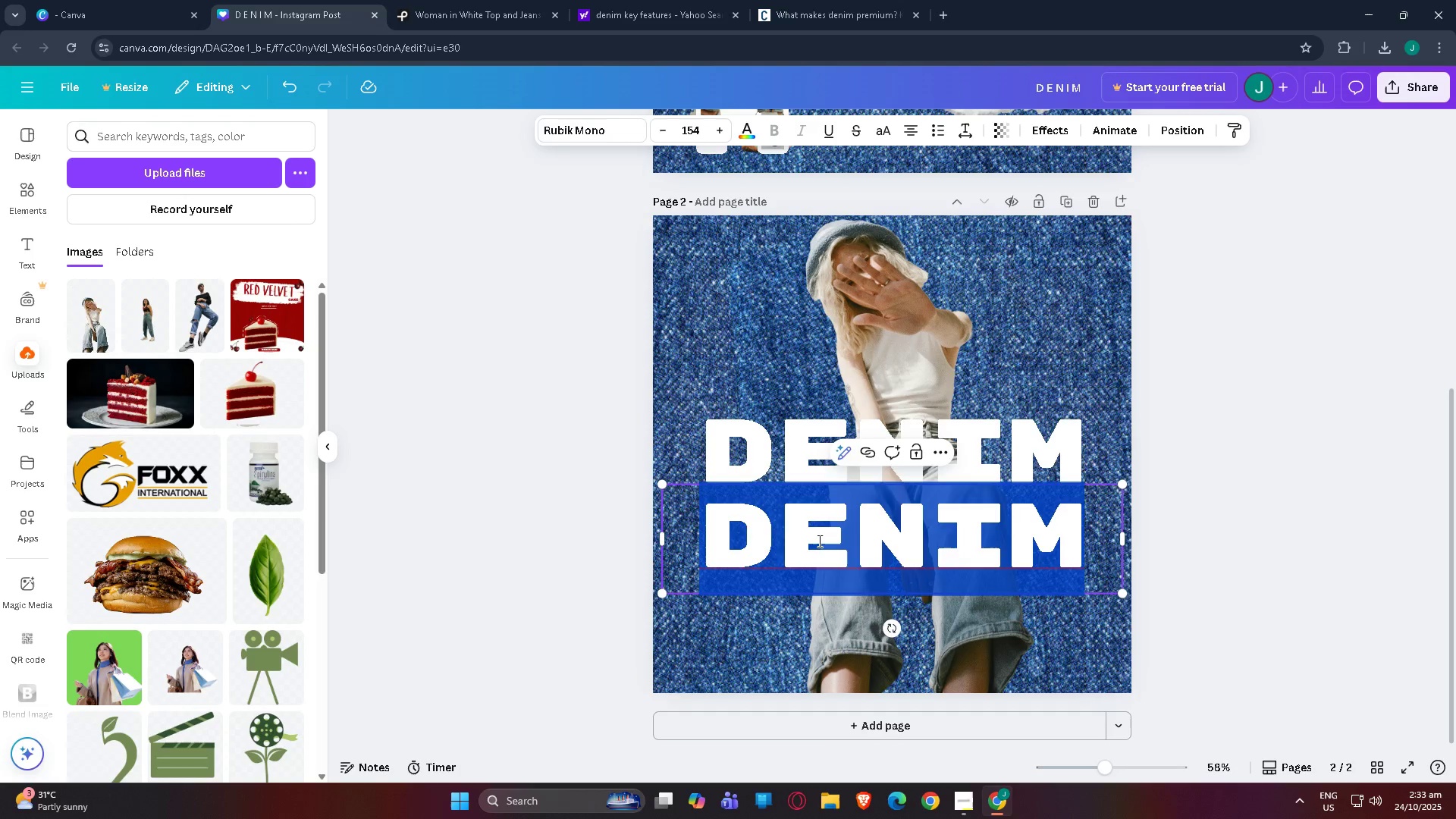 
left_click([818, 541])
 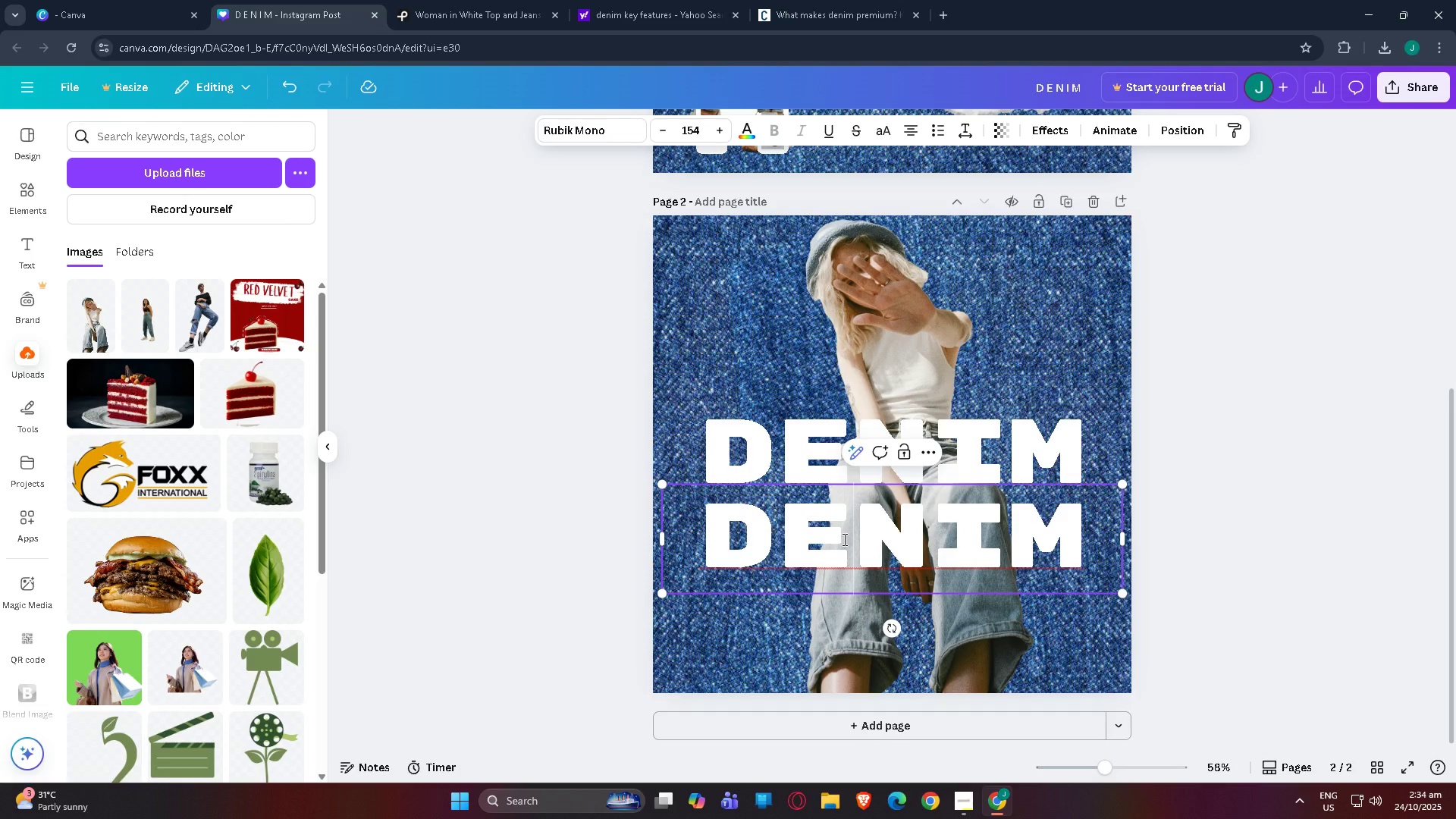 
left_click([843, 539])
 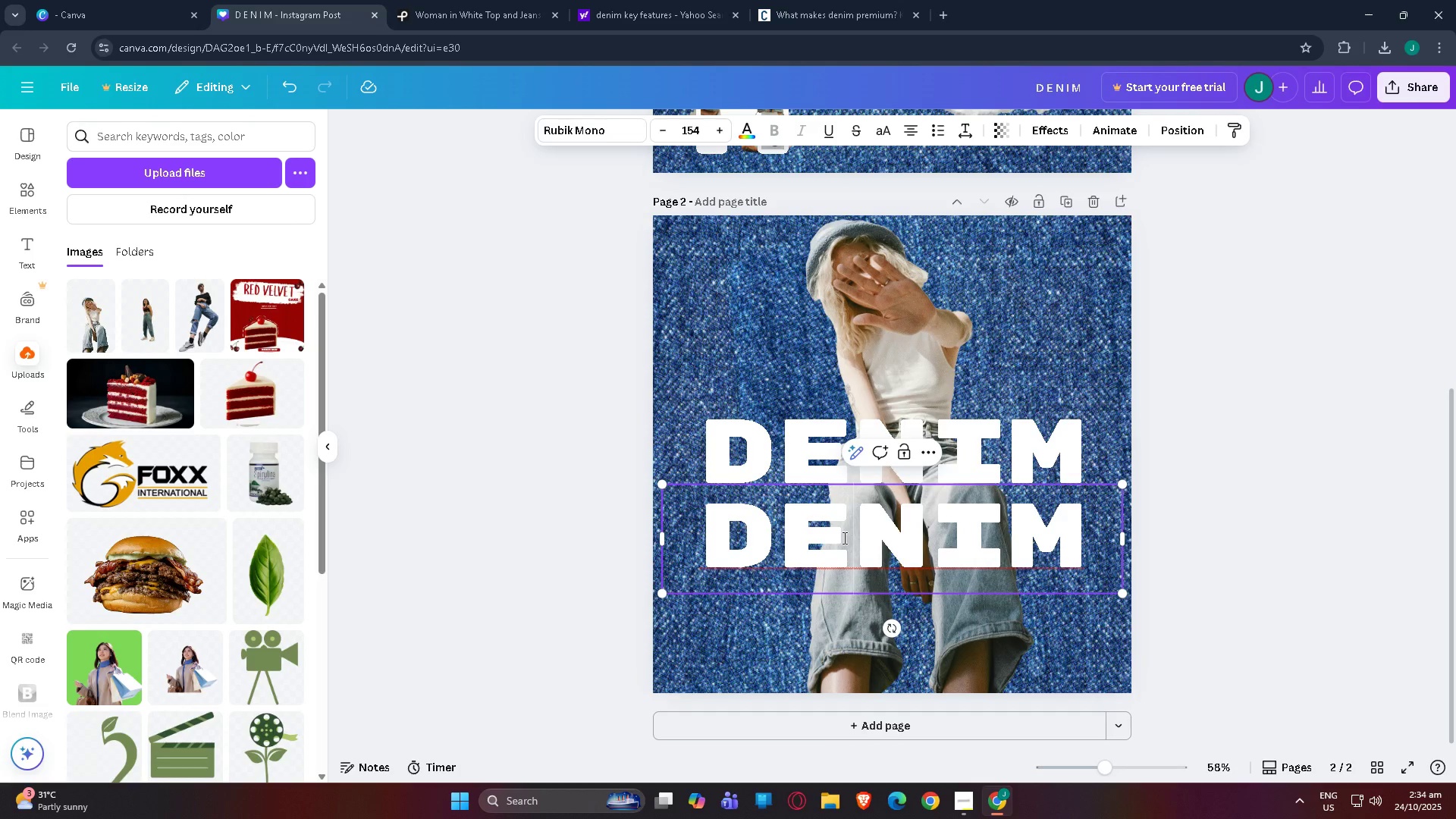 
left_click([843, 538])
 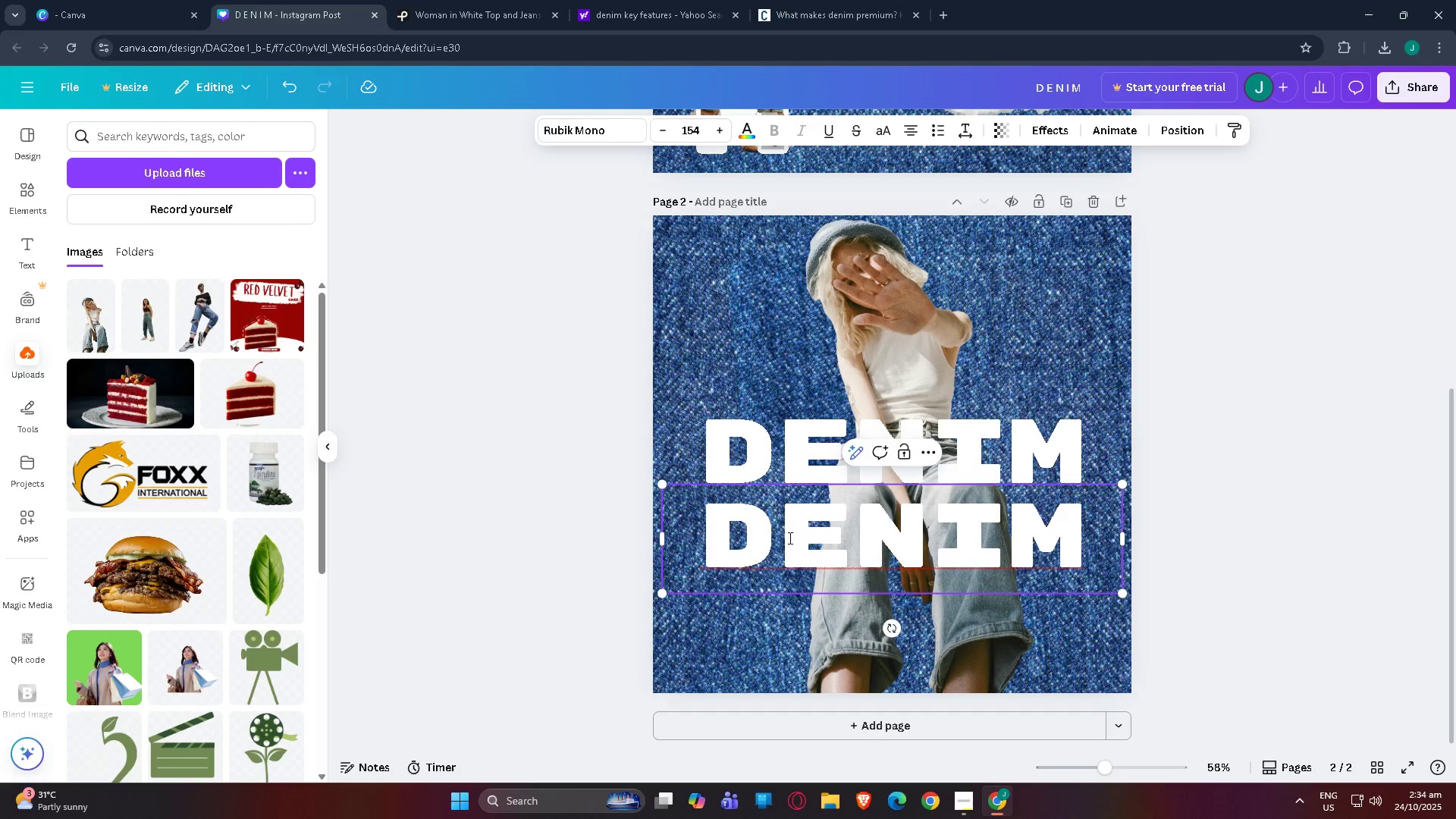 
left_click_drag(start_coordinate=[785, 537], to_coordinate=[982, 540])
 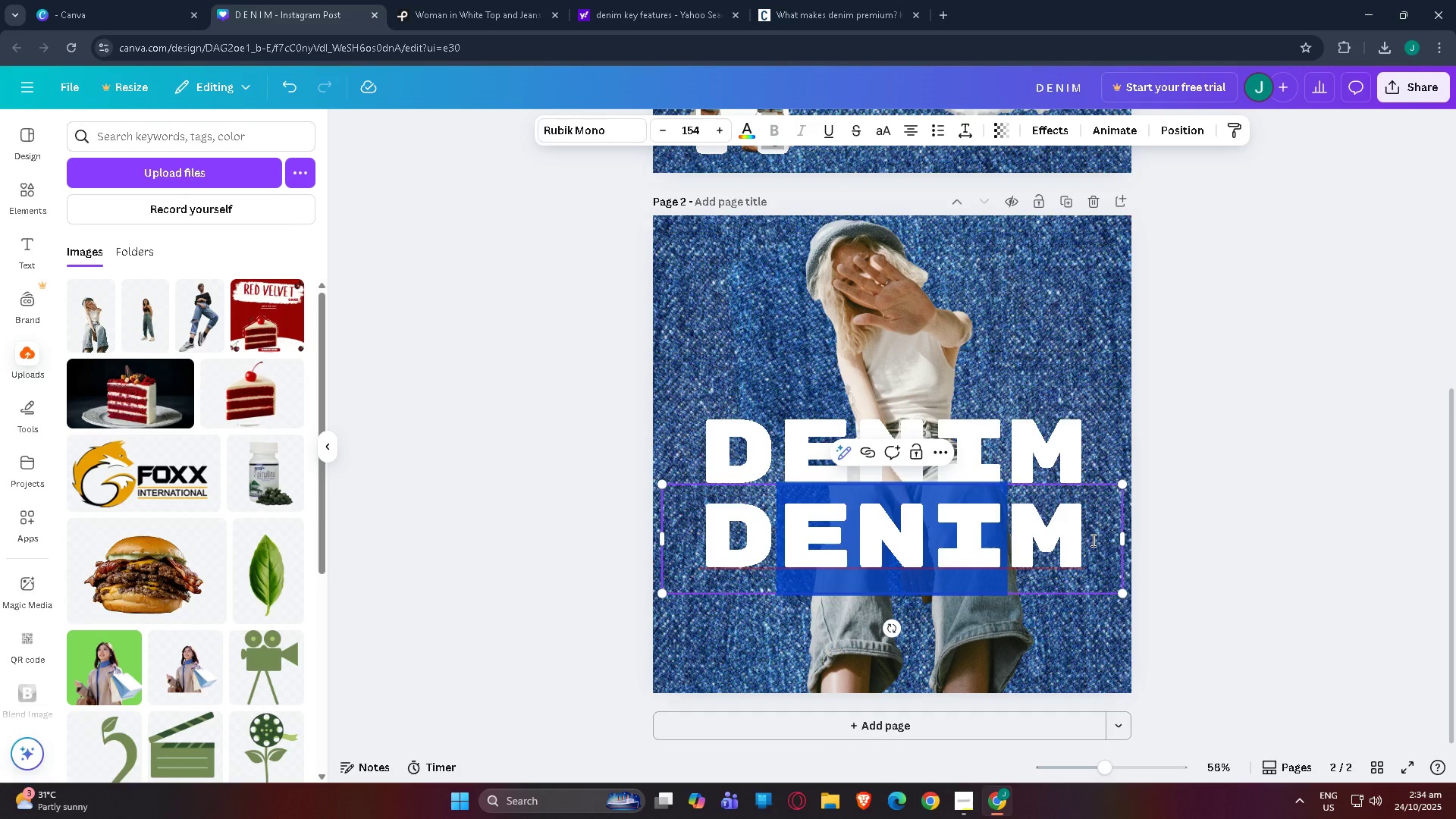 
left_click_drag(start_coordinate=[1092, 540], to_coordinate=[1006, 540])
 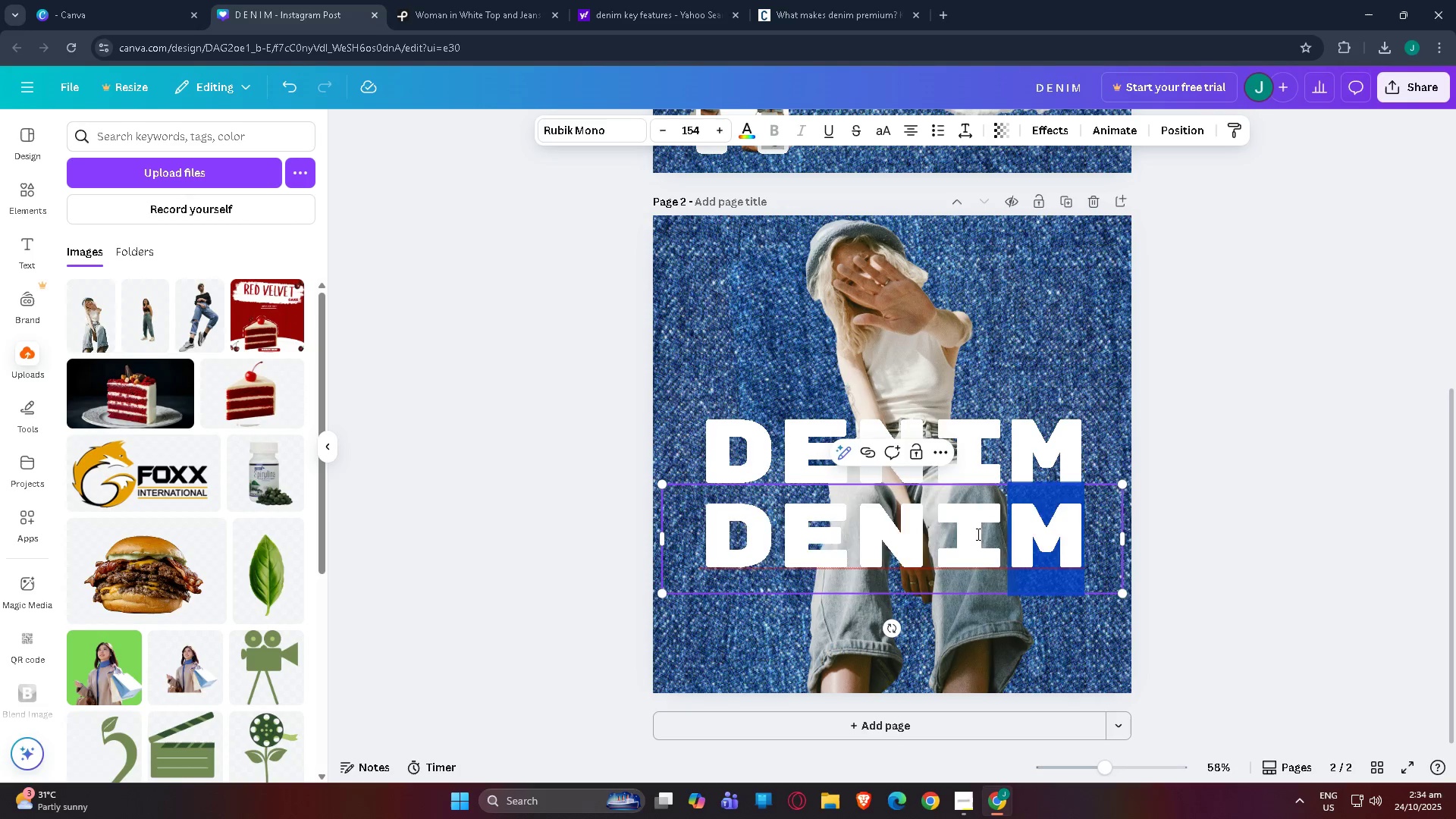 
key(Backspace)
 